 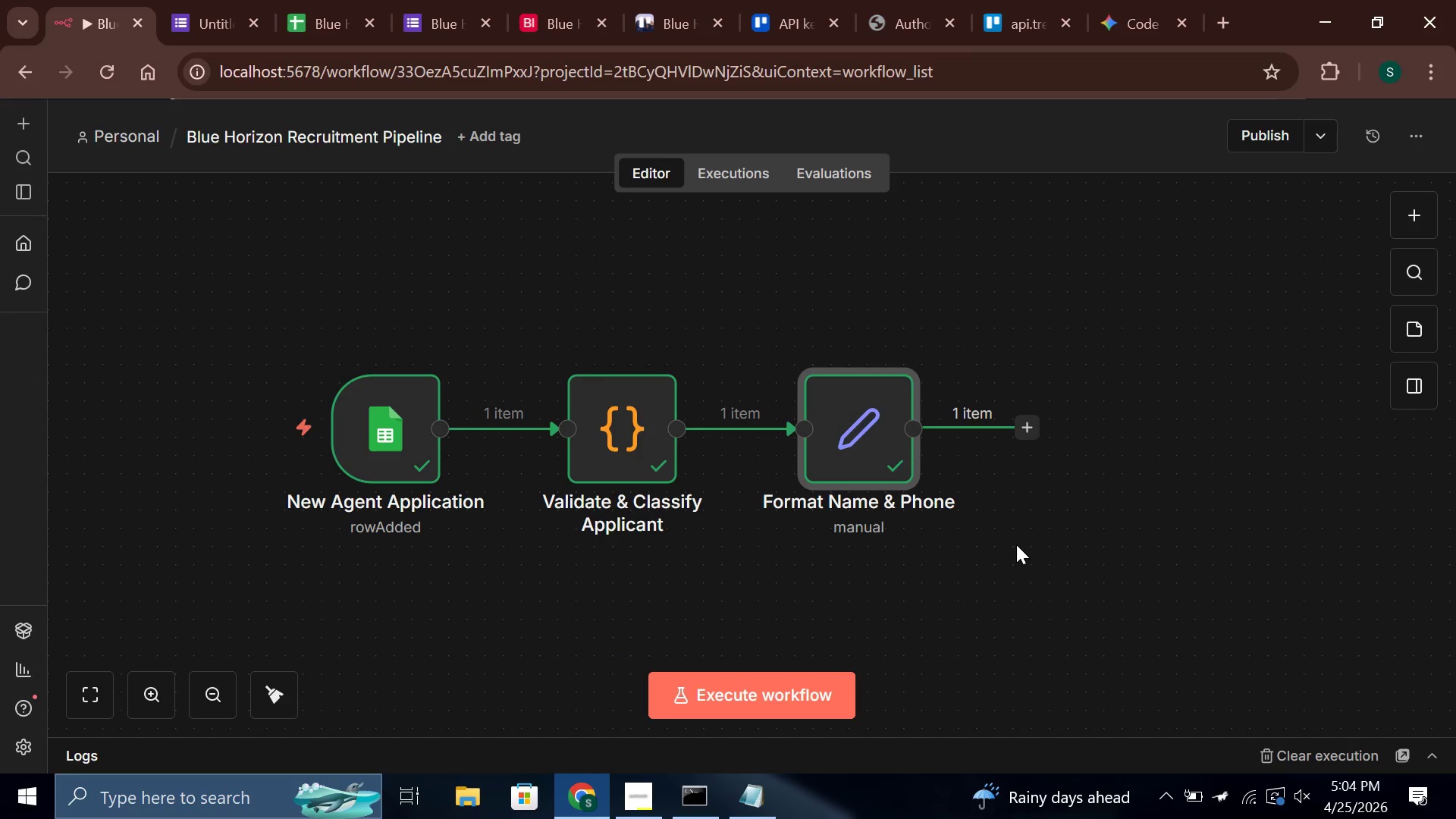 
middle_click([758, 546])
 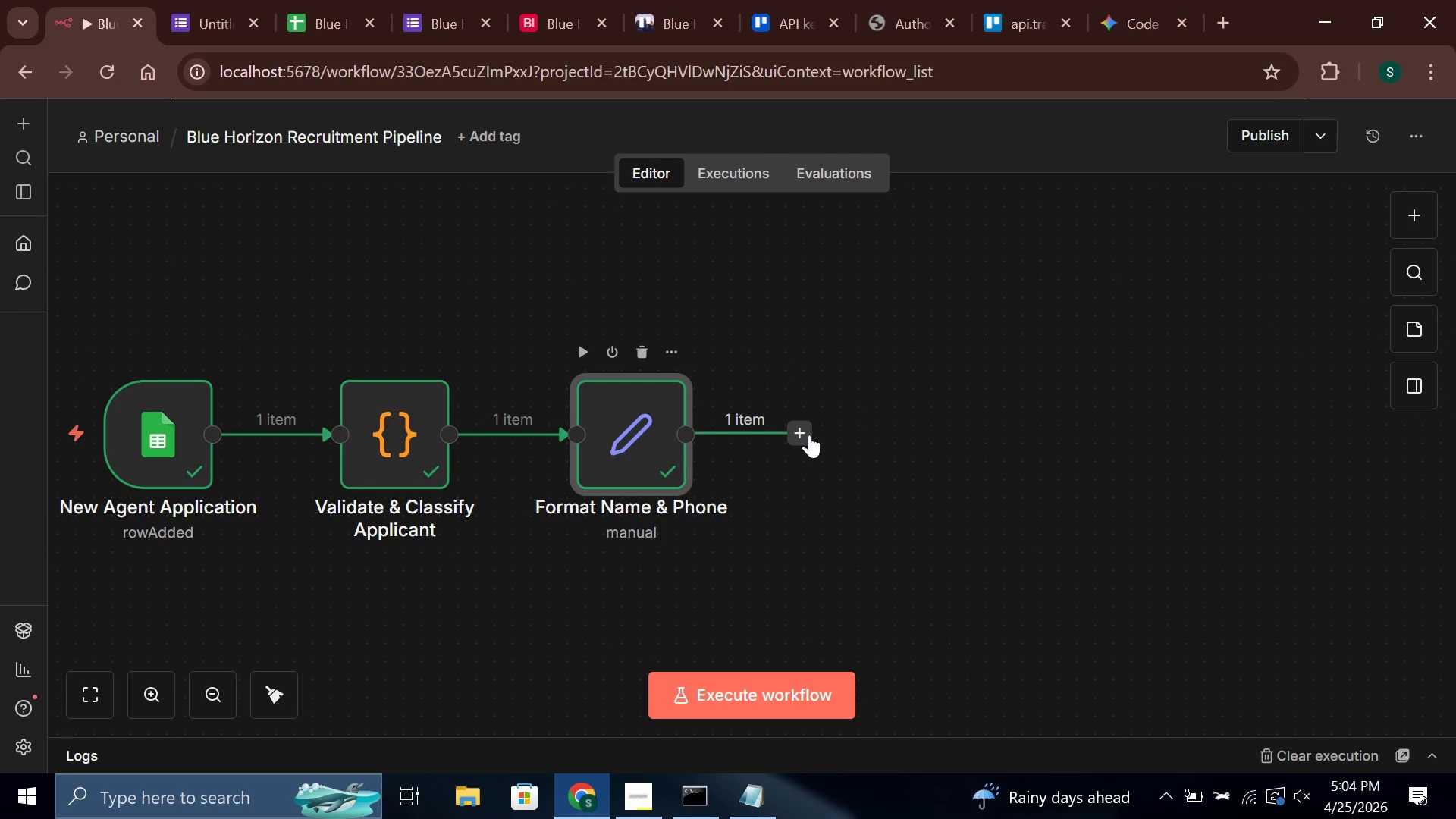 
left_click([809, 435])
 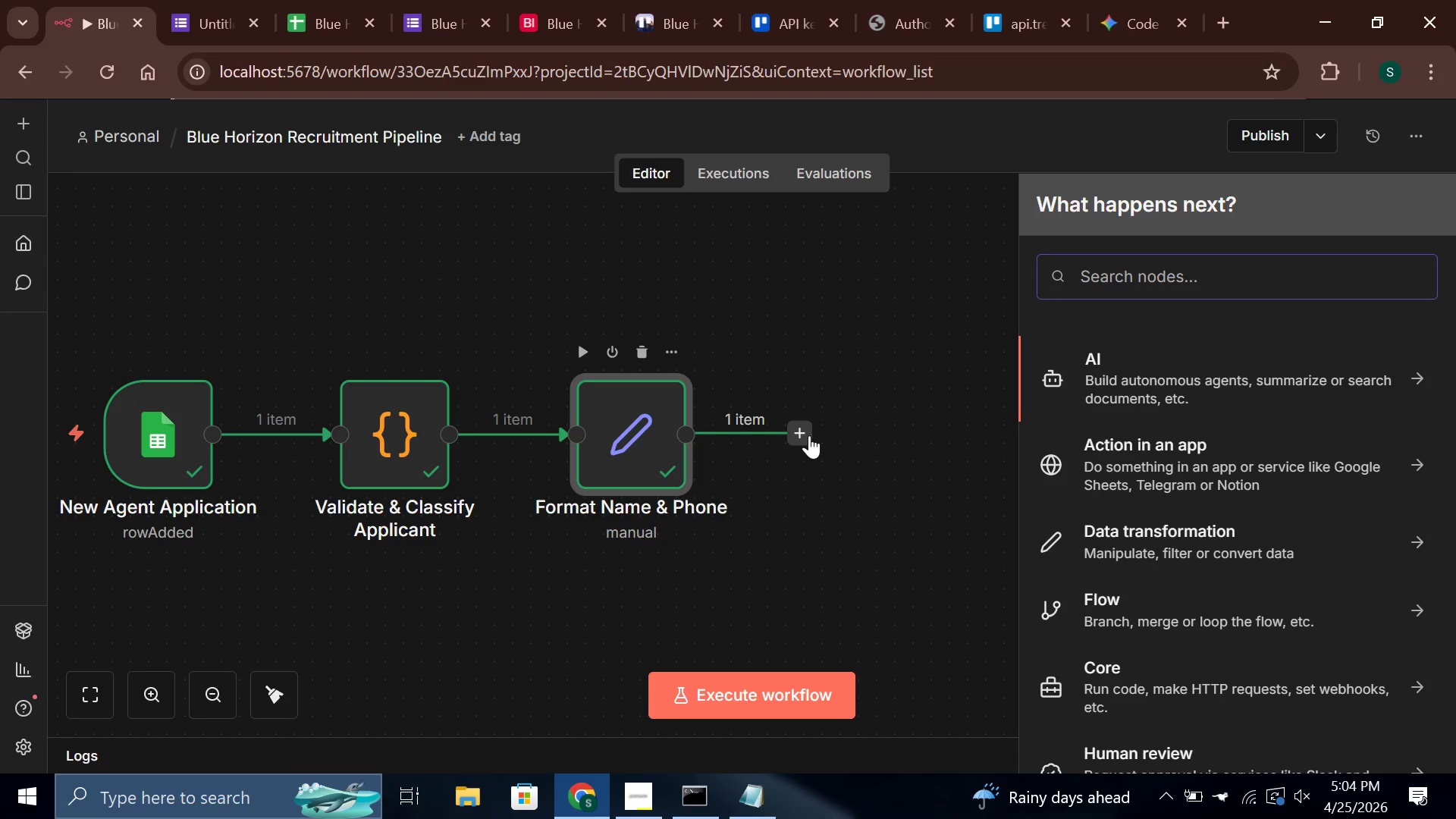 
wait(5.19)
 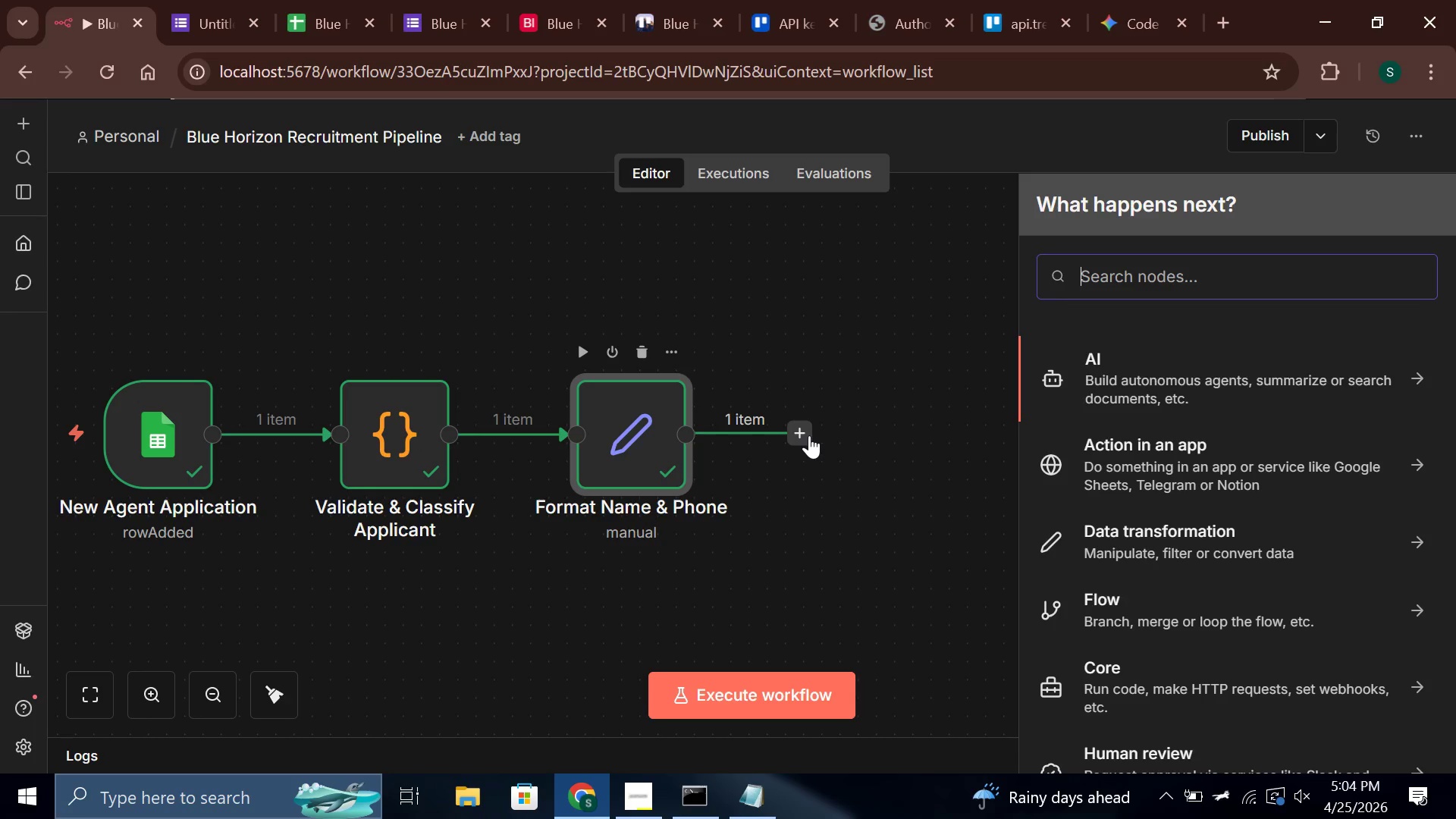 
type(air)
 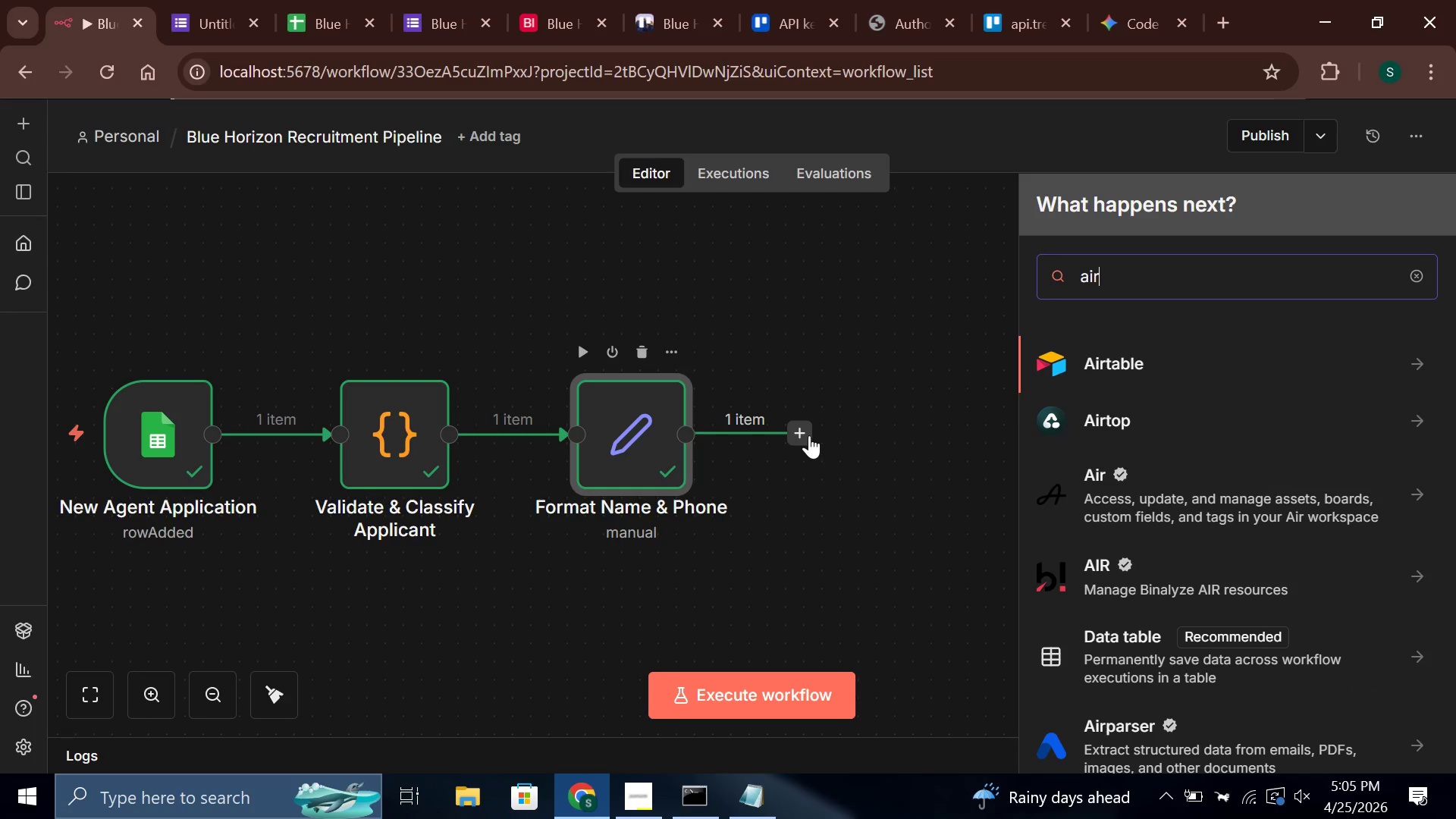 
key(Enter)
 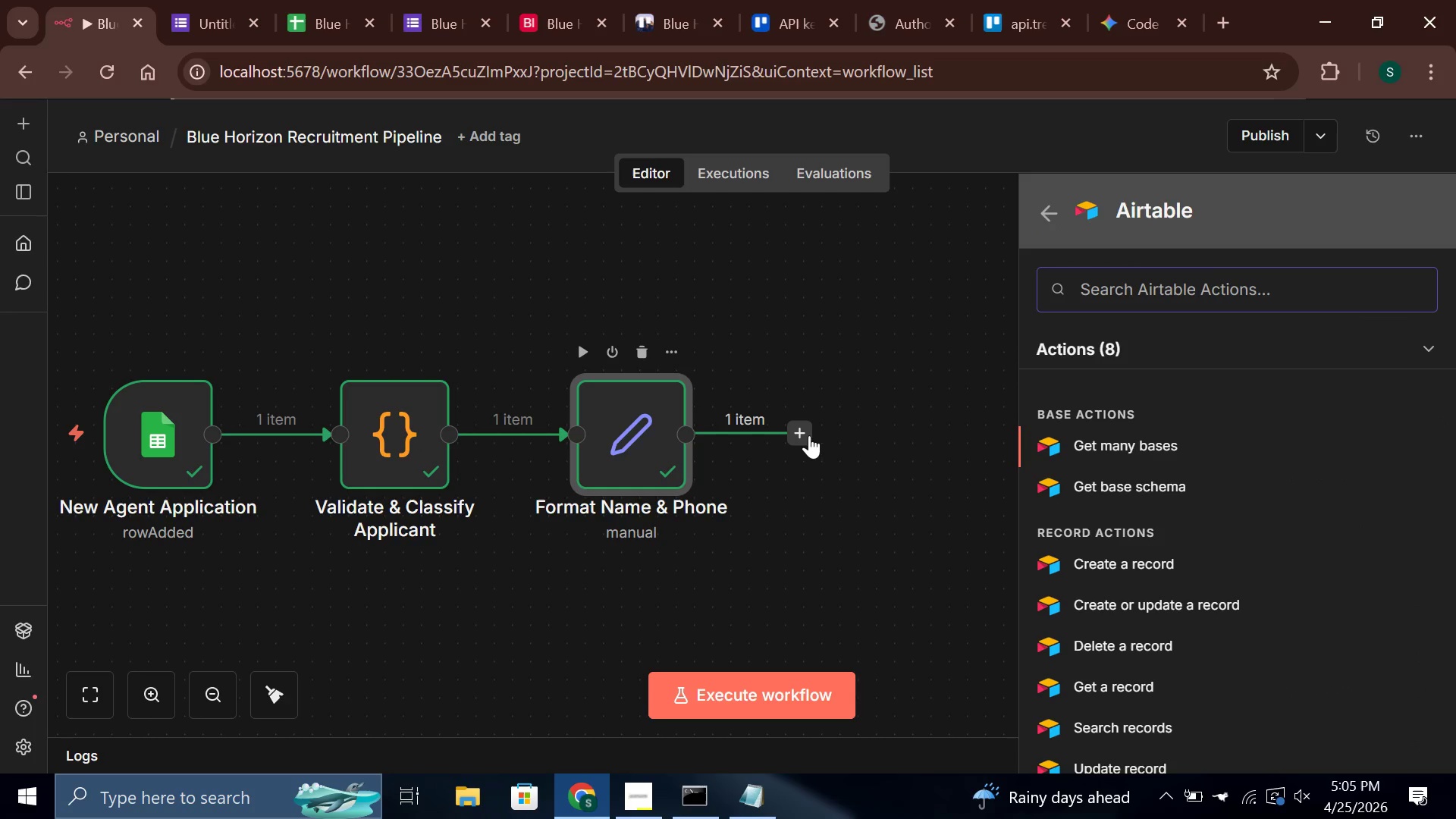 
key(ArrowDown)
 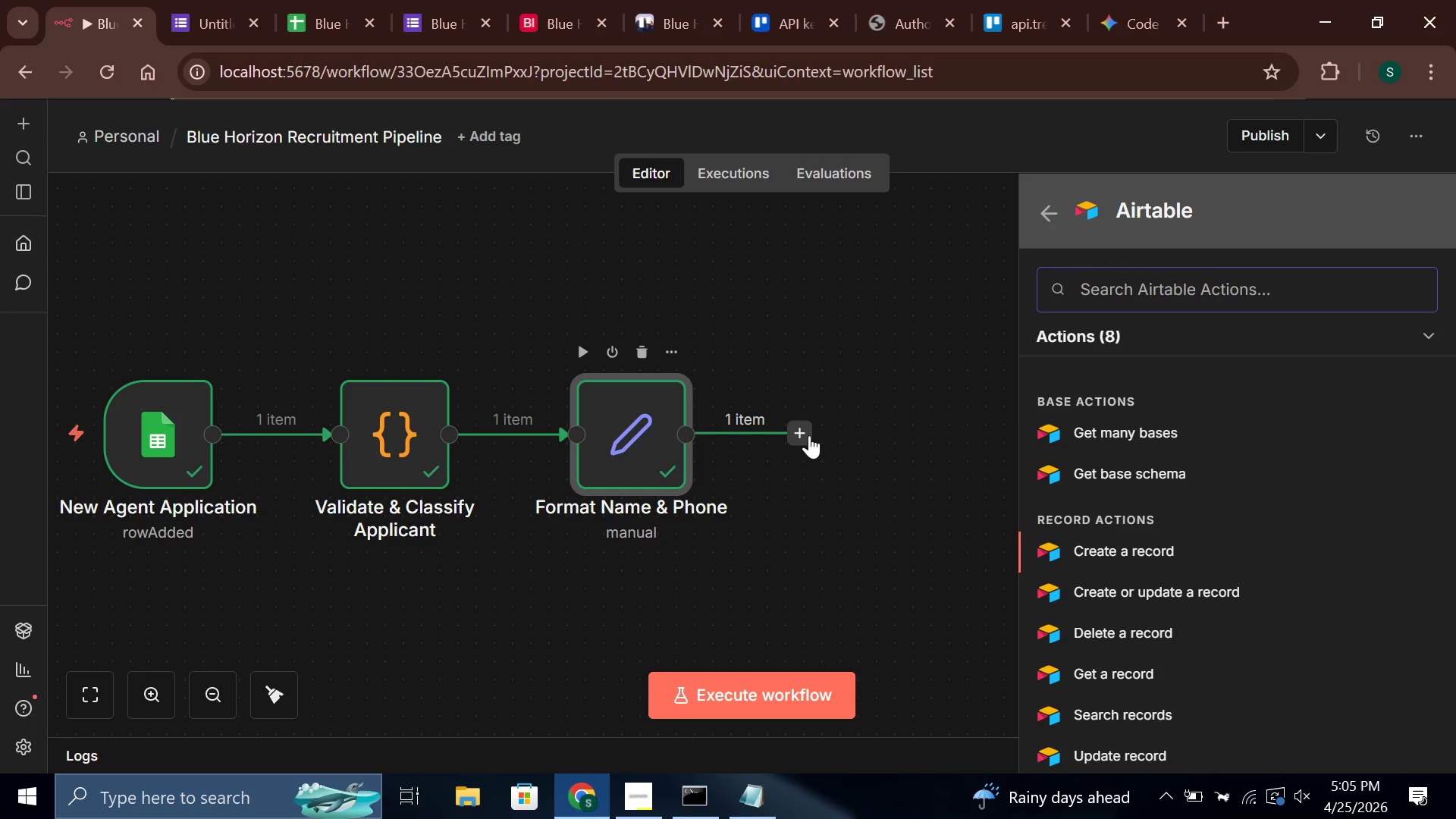 
key(ArrowDown)
 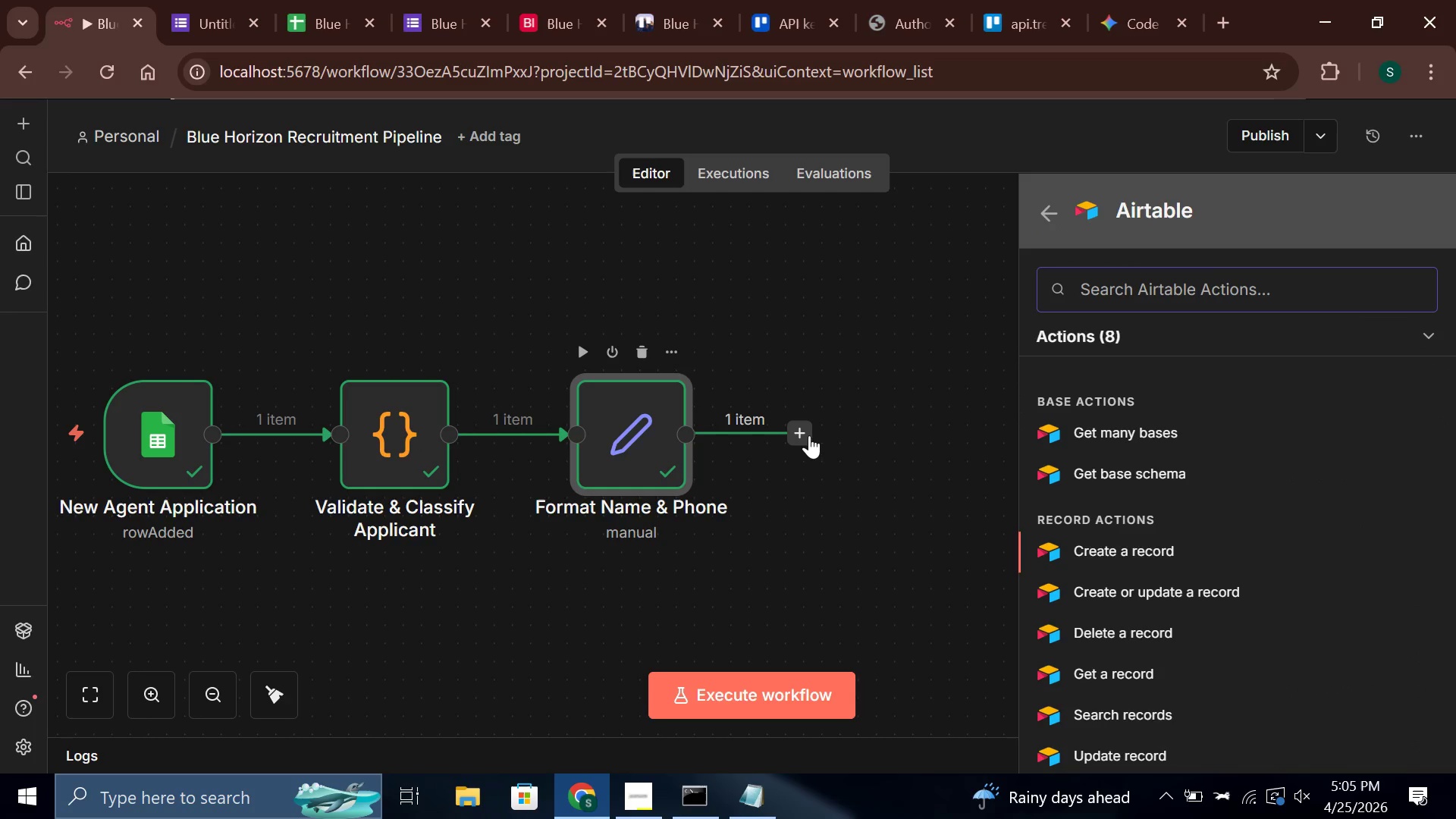 
key(Enter)
 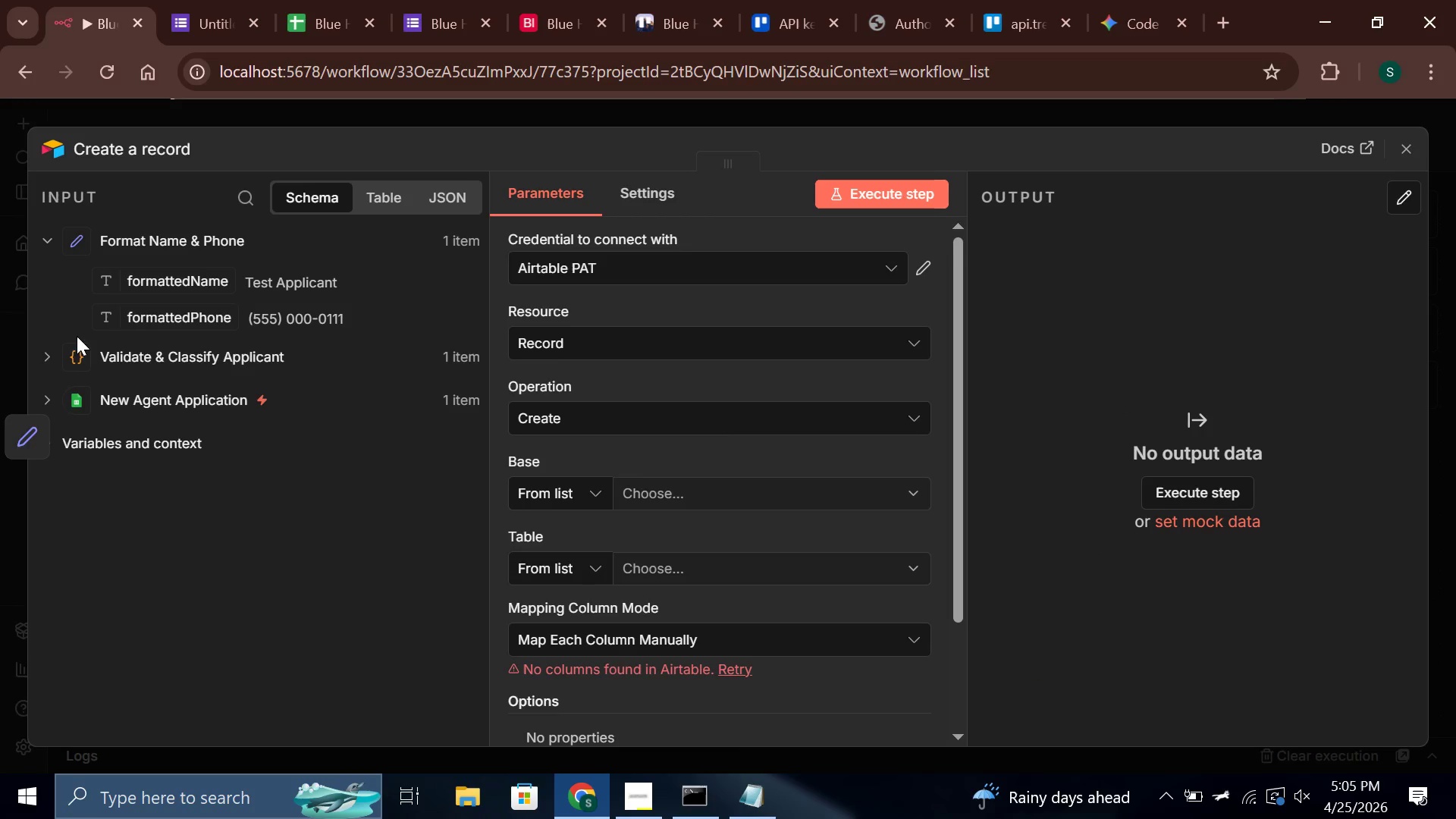 
wait(5.48)
 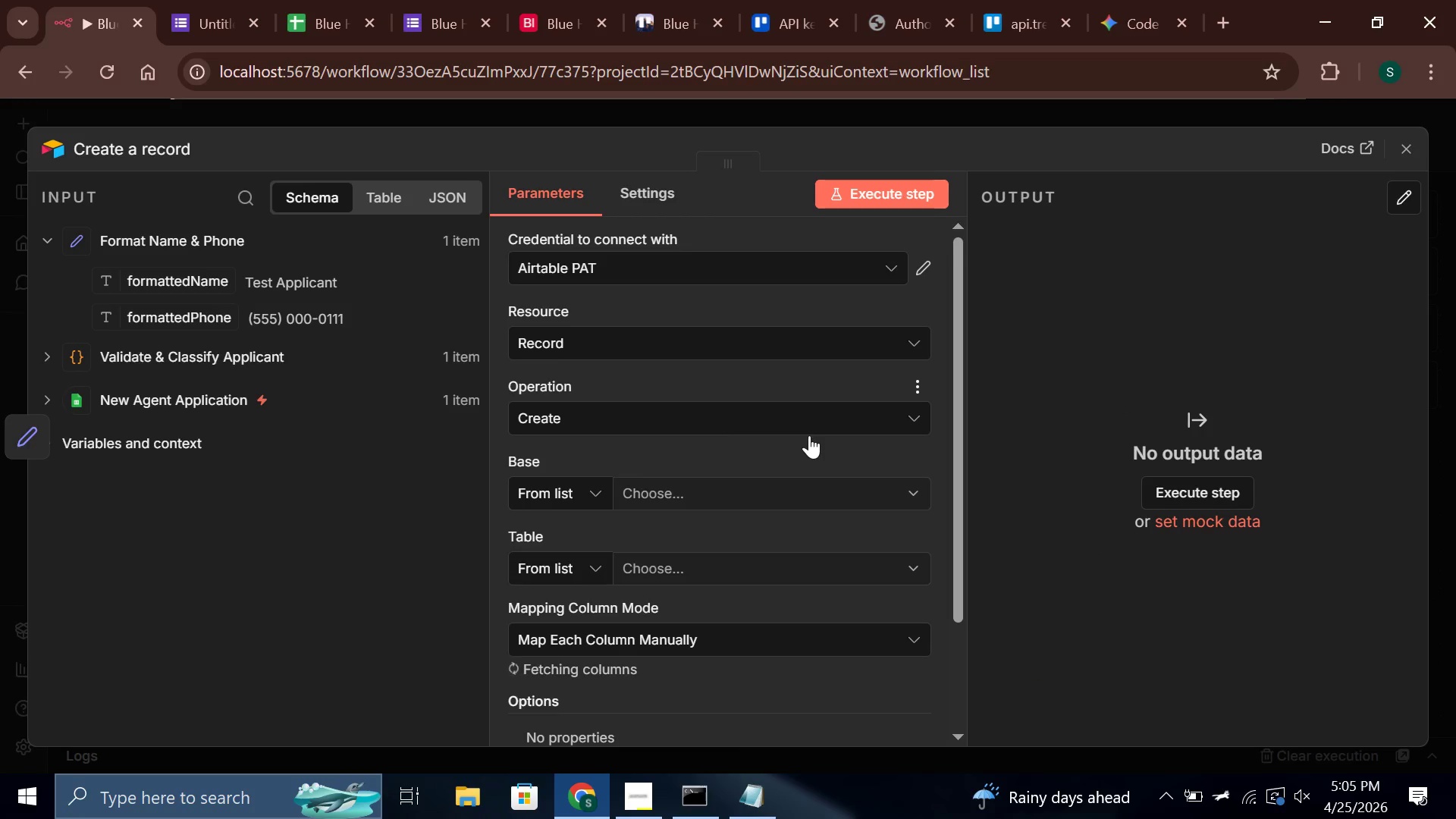 
left_click([177, 149])
 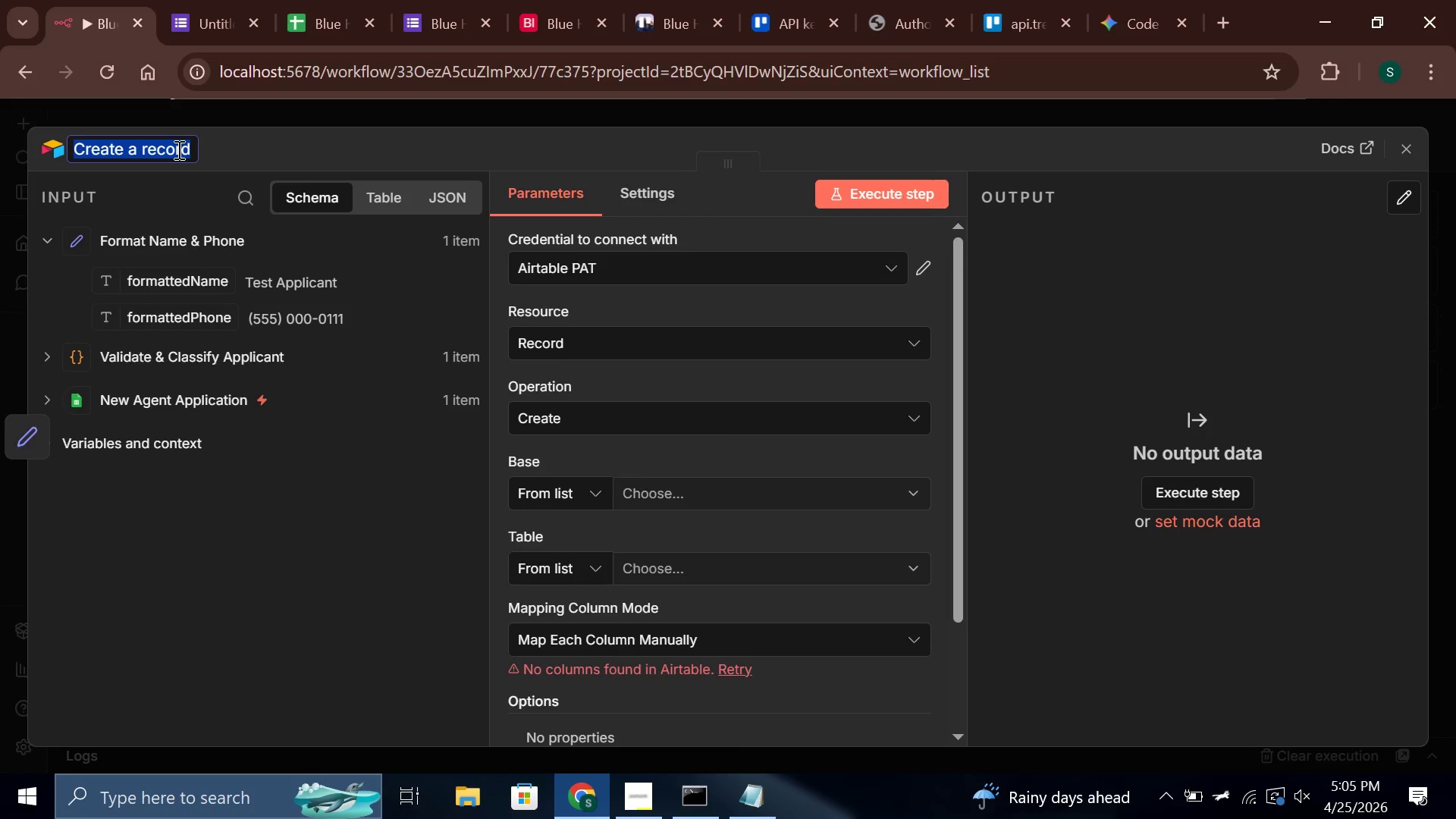 
key(Backspace)
type(Add to Recruitment CRM)
 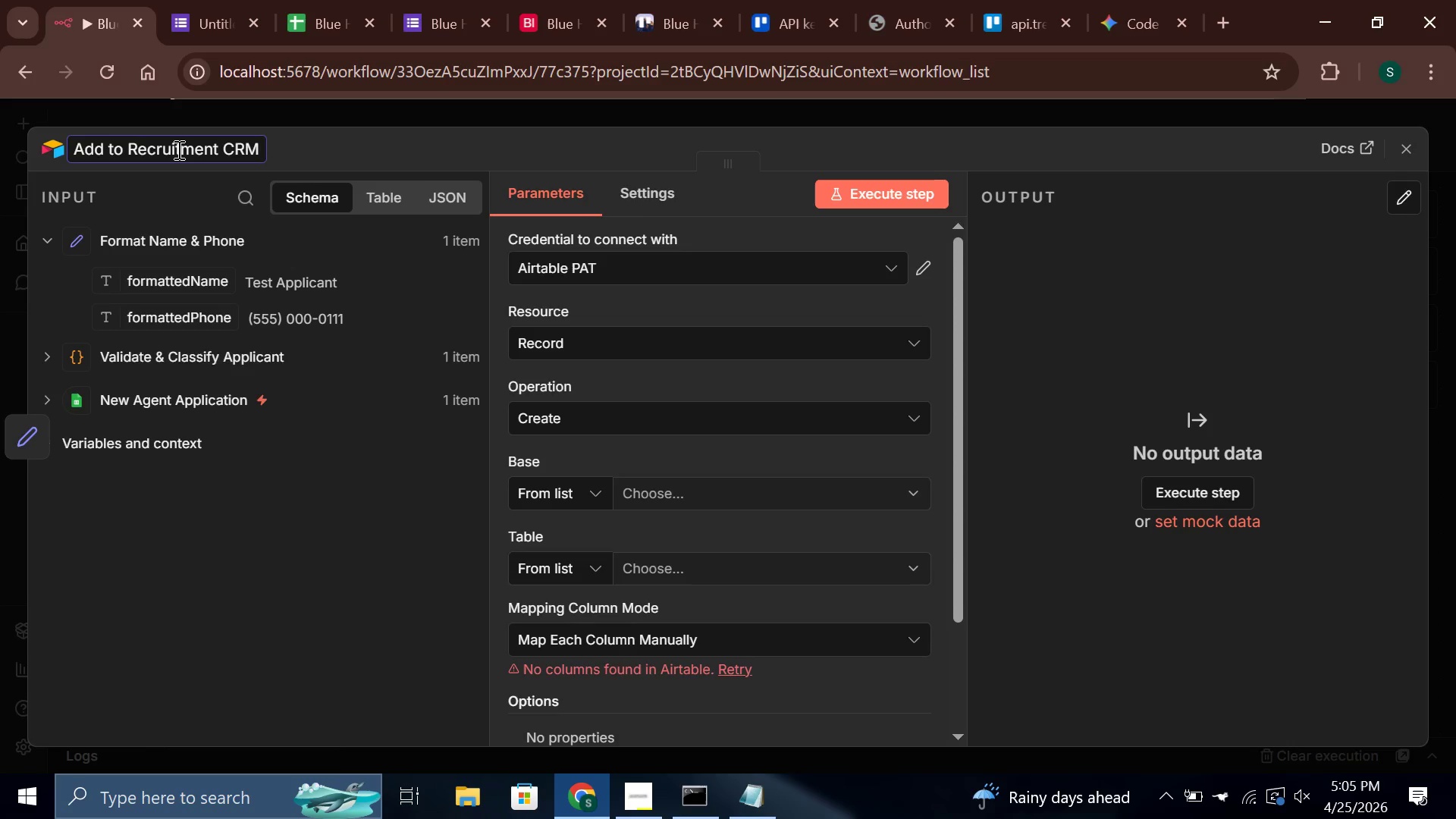 
left_click([466, 146])
 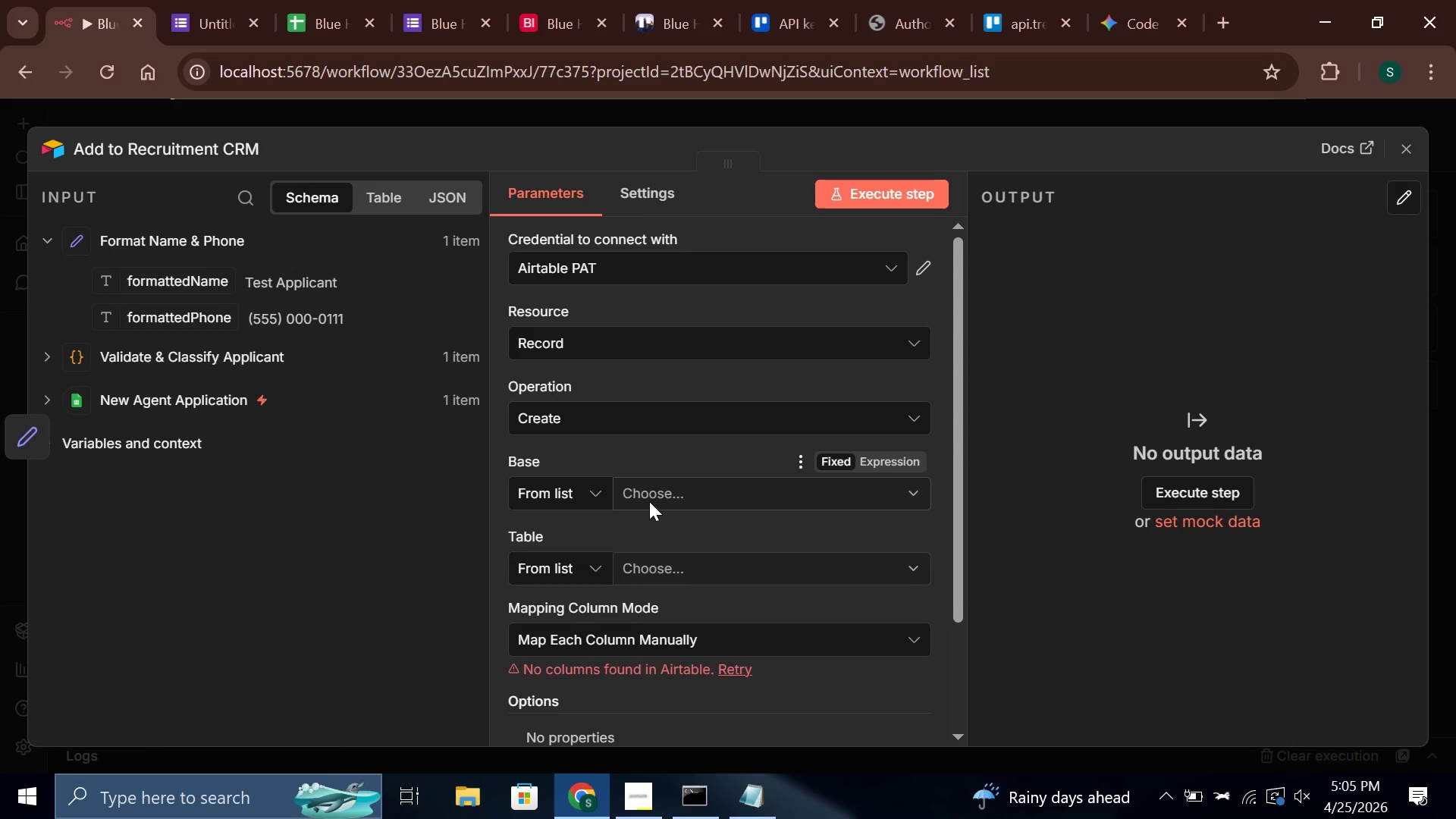 
left_click([592, 490])
 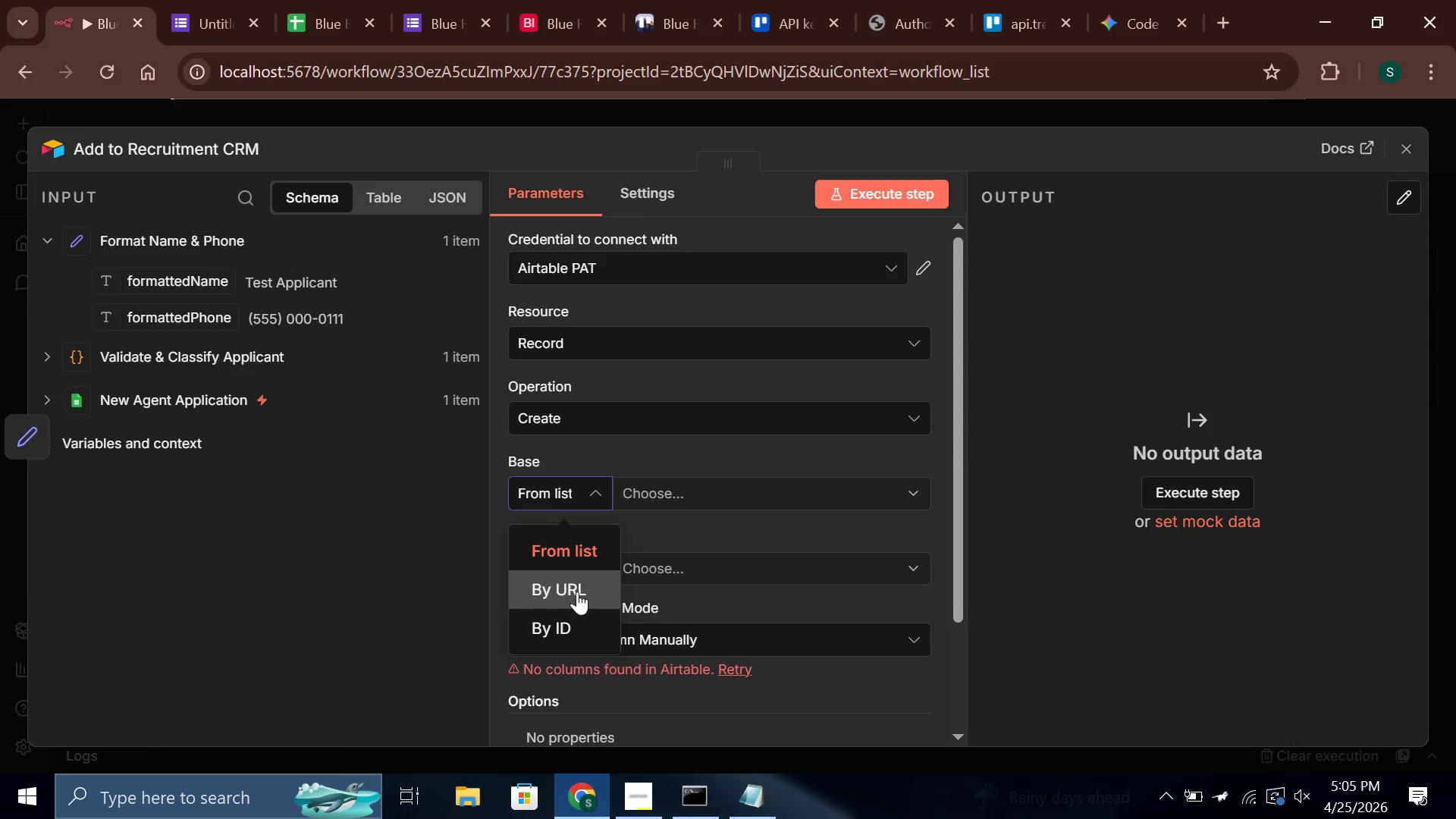 
left_click([588, 618])
 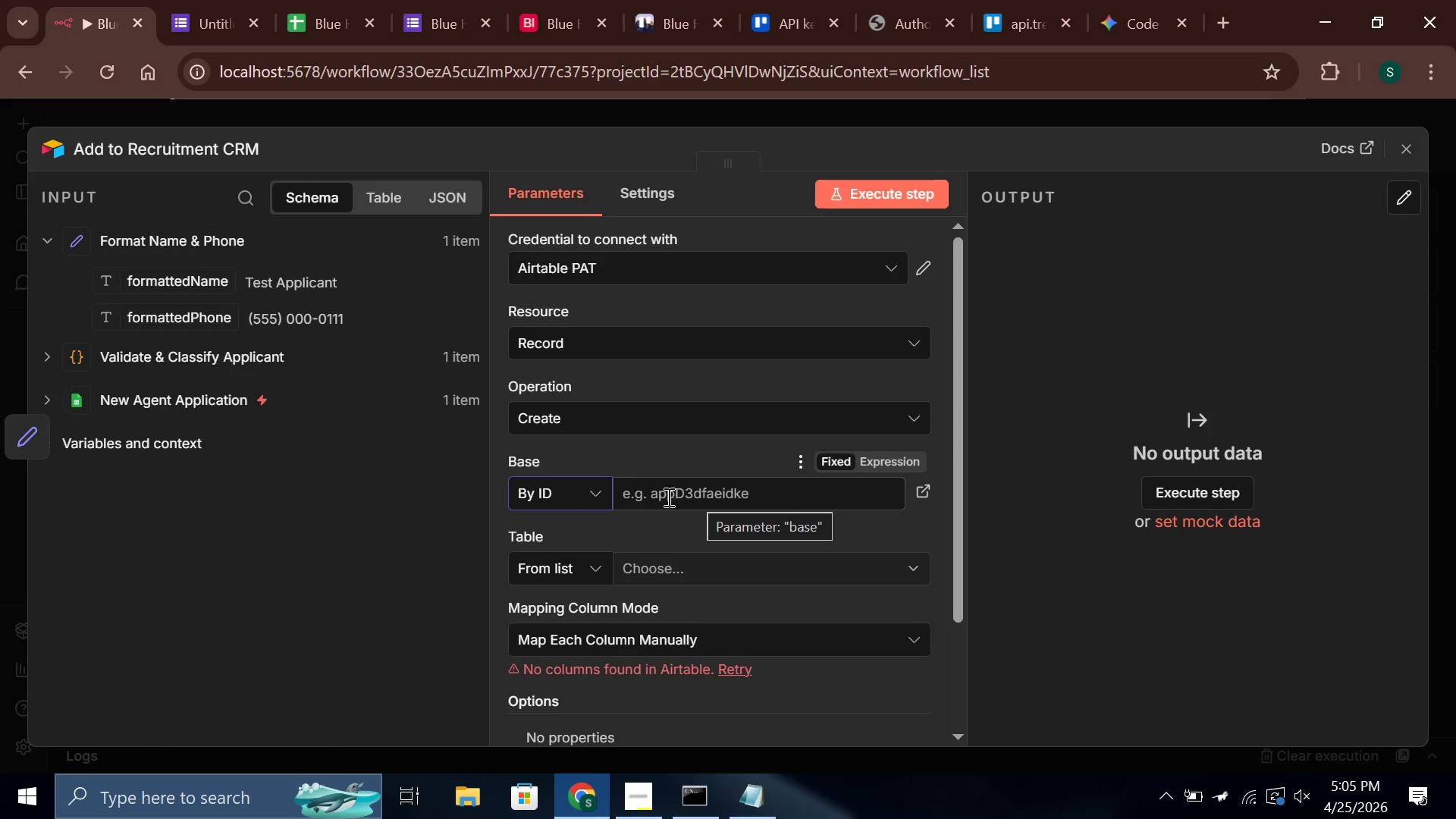 
left_click([579, 485])
 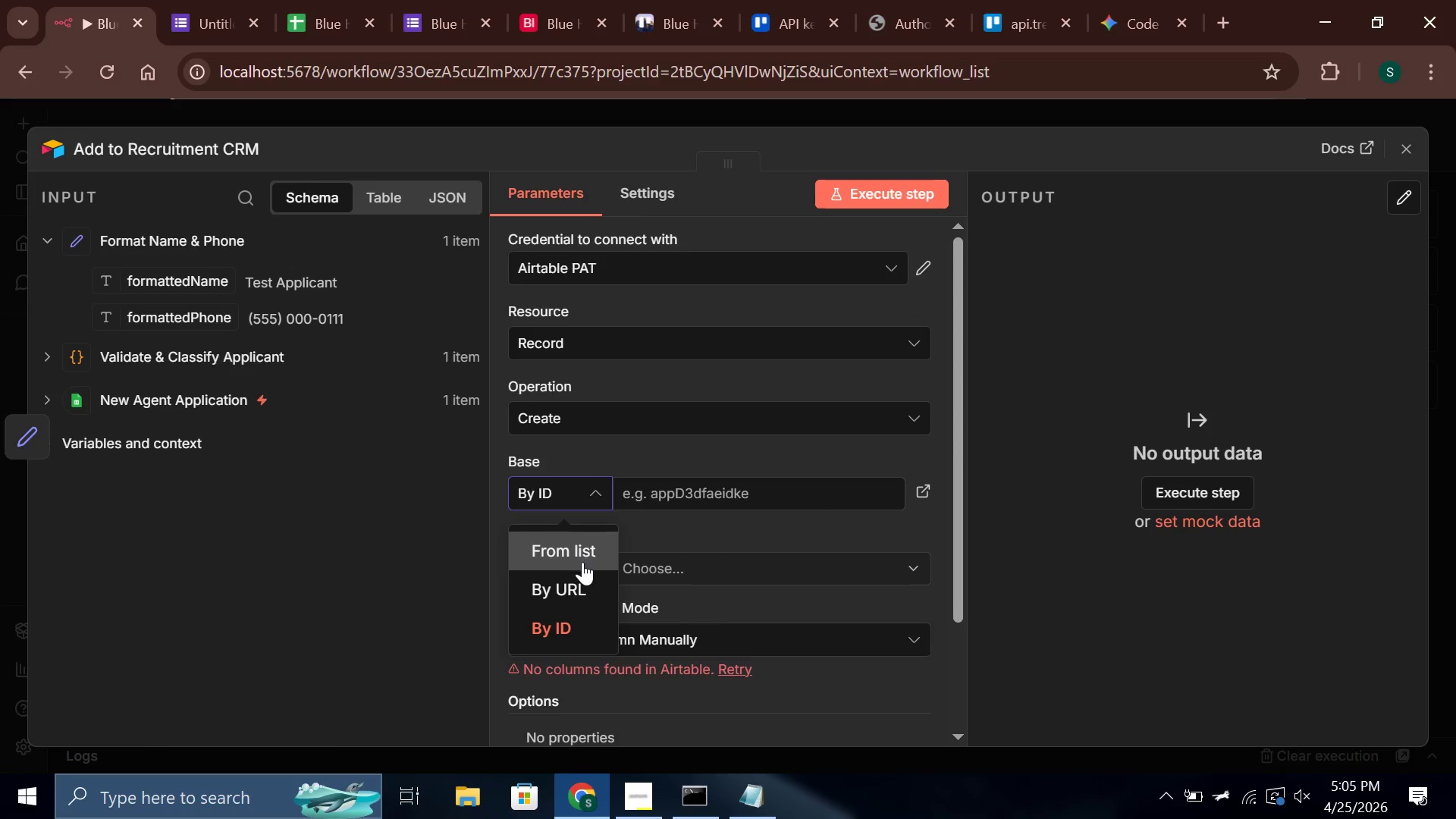 
left_click([582, 562])
 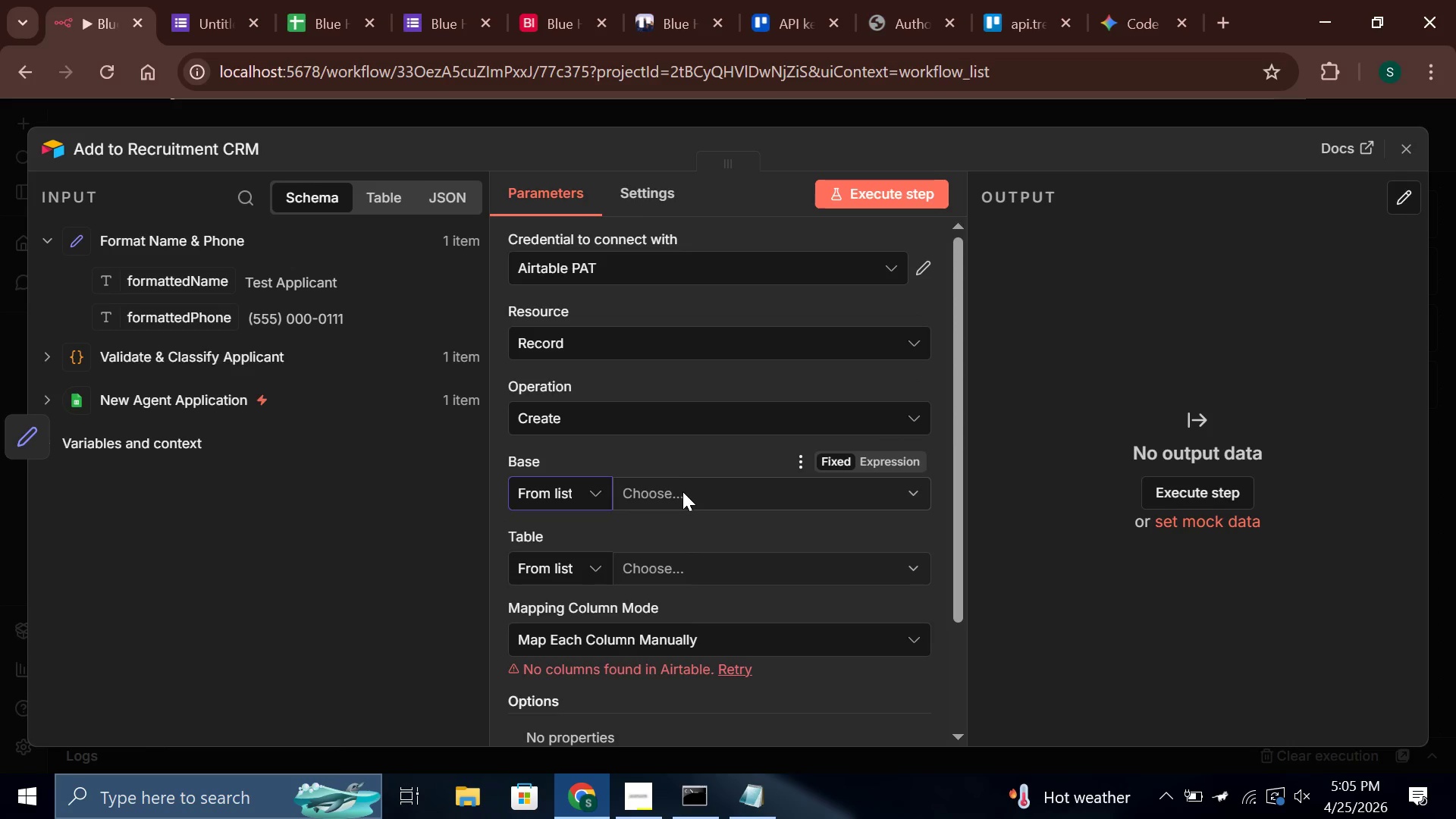 
left_click([682, 493])
 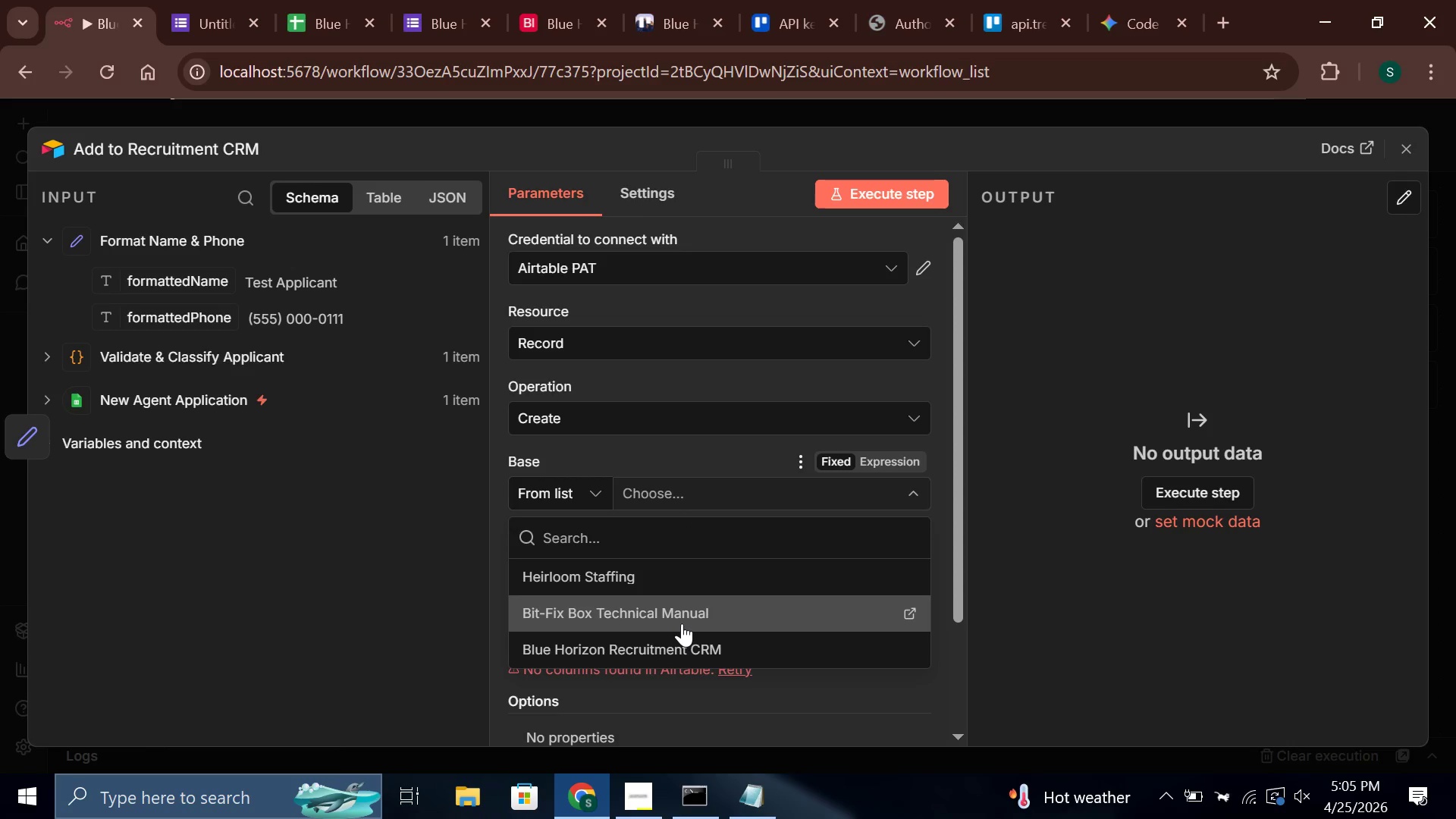 
left_click([682, 651])
 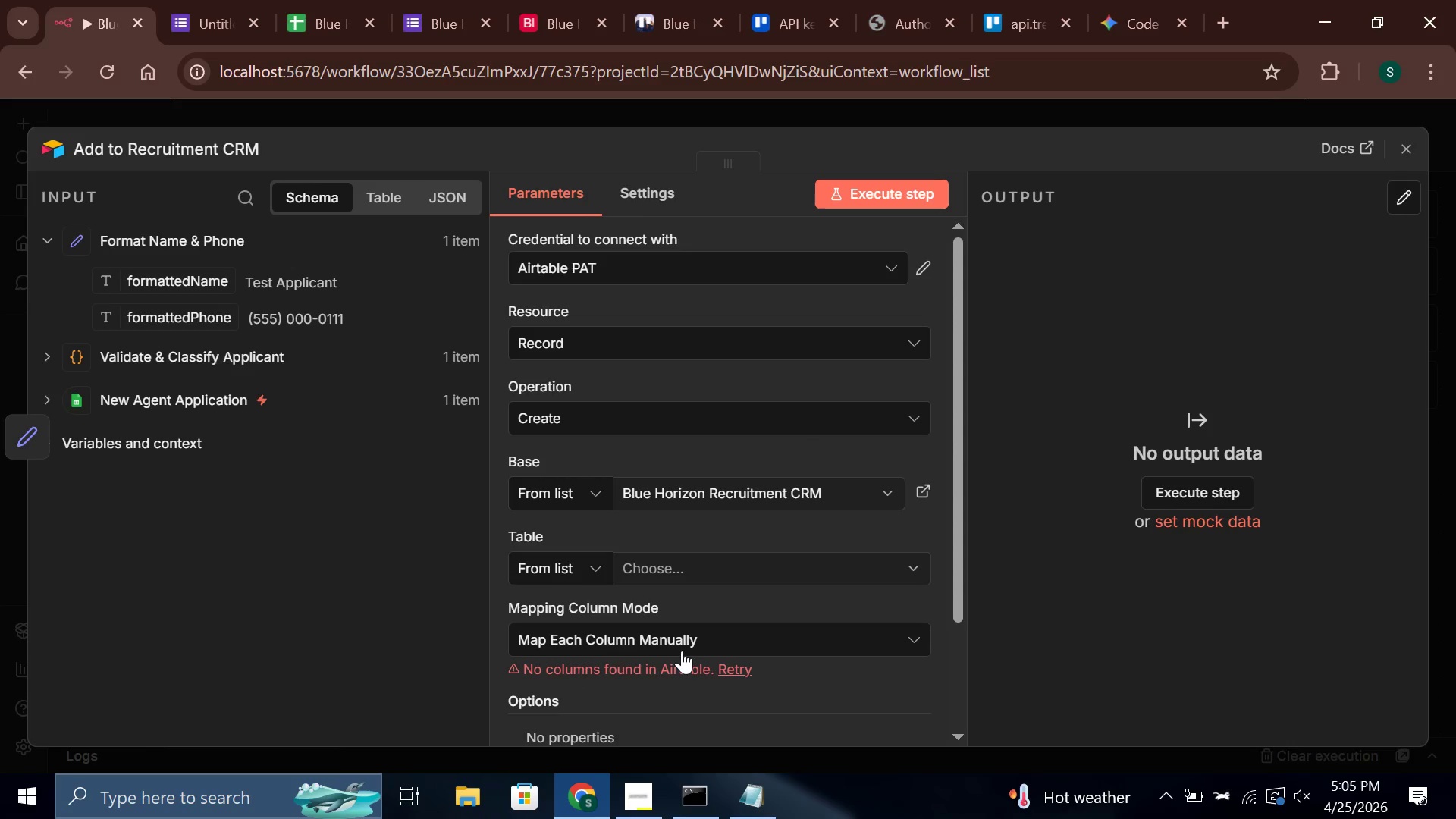 
left_click([674, 565])
 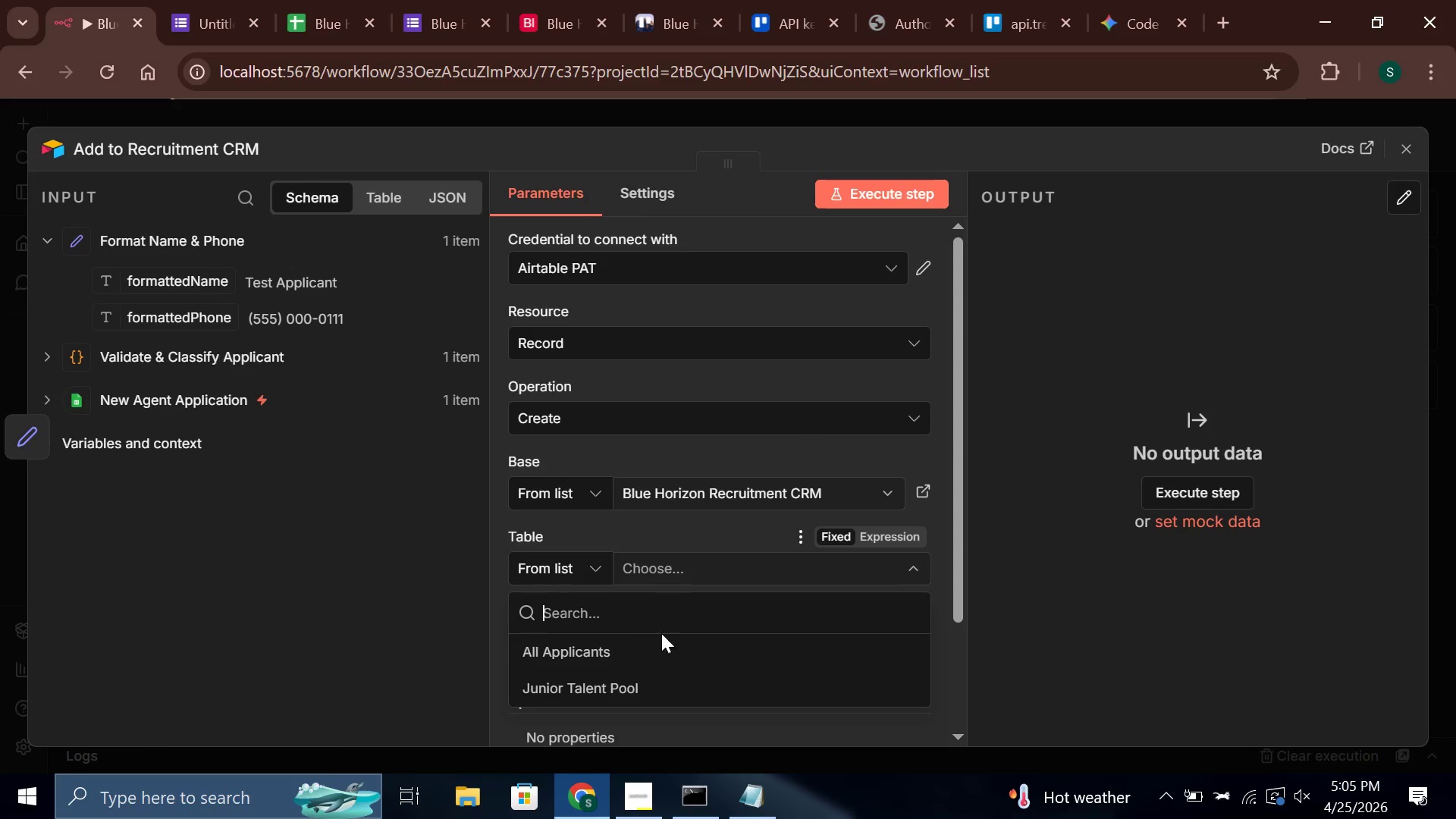 
left_click([648, 661])
 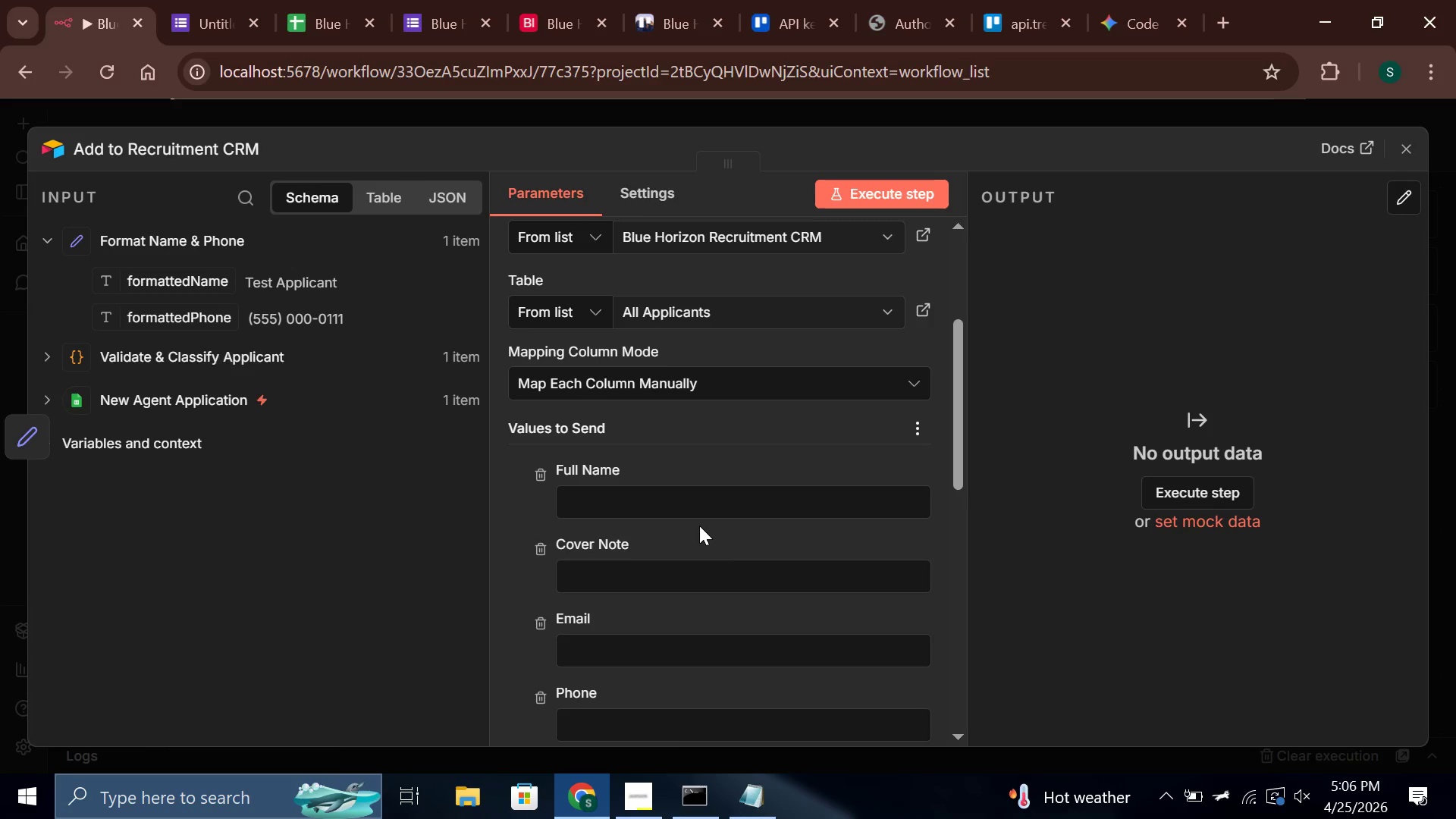 
wait(31.59)
 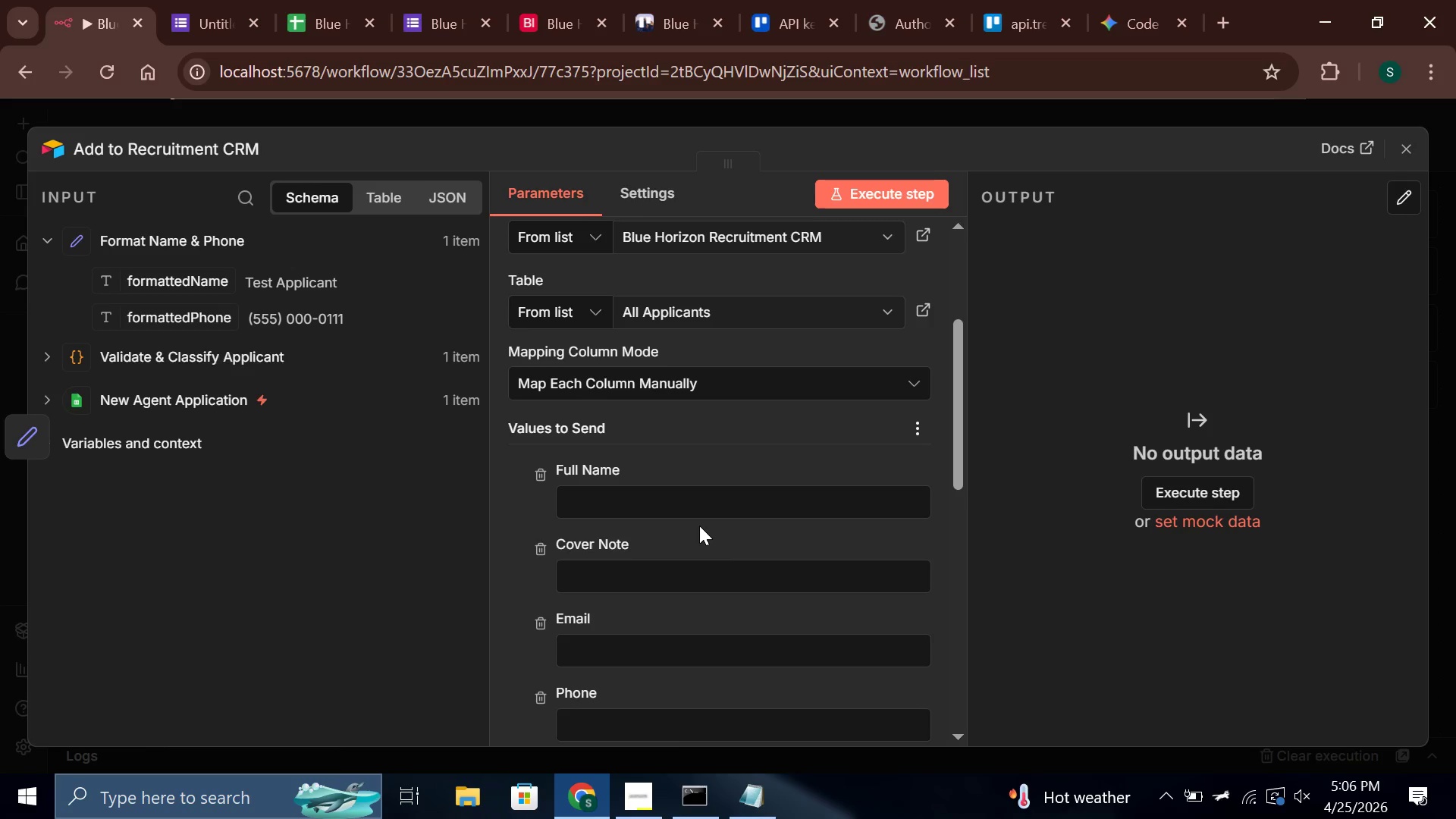 
left_click([657, 500])
 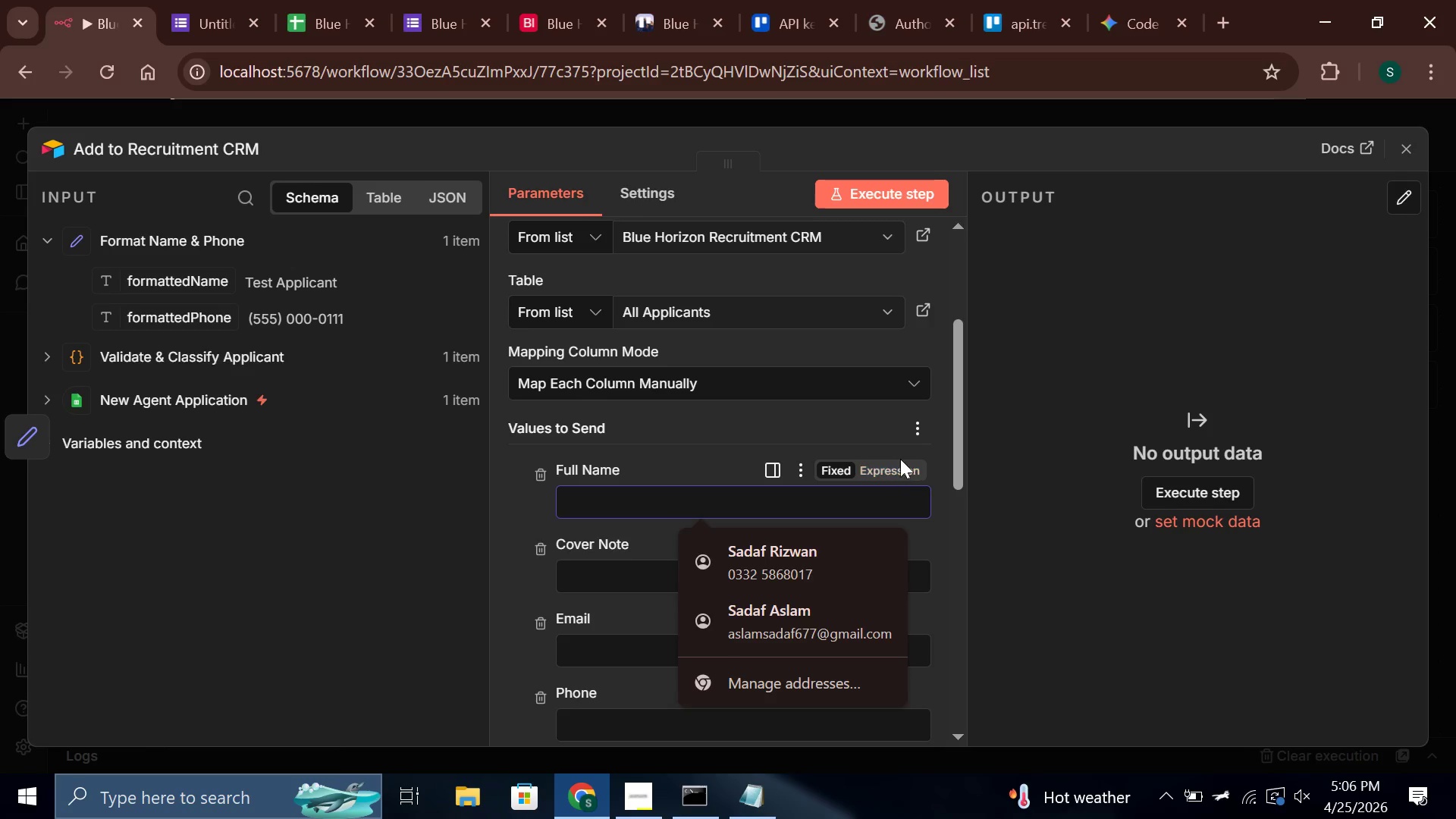 
left_click([900, 459])
 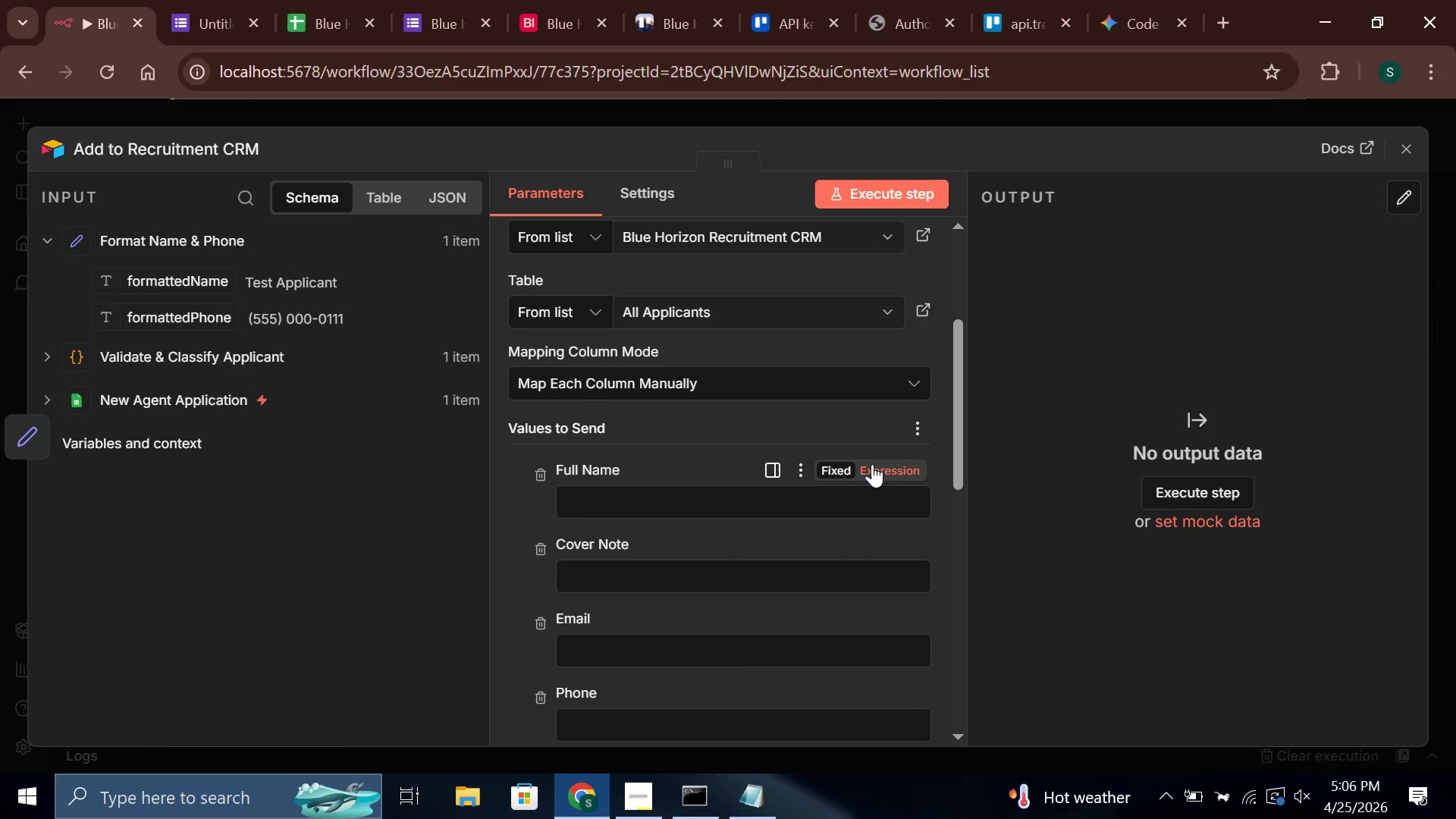 
left_click([875, 463])
 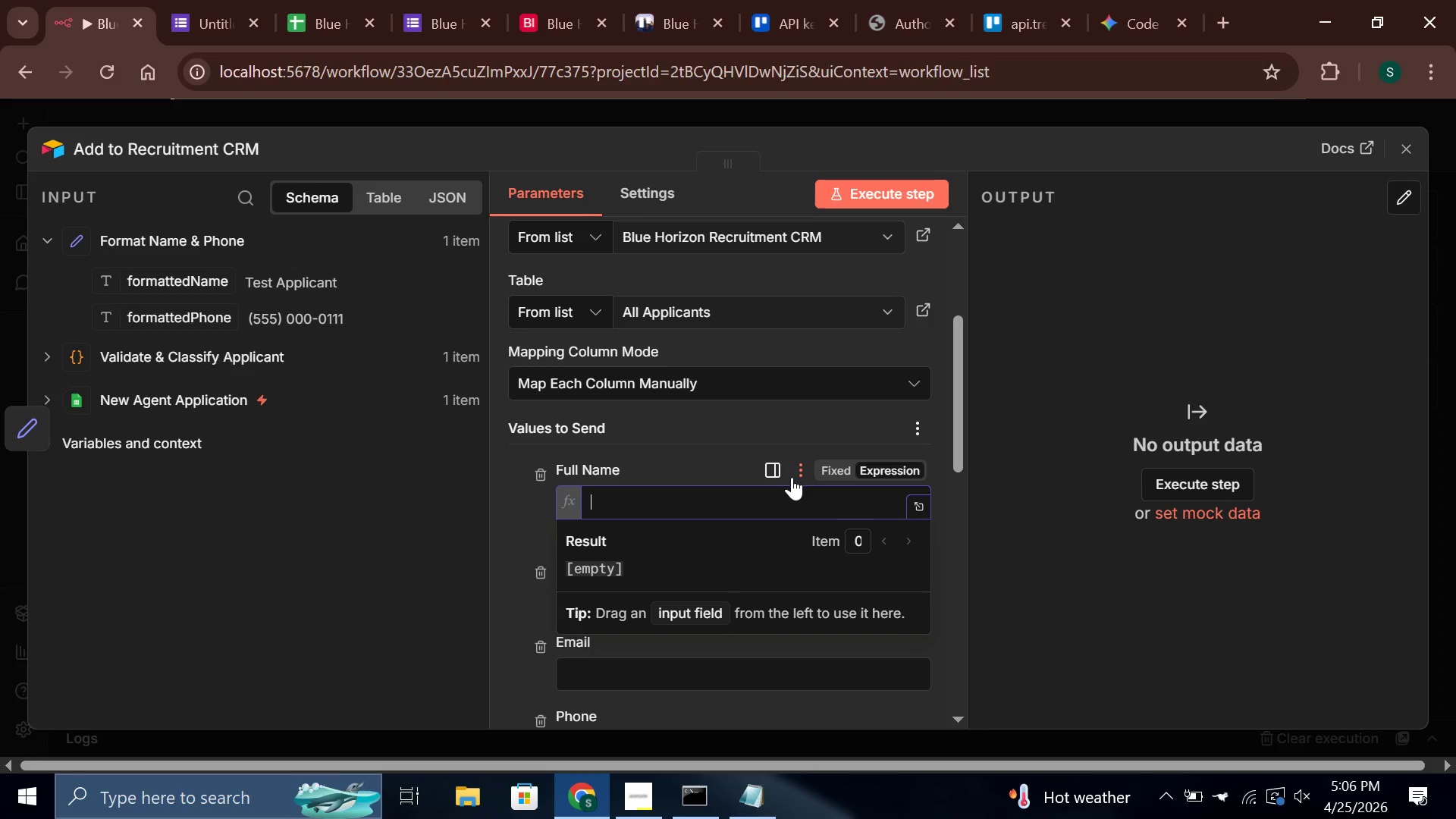 
type({{$json.for)
 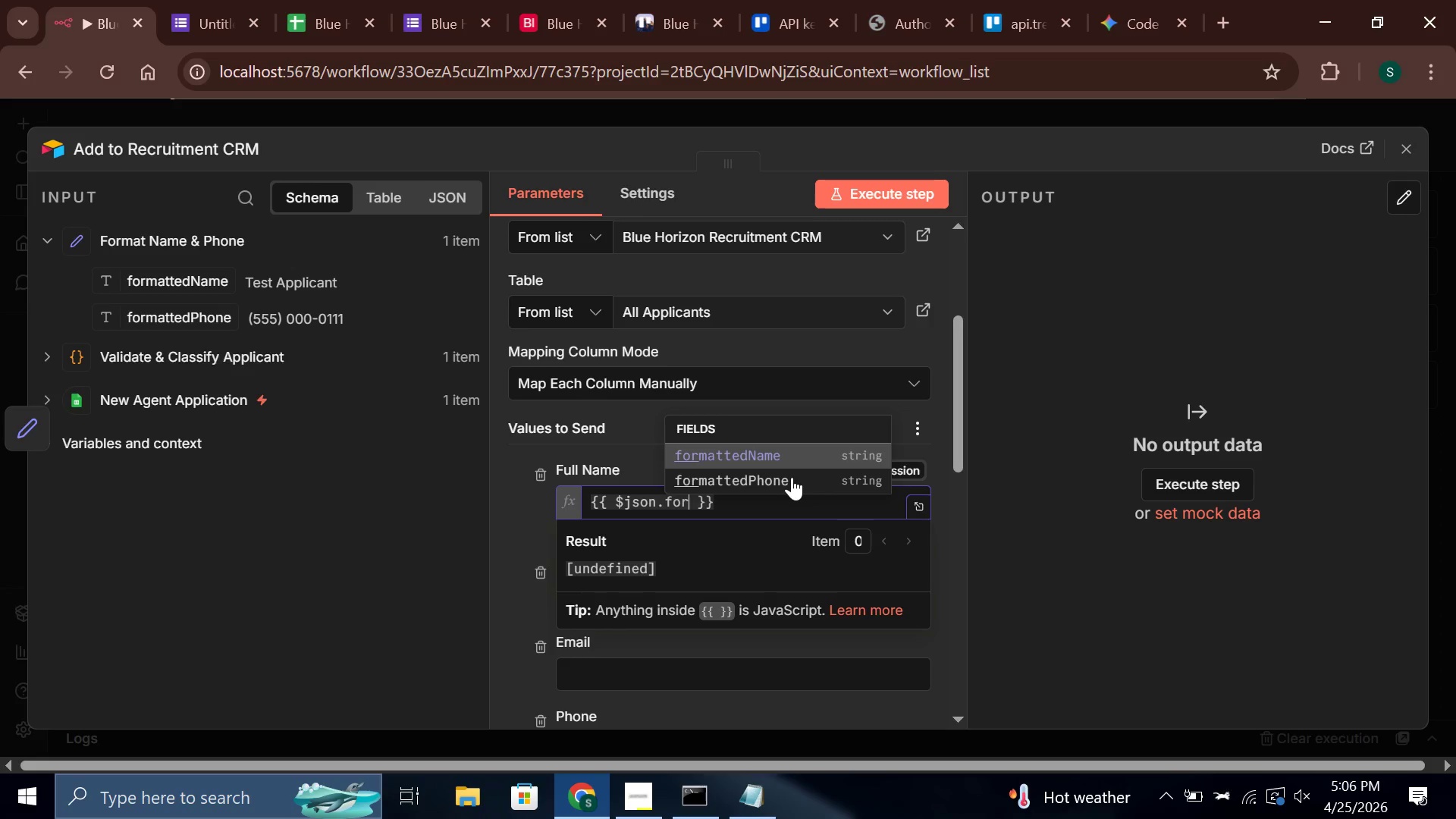 
key(Enter)
 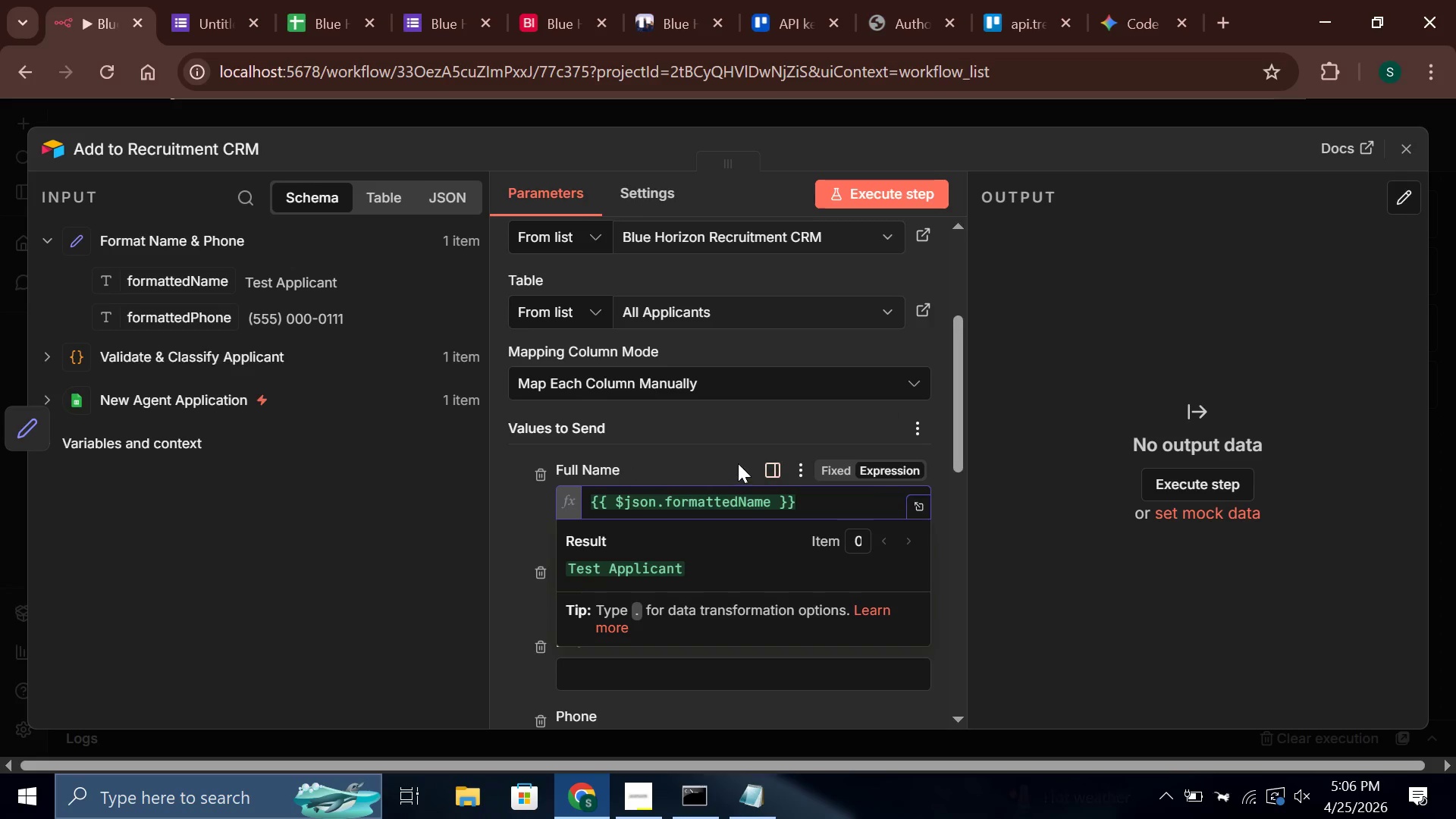 
left_click([738, 463])
 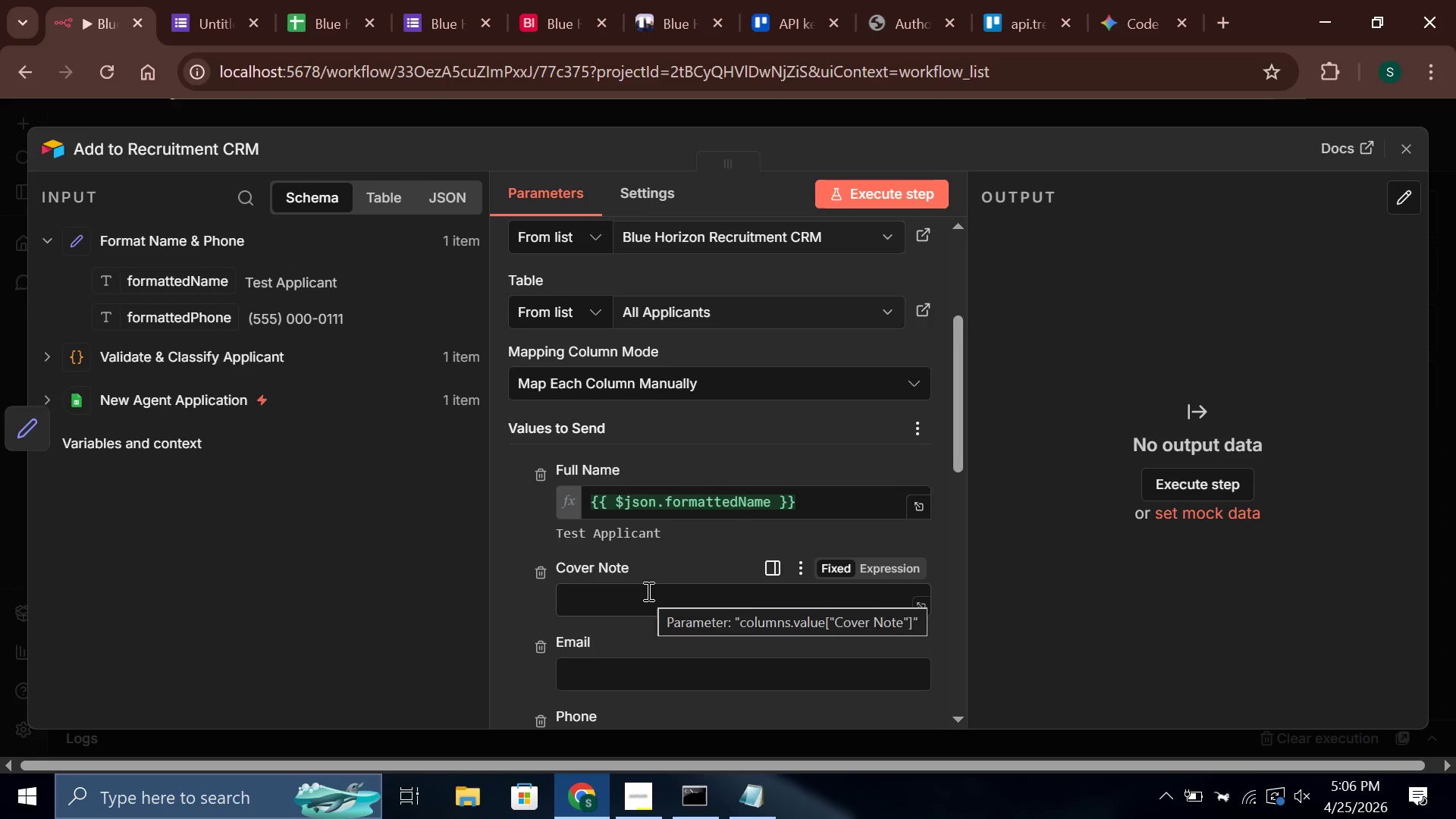 
left_click([647, 591])
 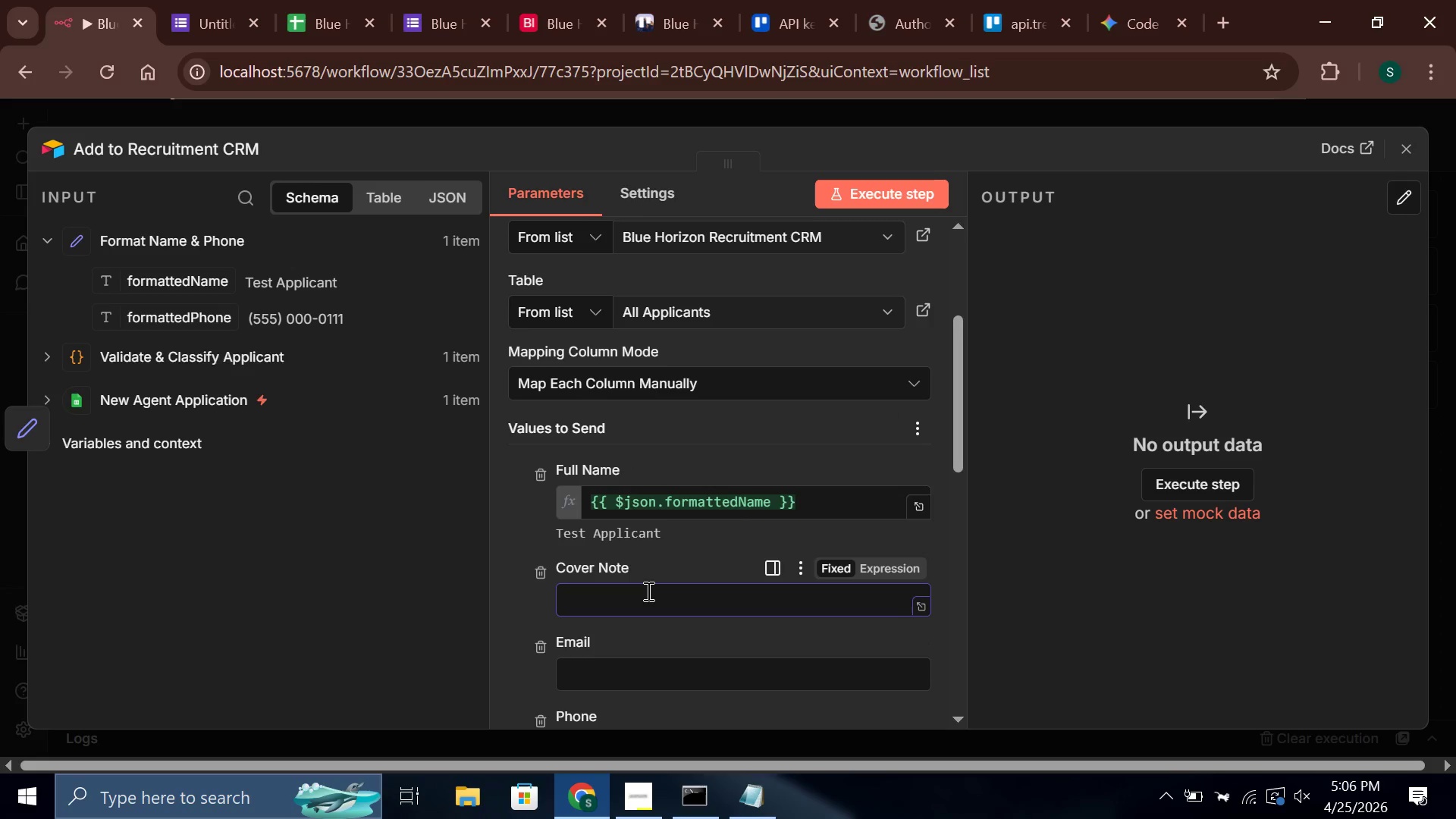 
type({{$json.email)
 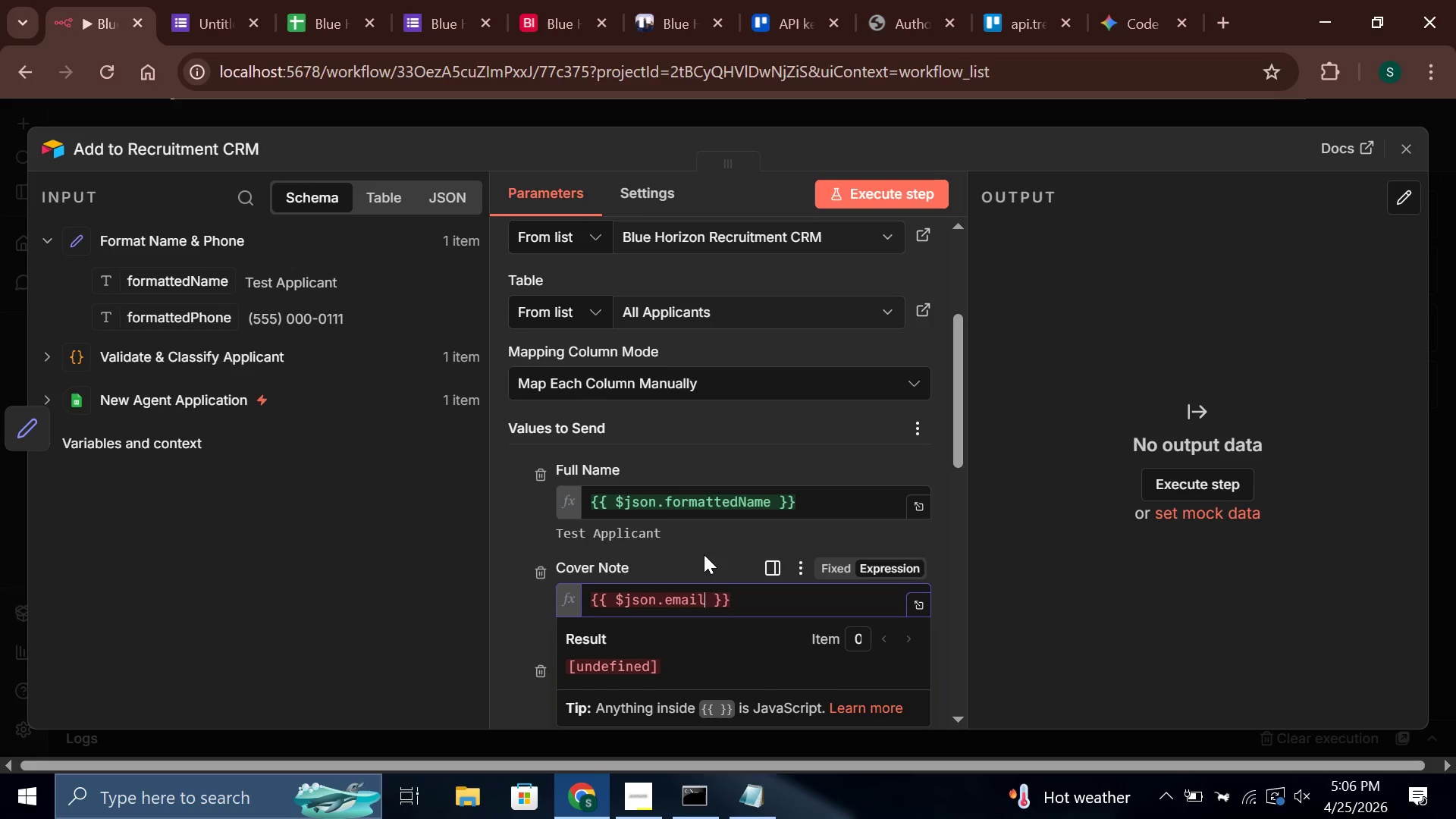 
key(Backspace)
 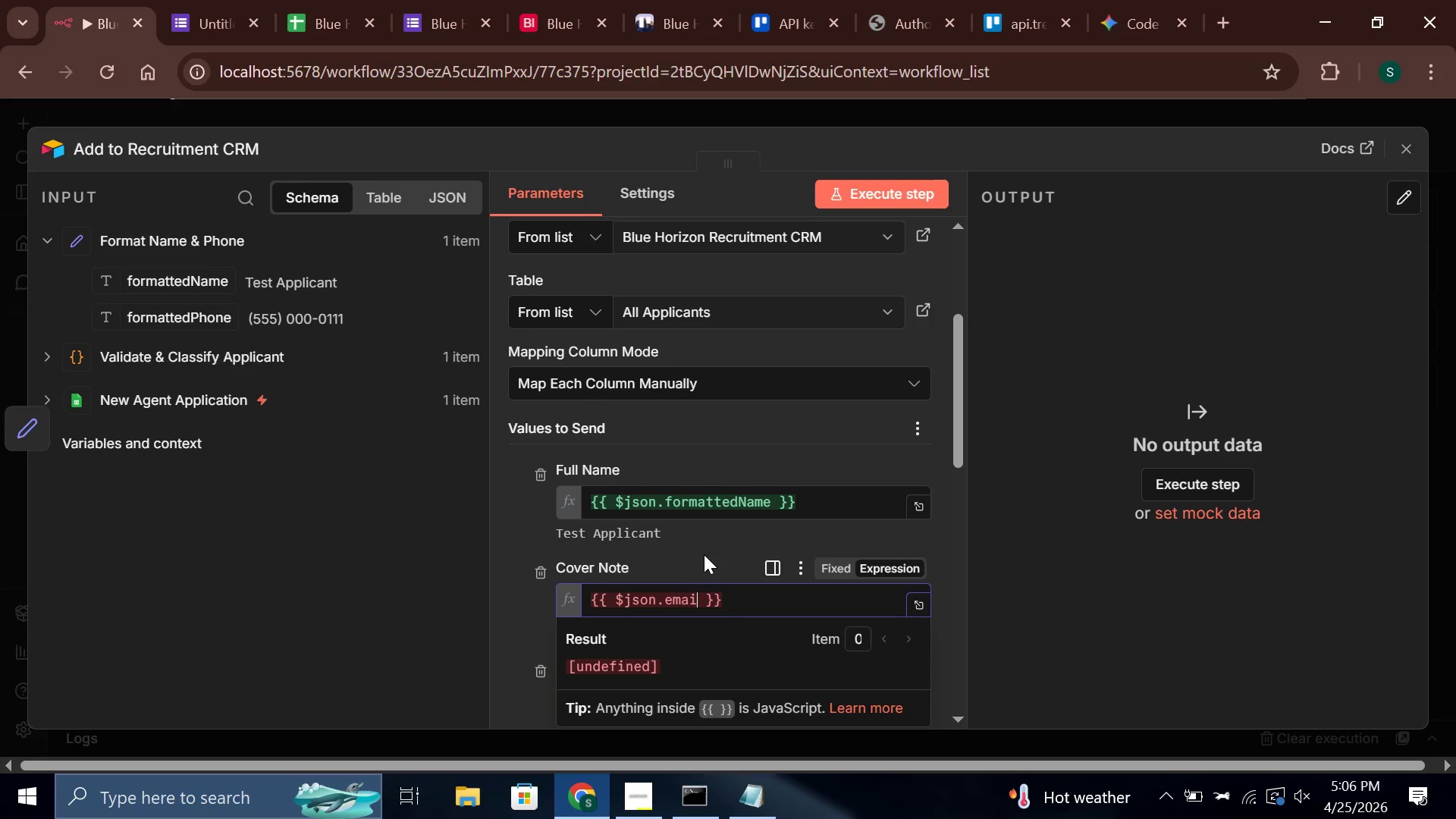 
key(Backspace)
 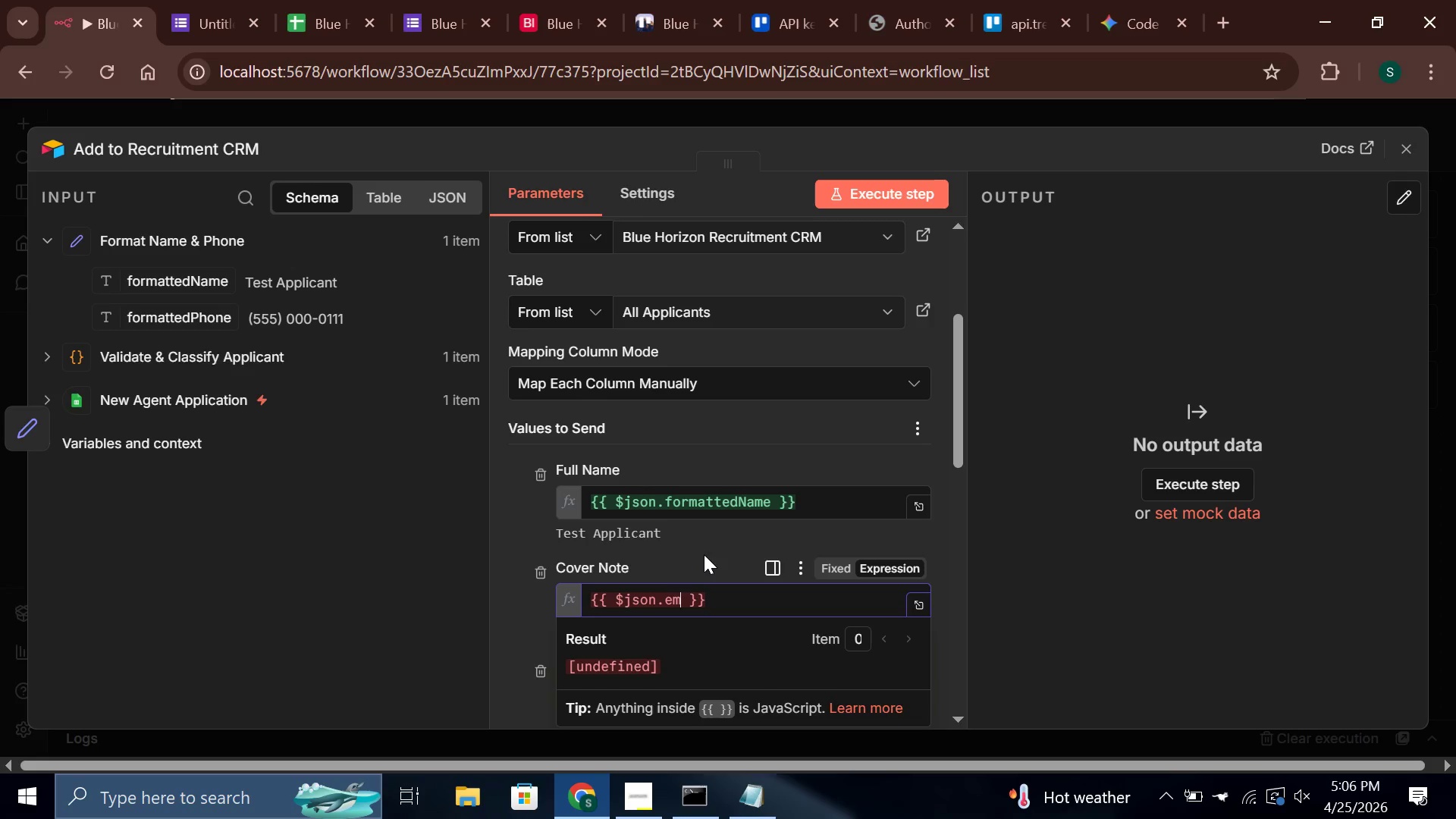 
key(Backspace)
 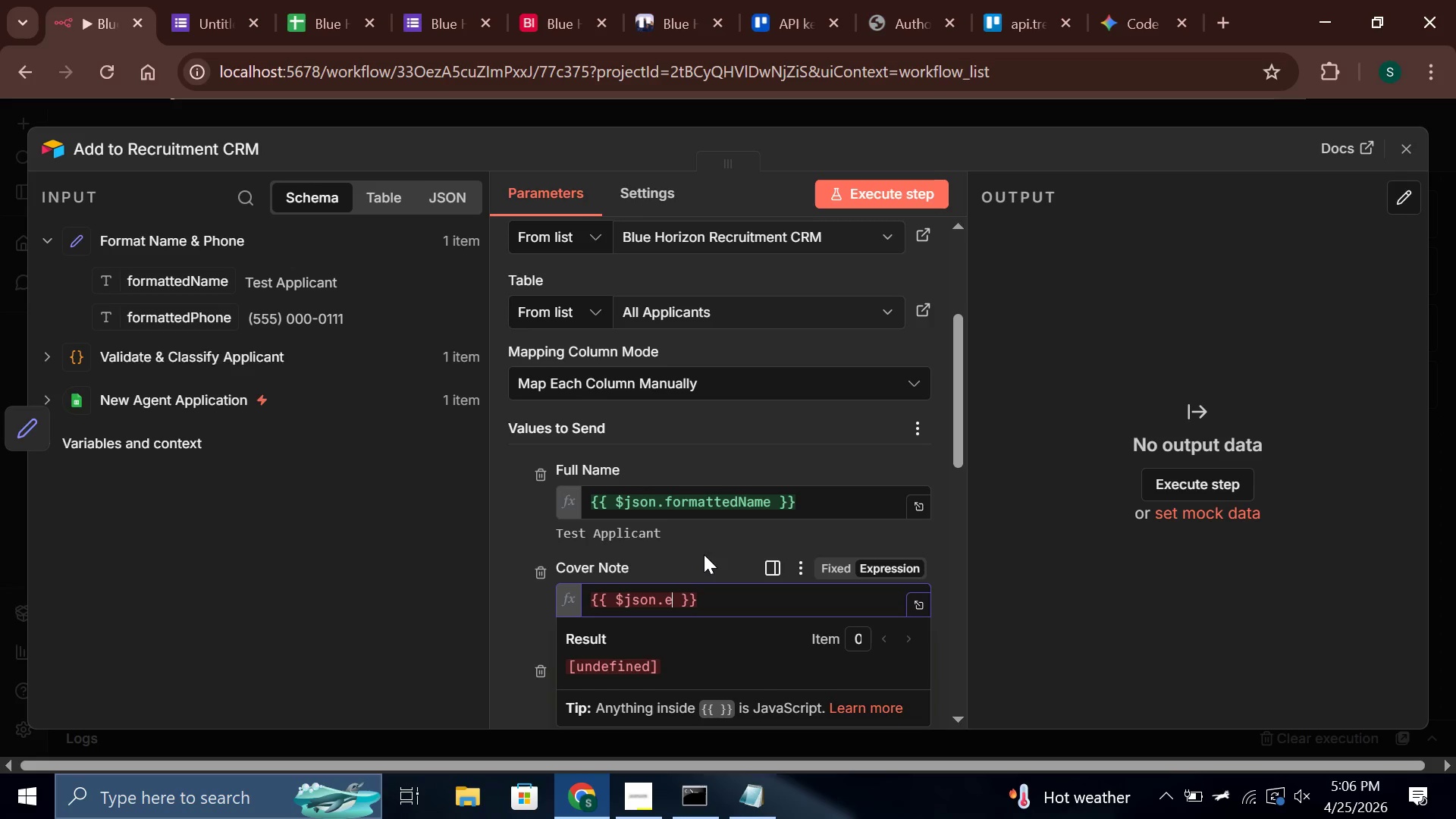 
key(Backspace)
 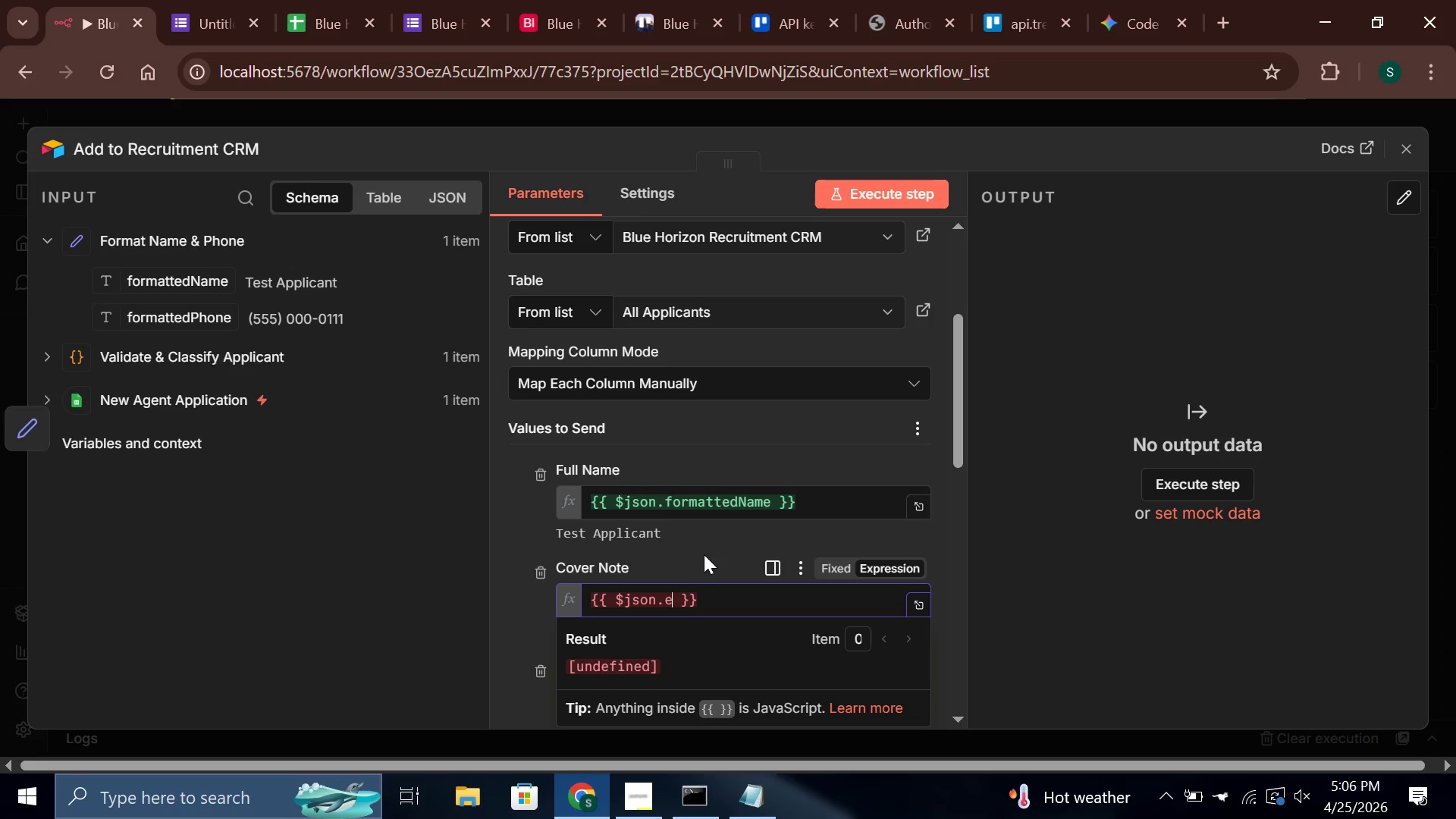 
key(Backspace)
 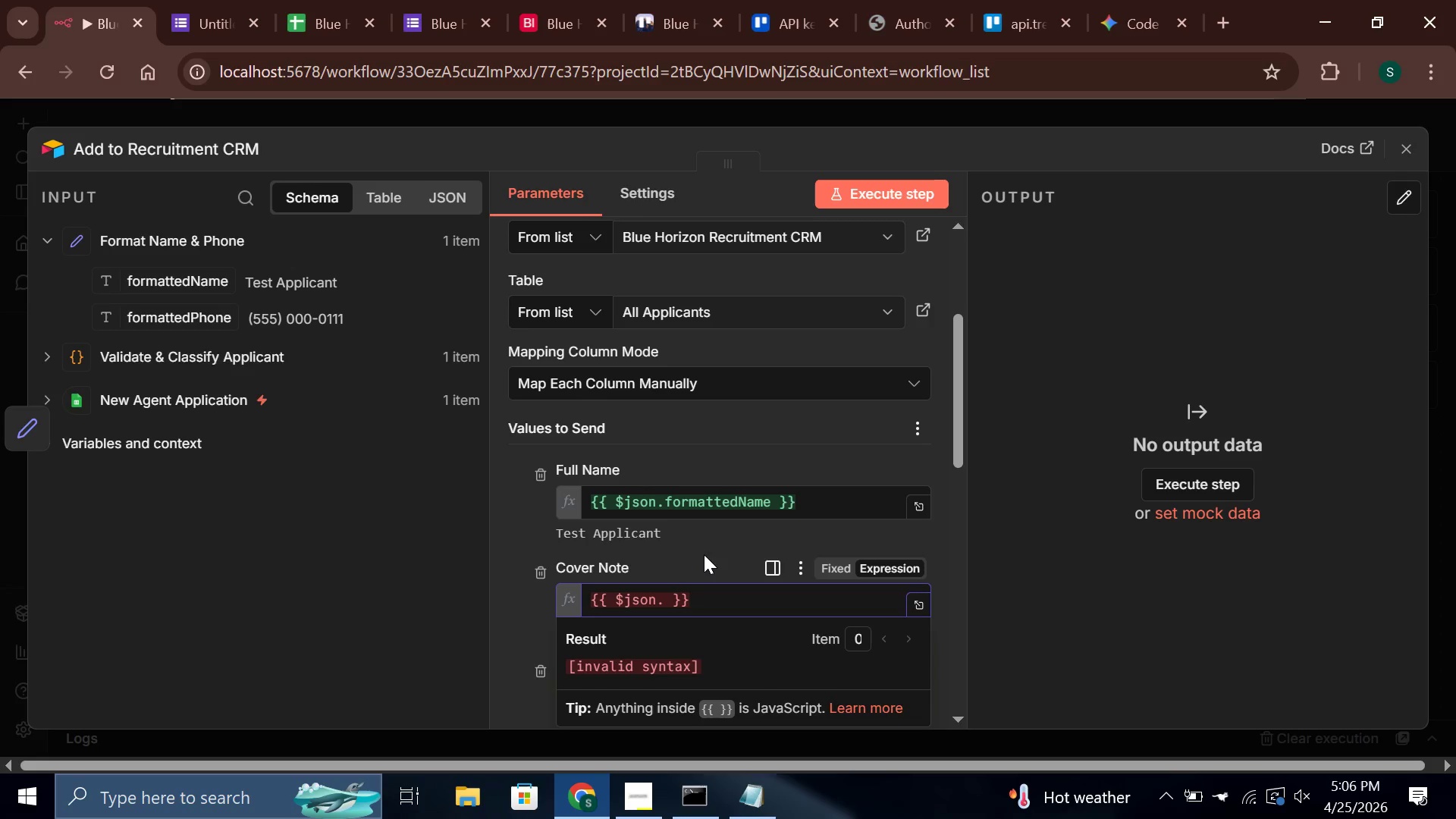 
key(Shift+E)
 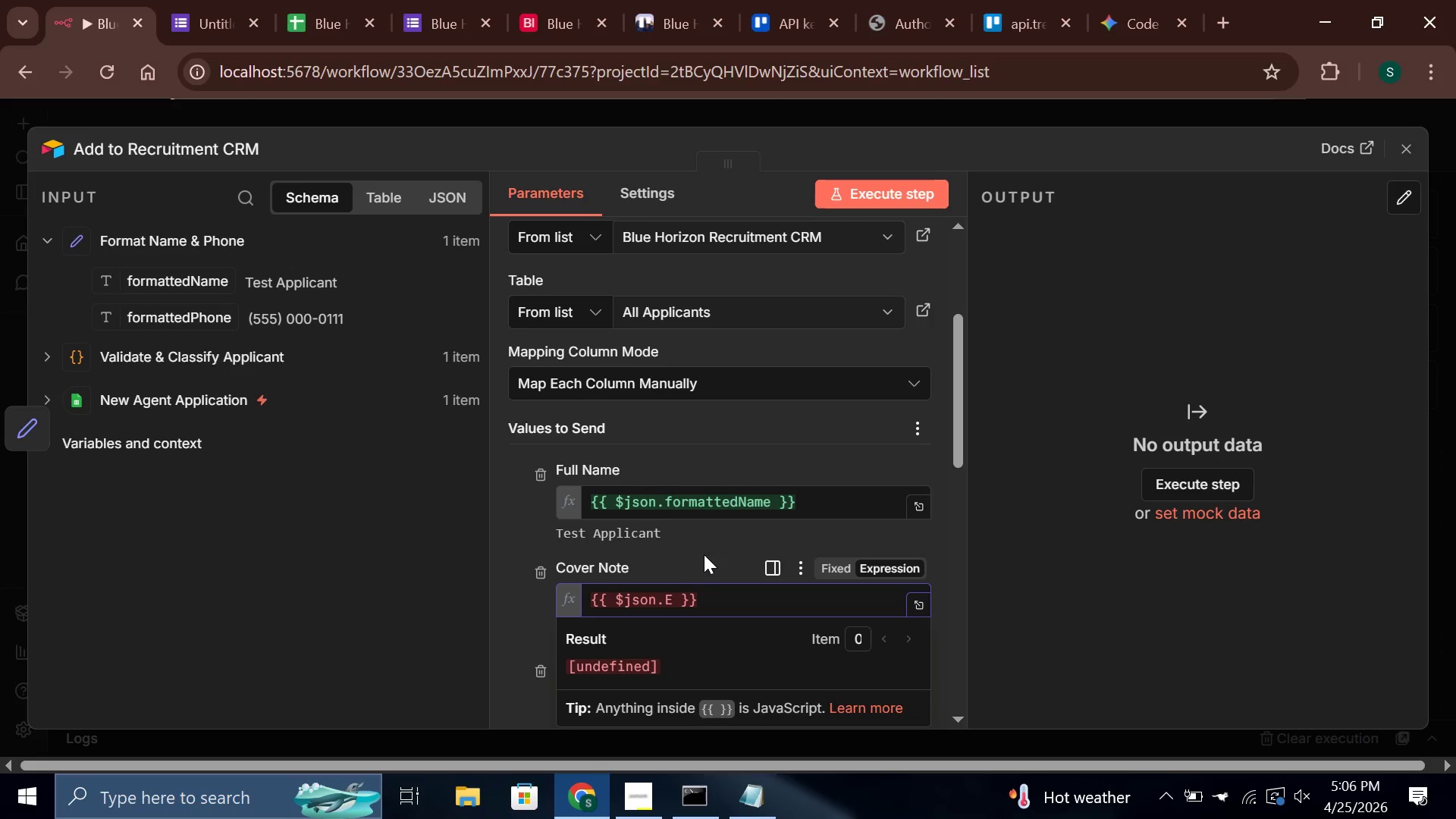 
key(Backspace)
 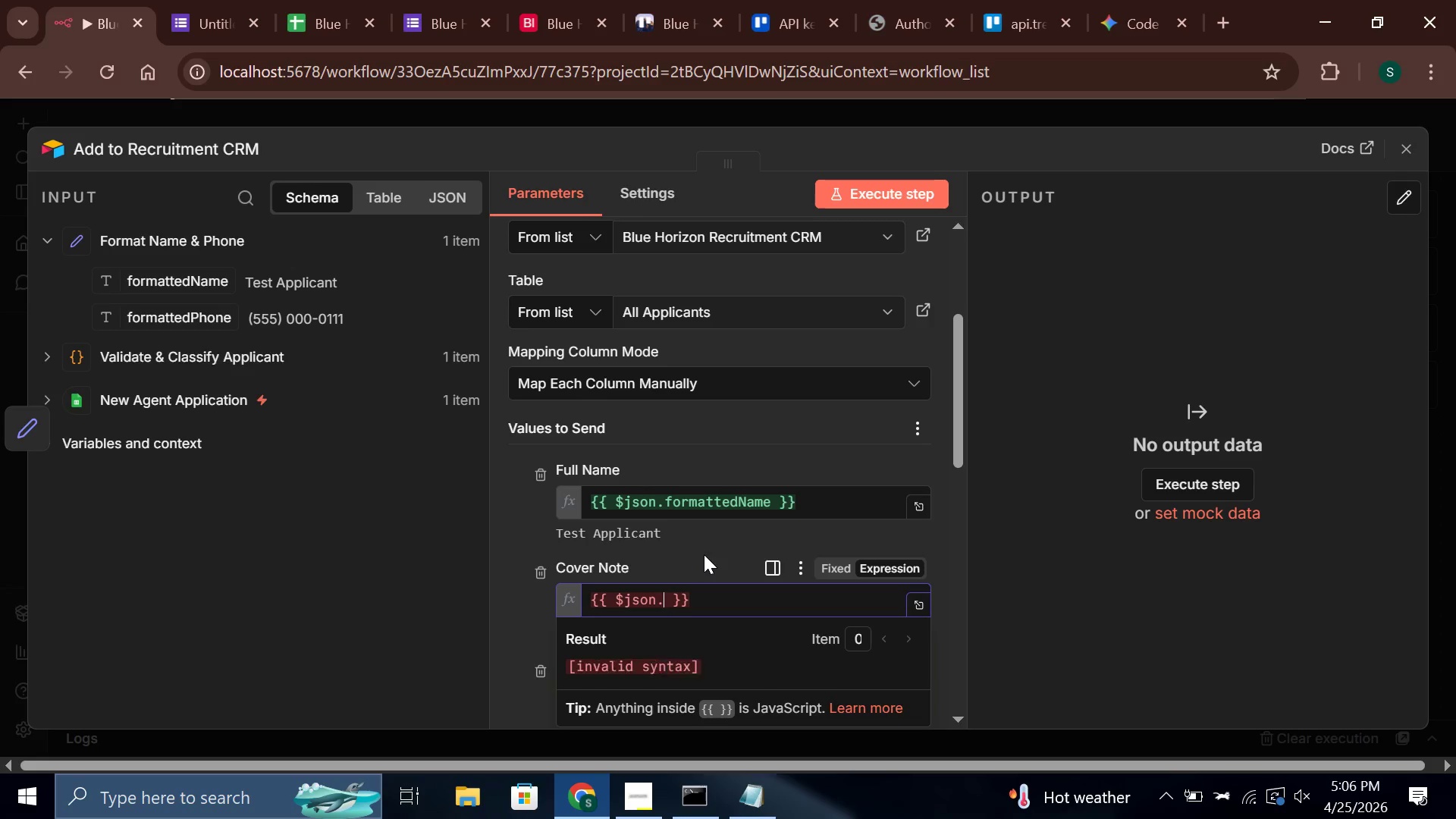 
key(Backspace)
 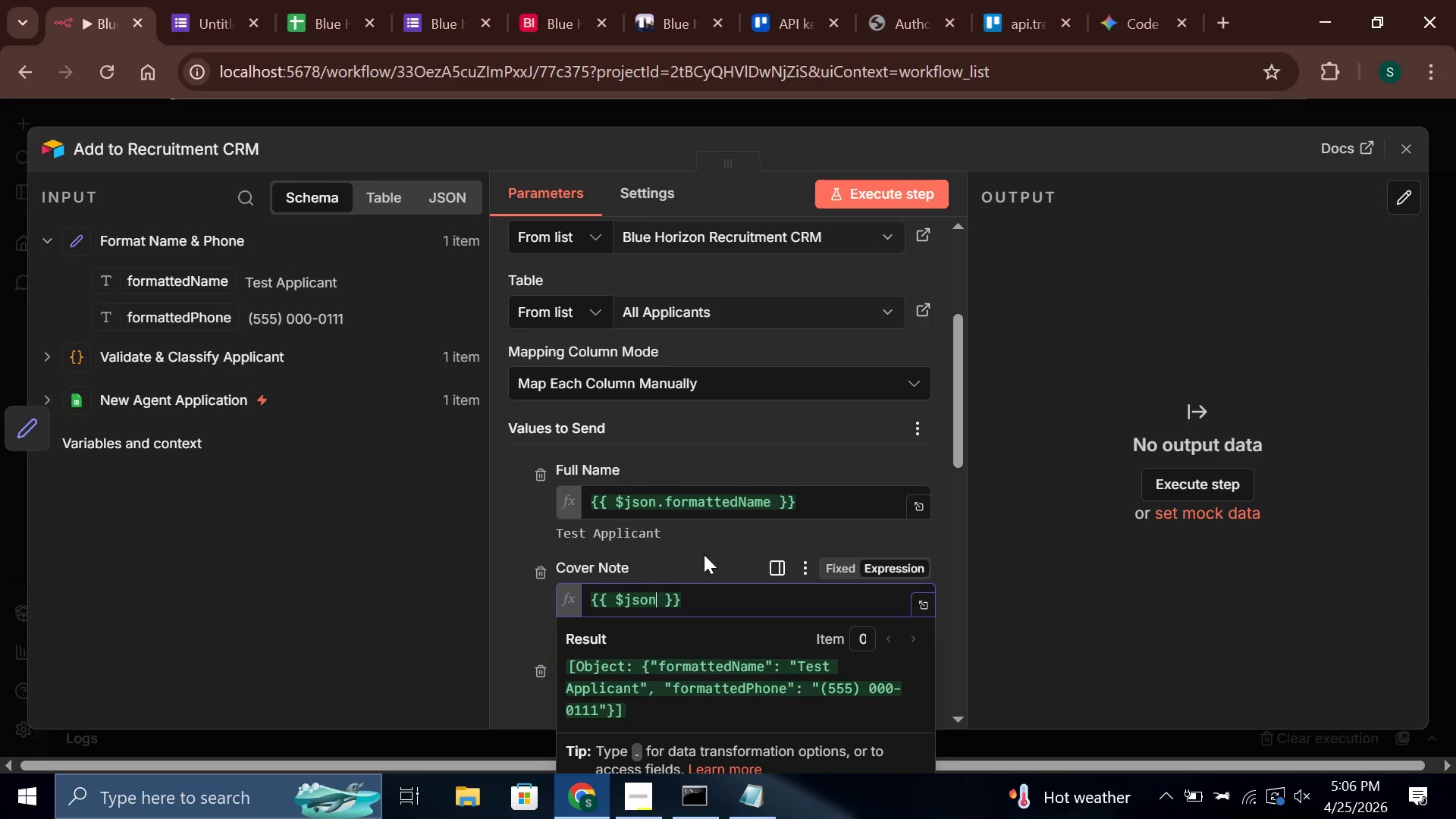 
key(Backspace)
 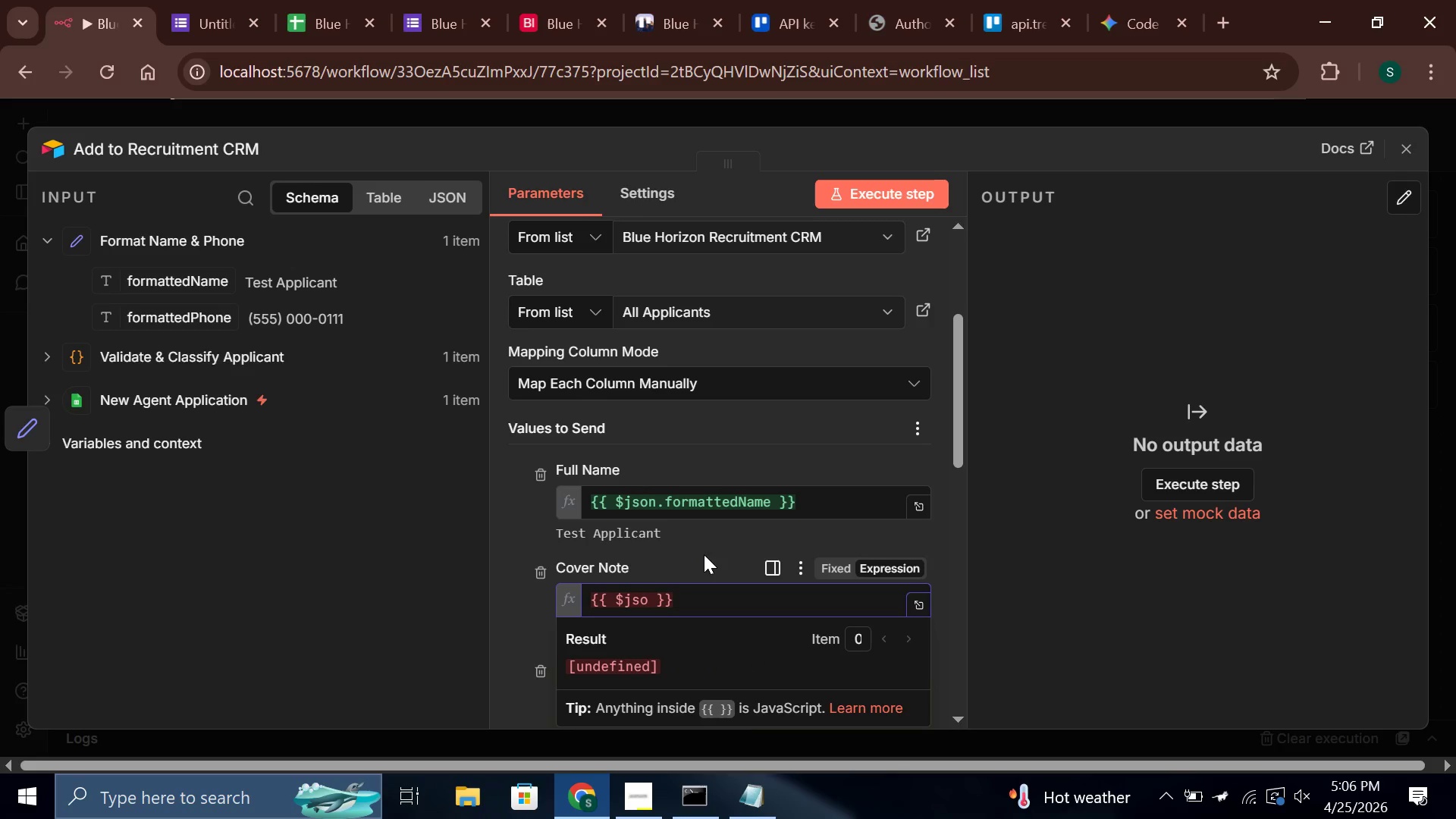 
key(N)
 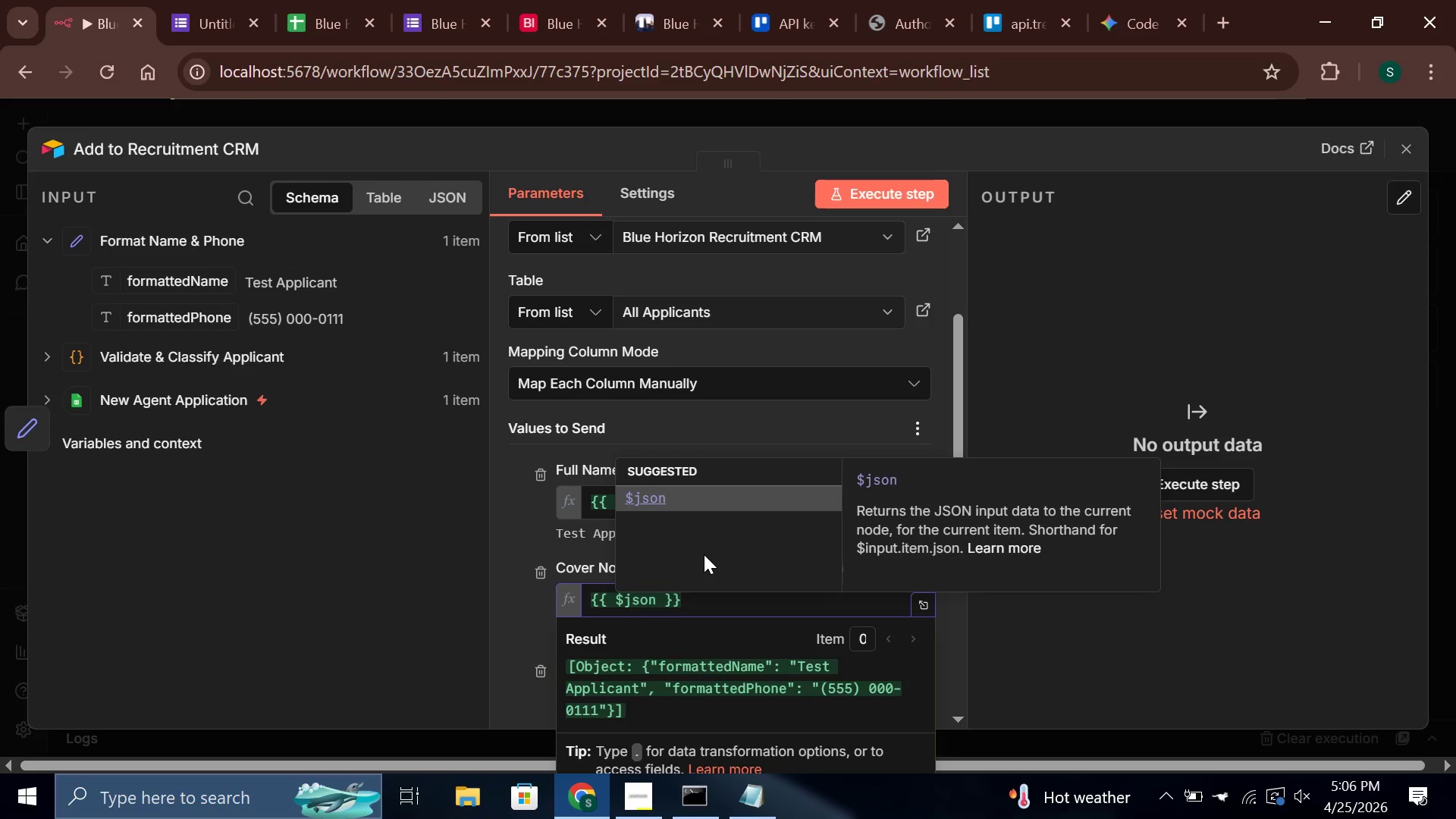 
key(Comma)
 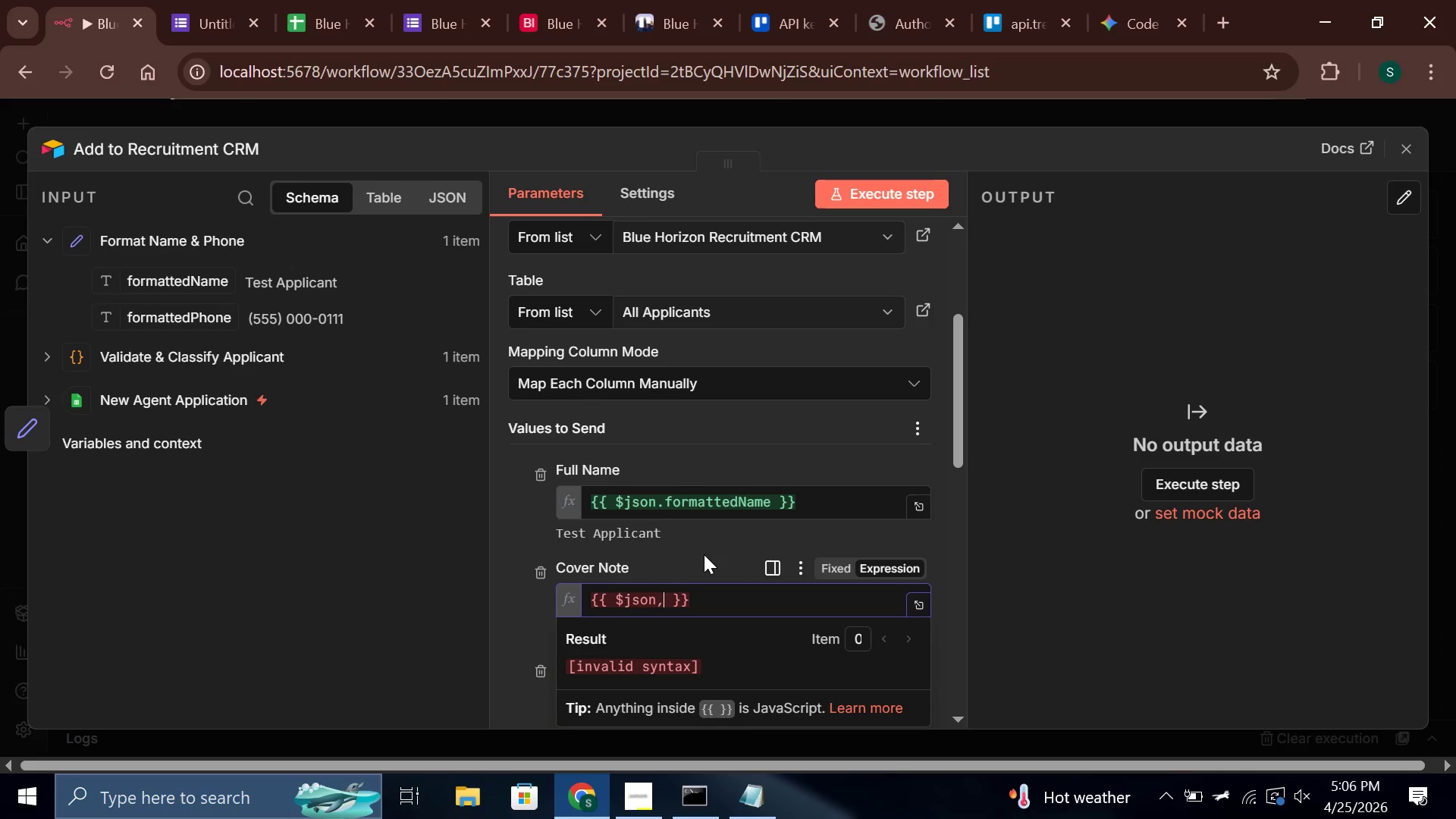 
key(Backspace)
 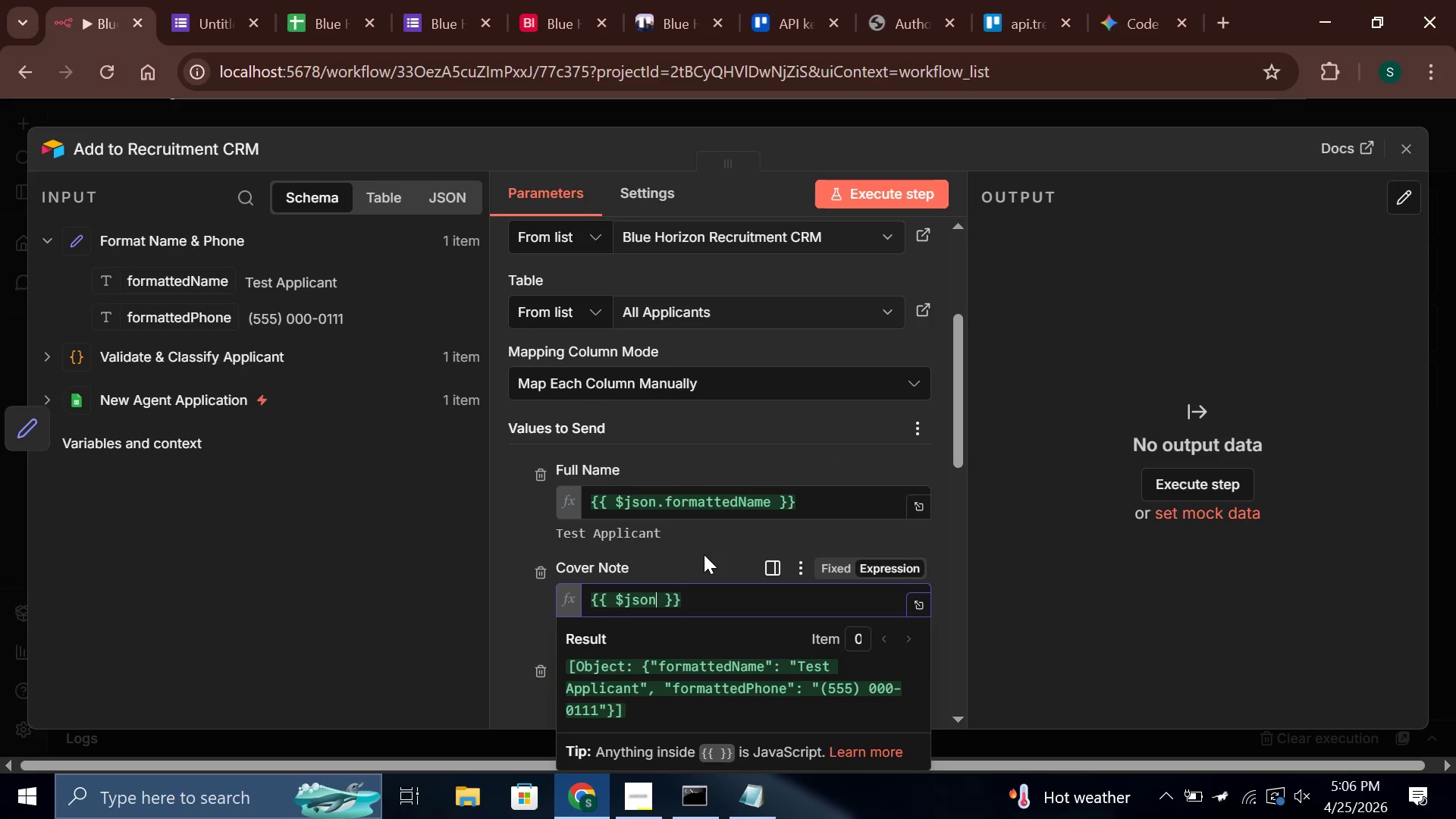 
key(Period)
 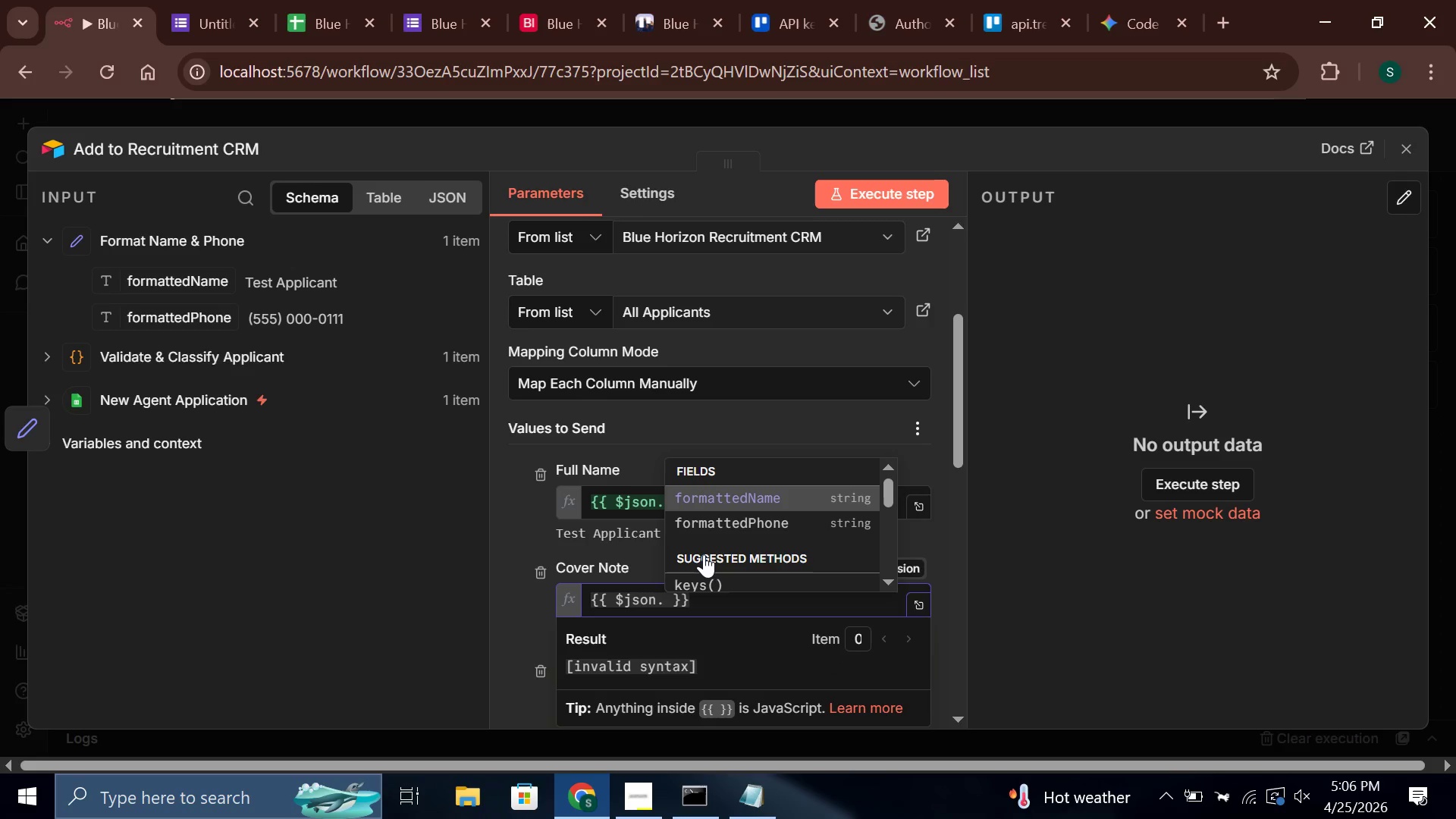 
key(ArrowDown)
 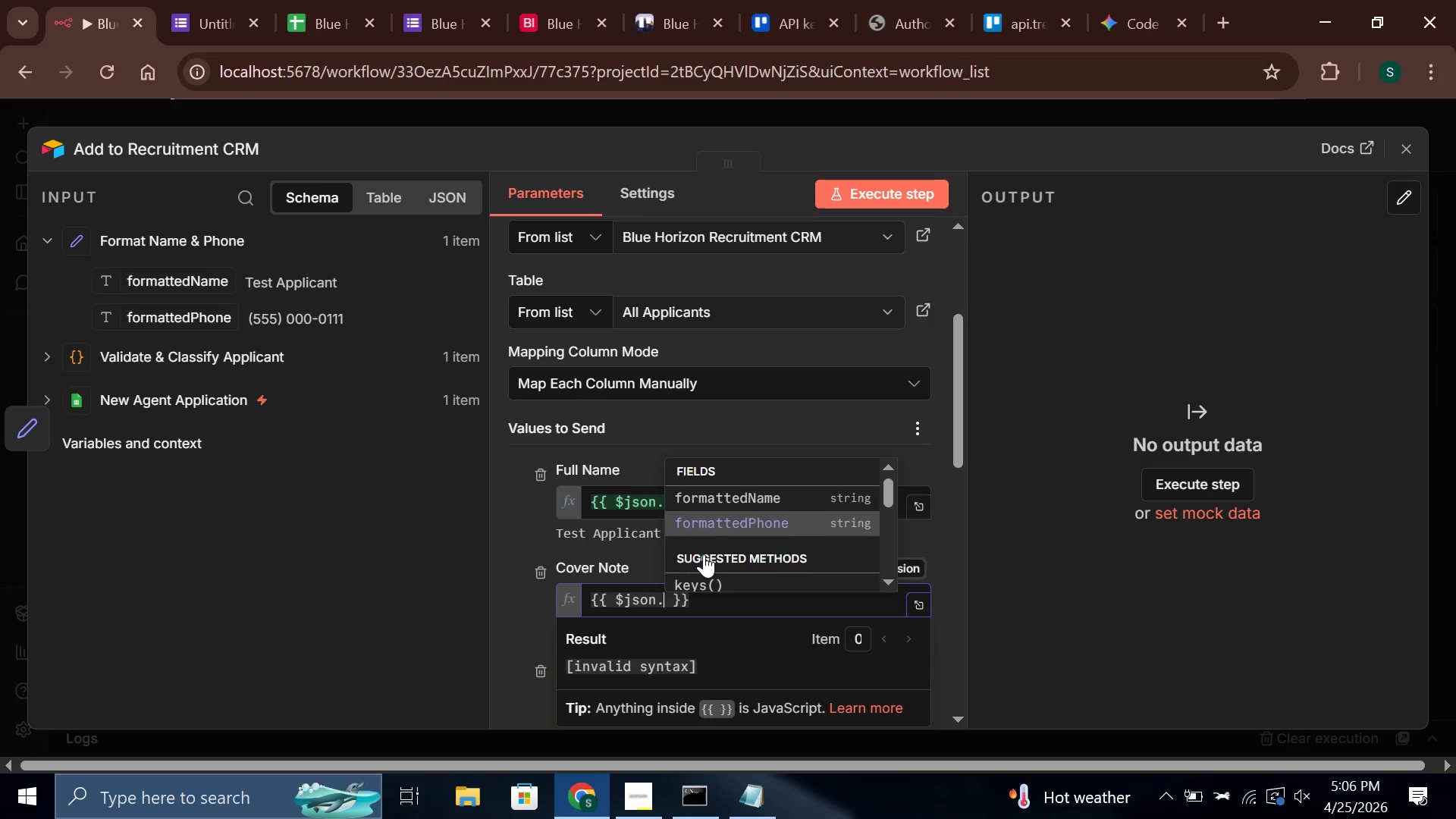 
key(ArrowDown)
 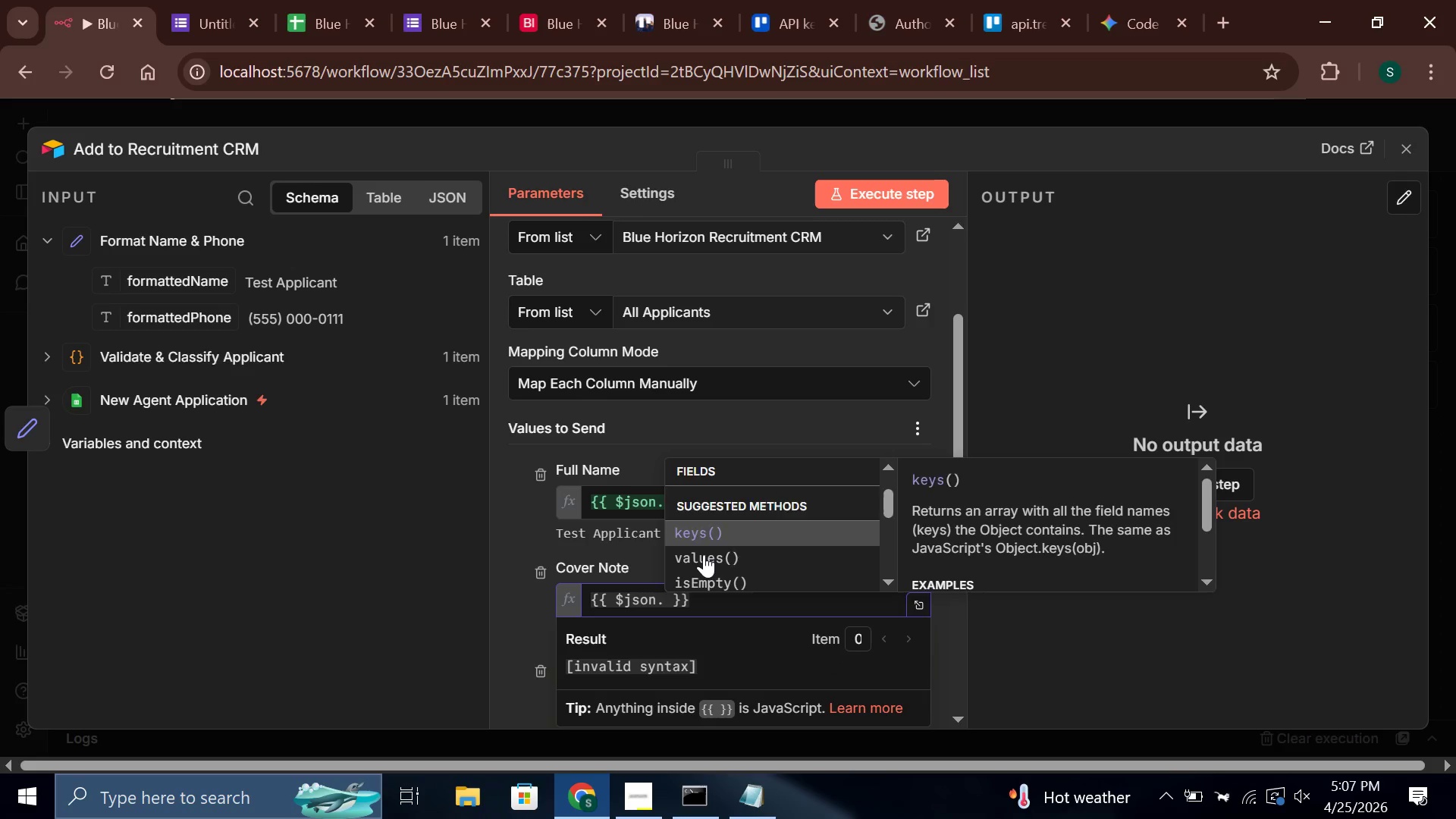 
key(ArrowDown)
 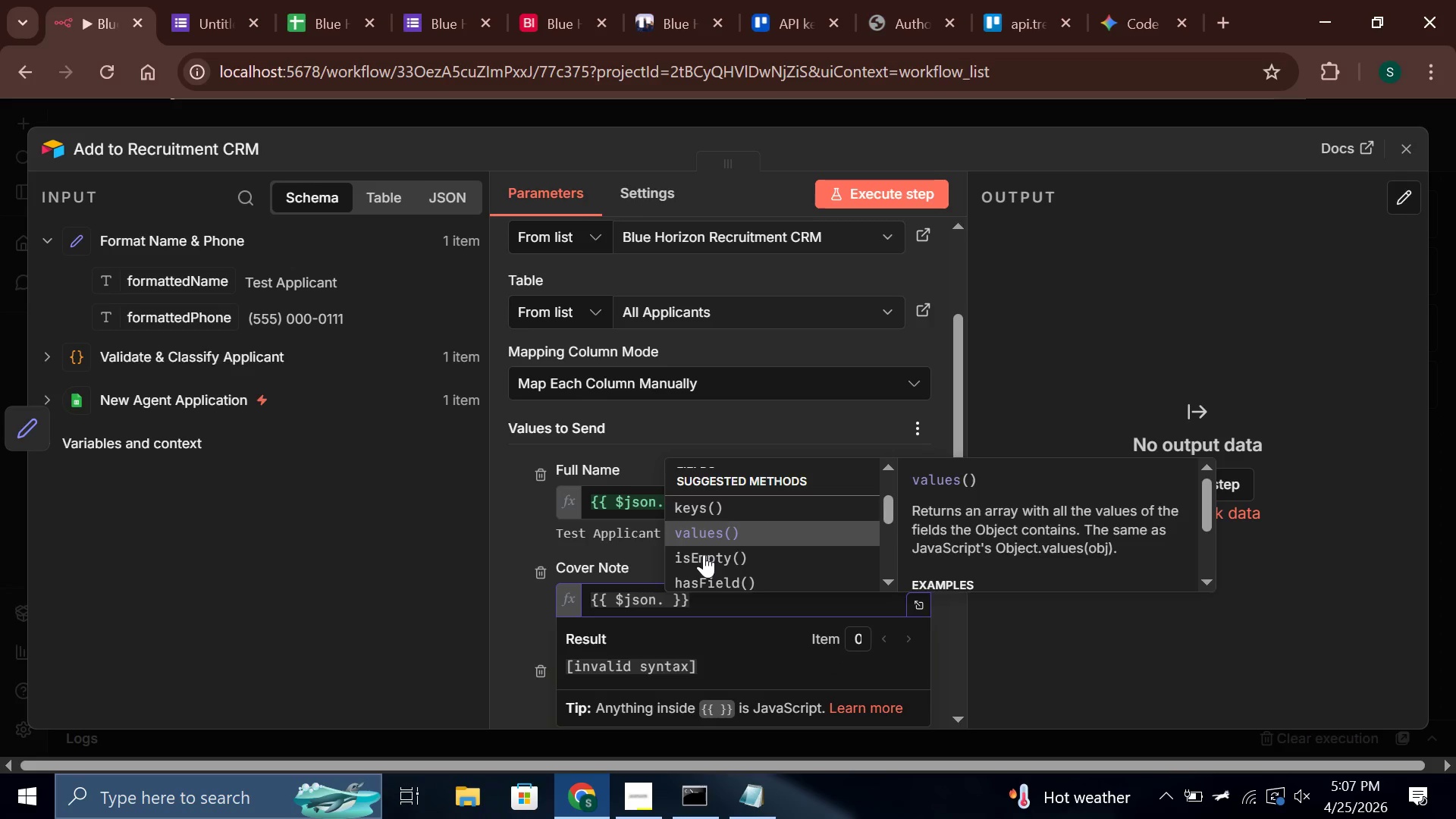 
key(ArrowDown)
 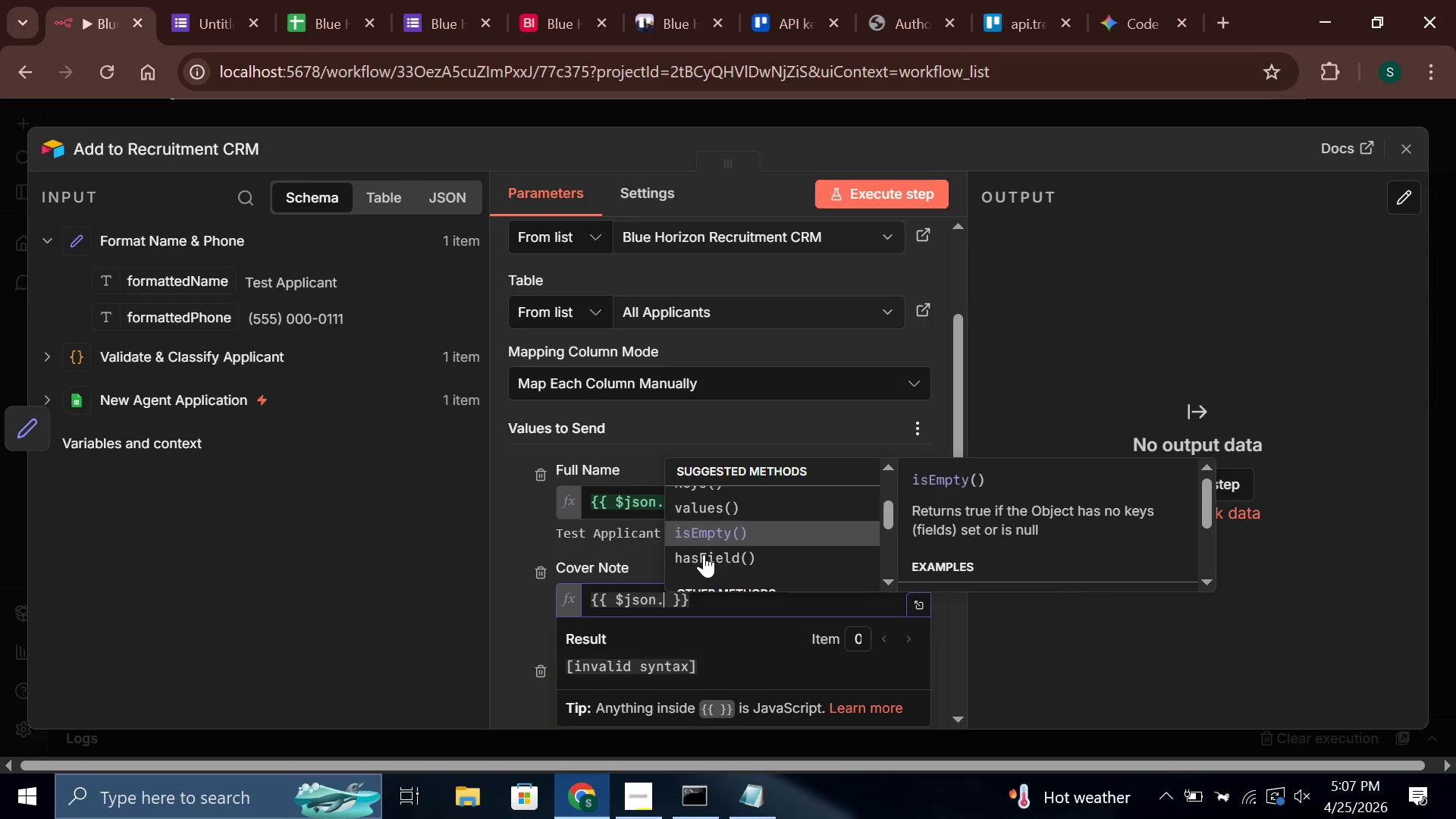 
key(ArrowDown)
 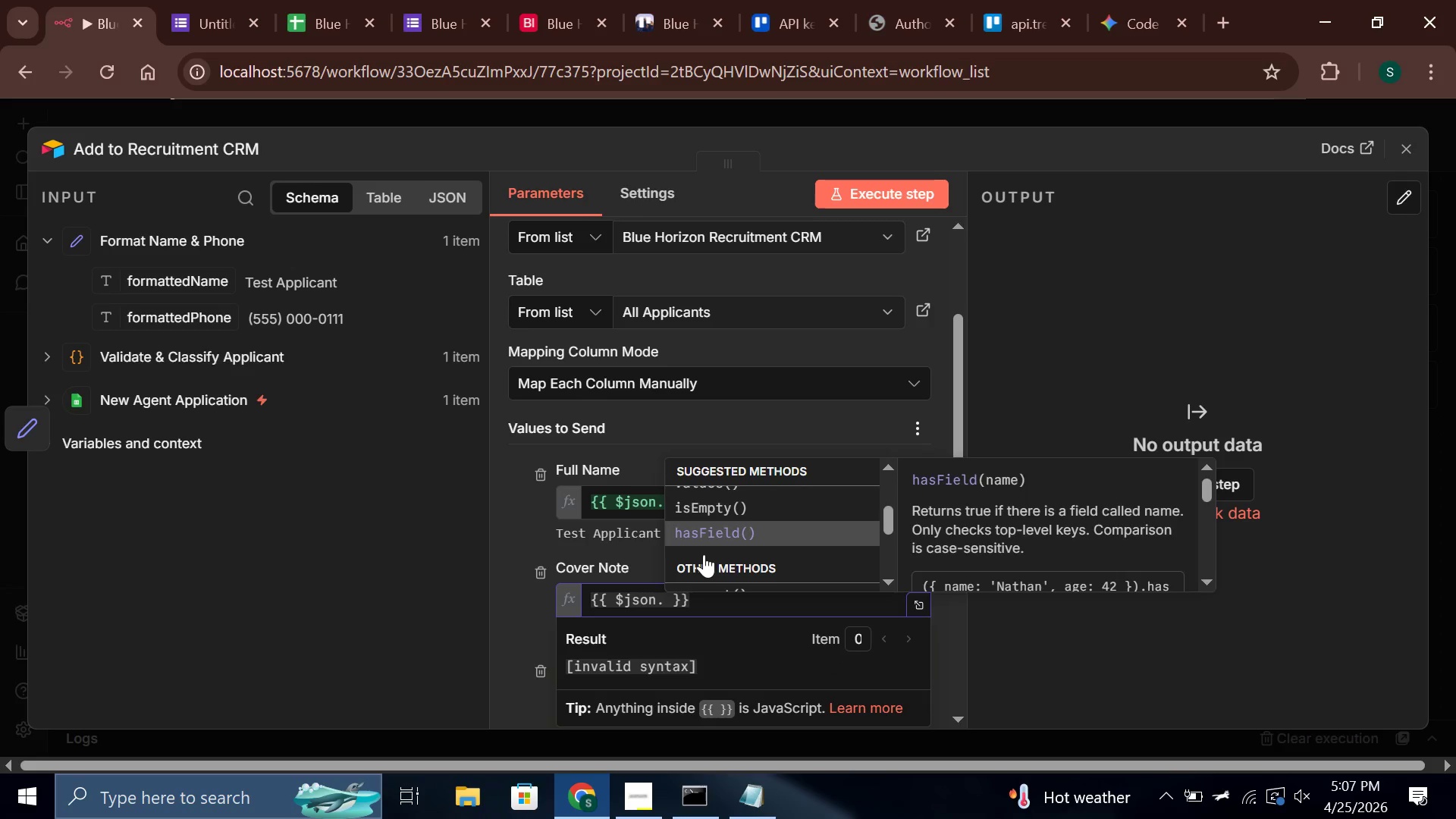 
key(ArrowDown)
 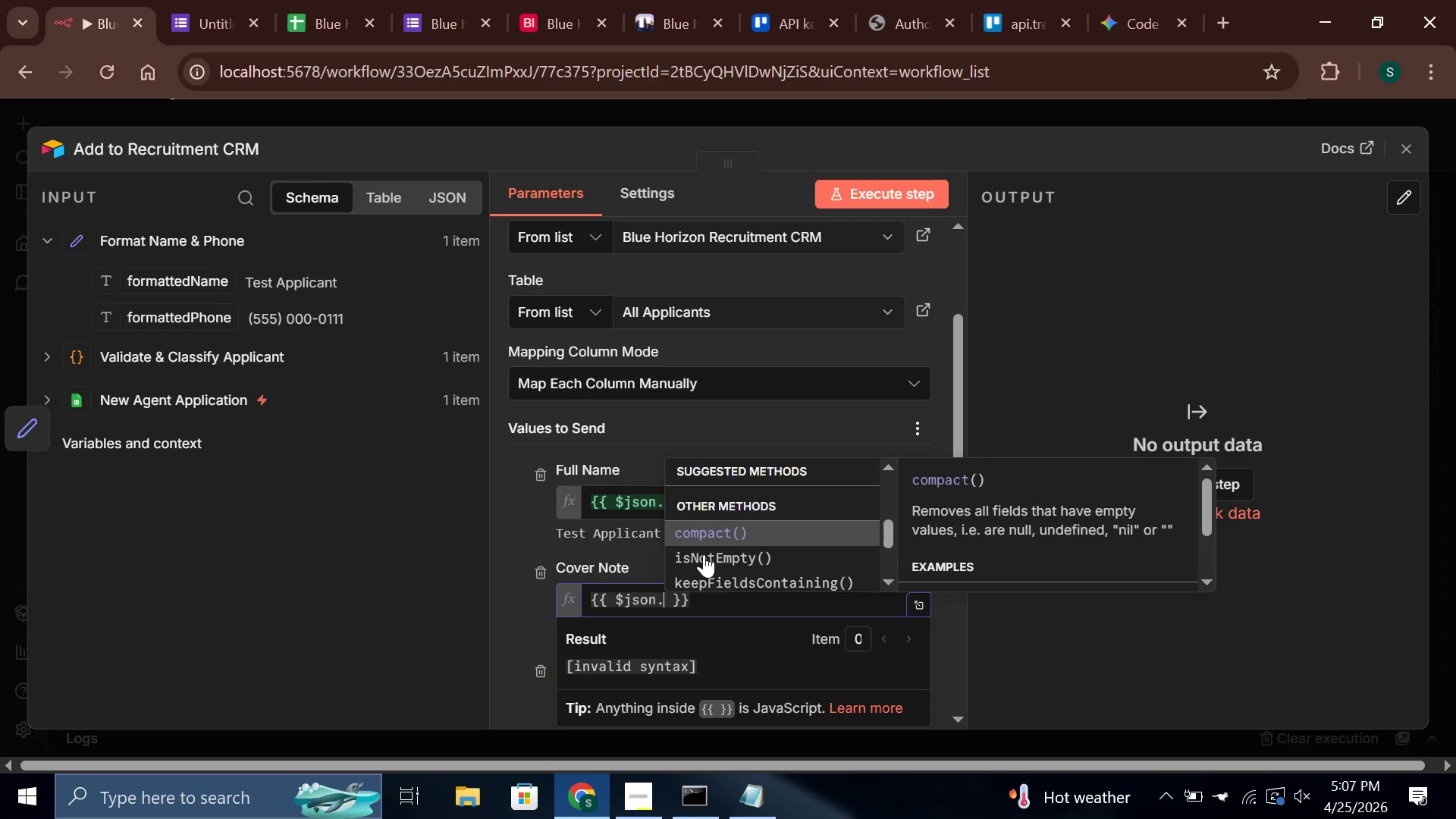 
key(ArrowDown)
 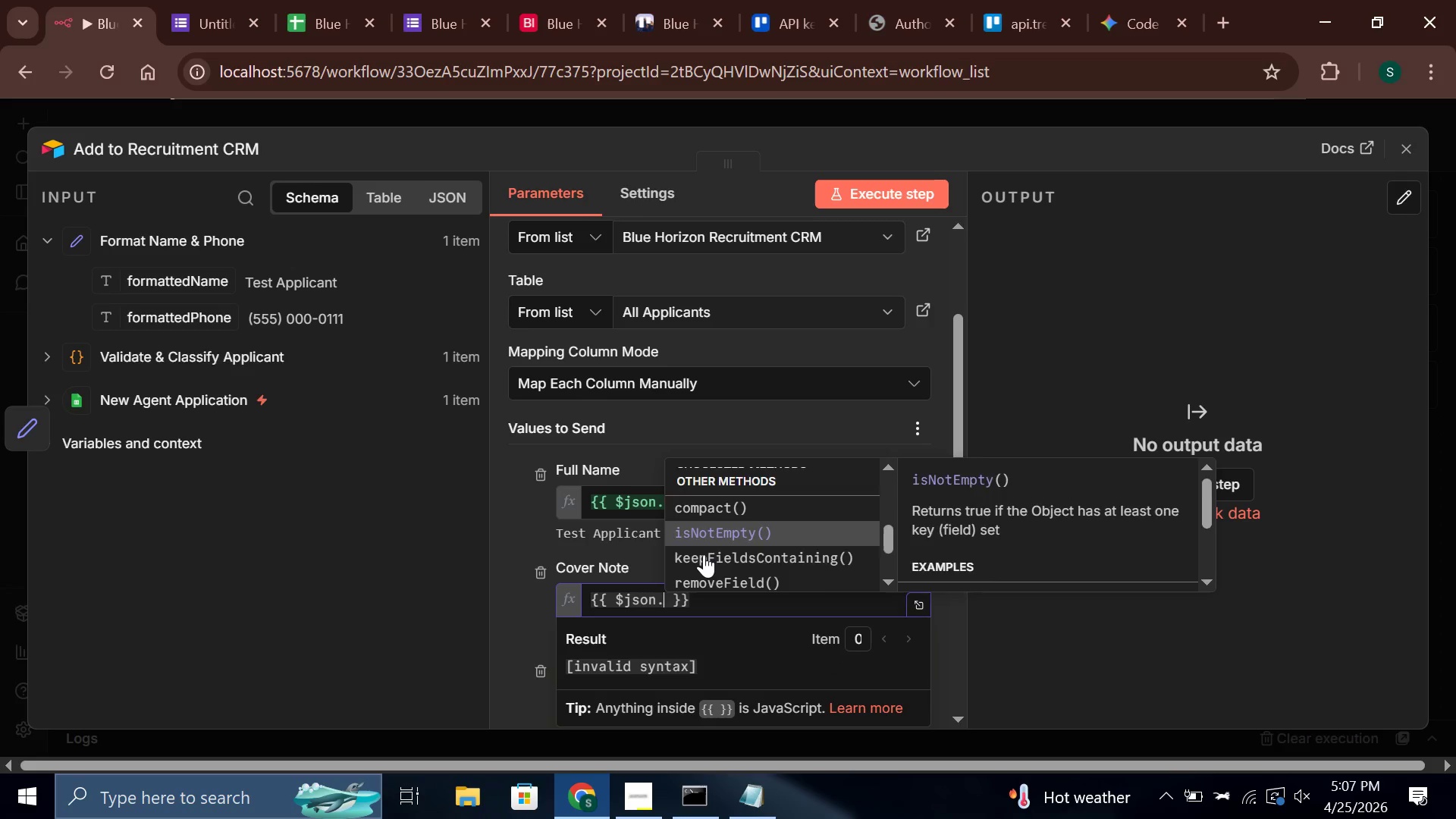 
key(ArrowDown)
 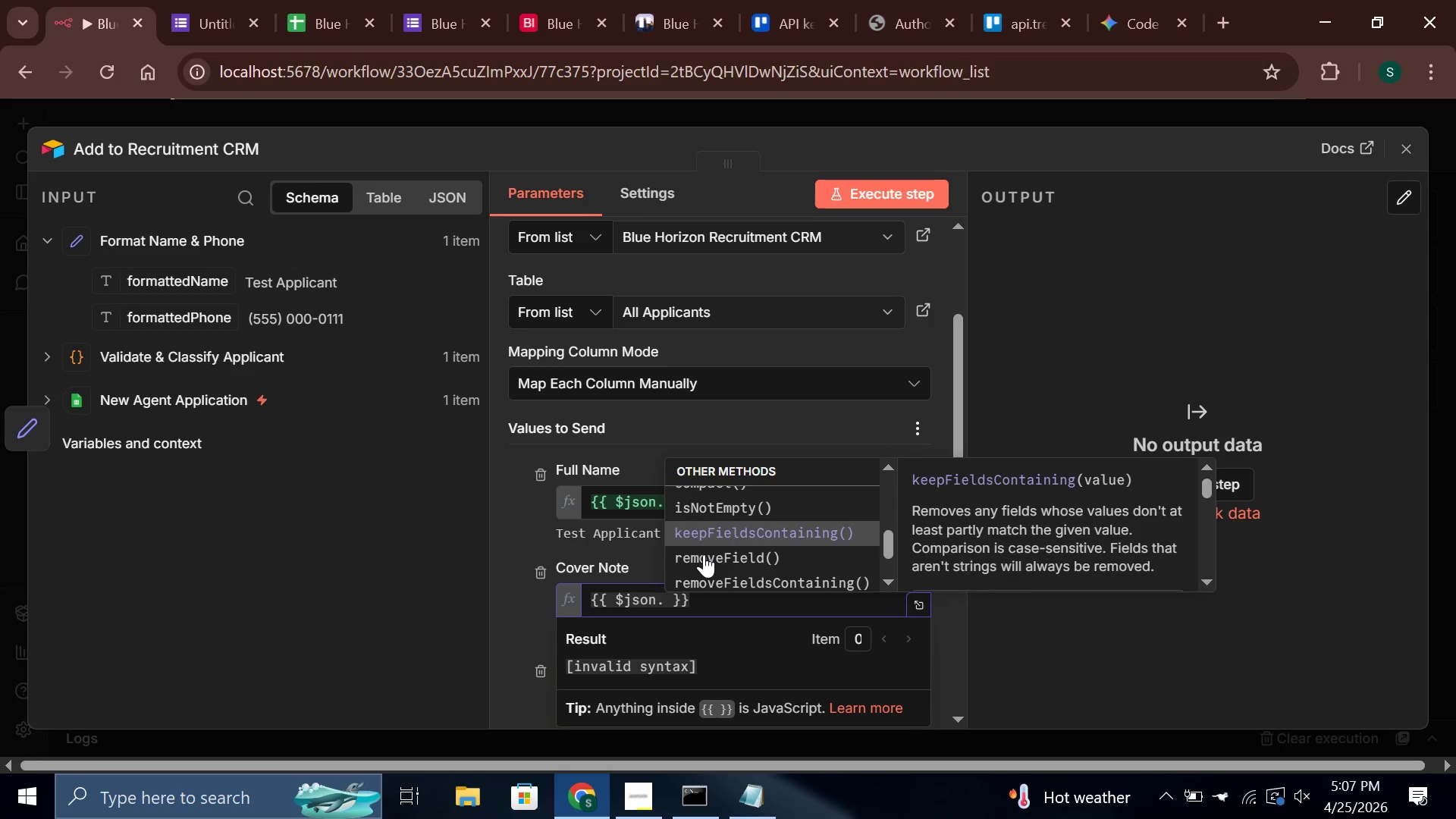 
key(ArrowDown)
 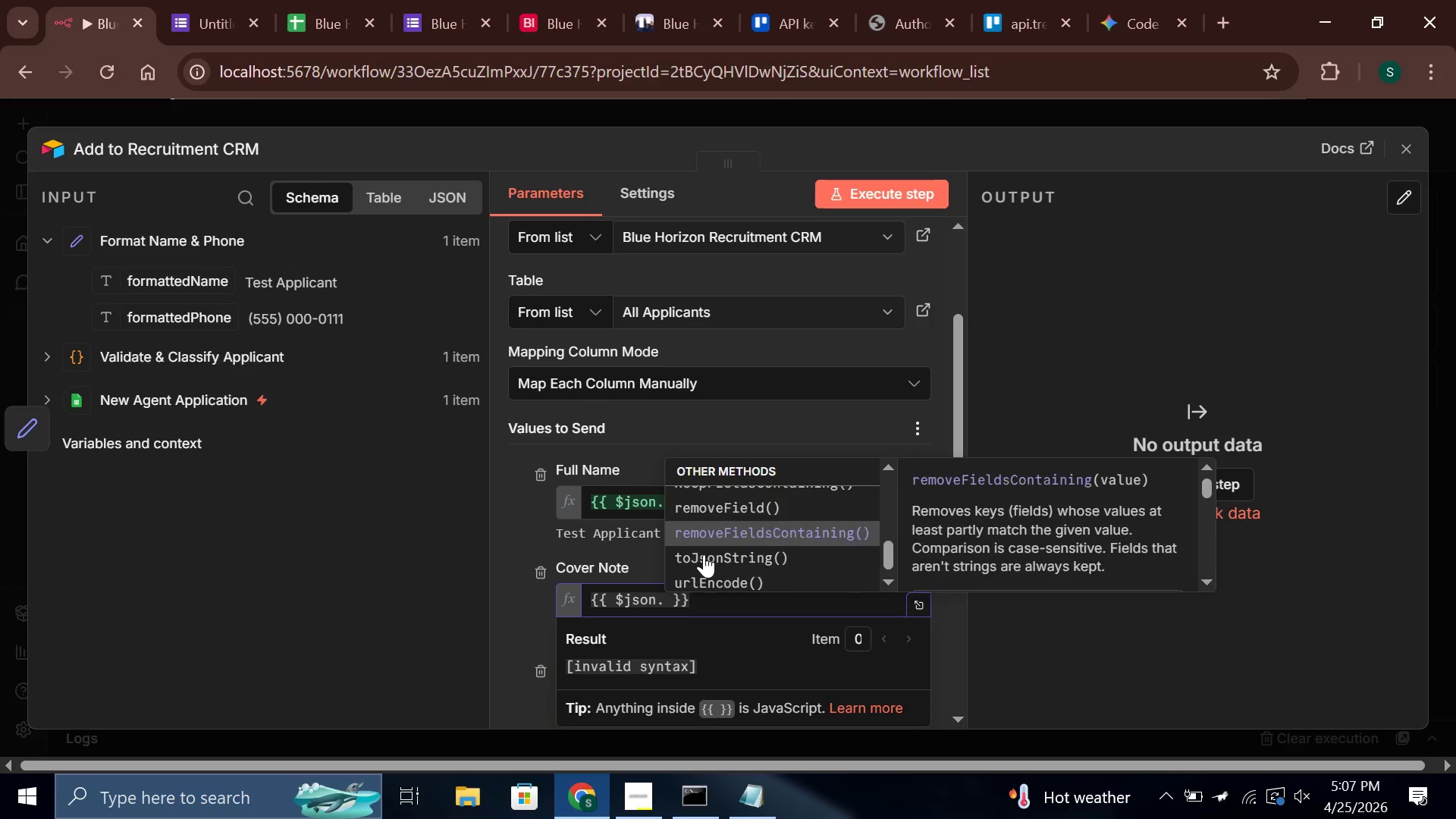 
key(ArrowDown)
 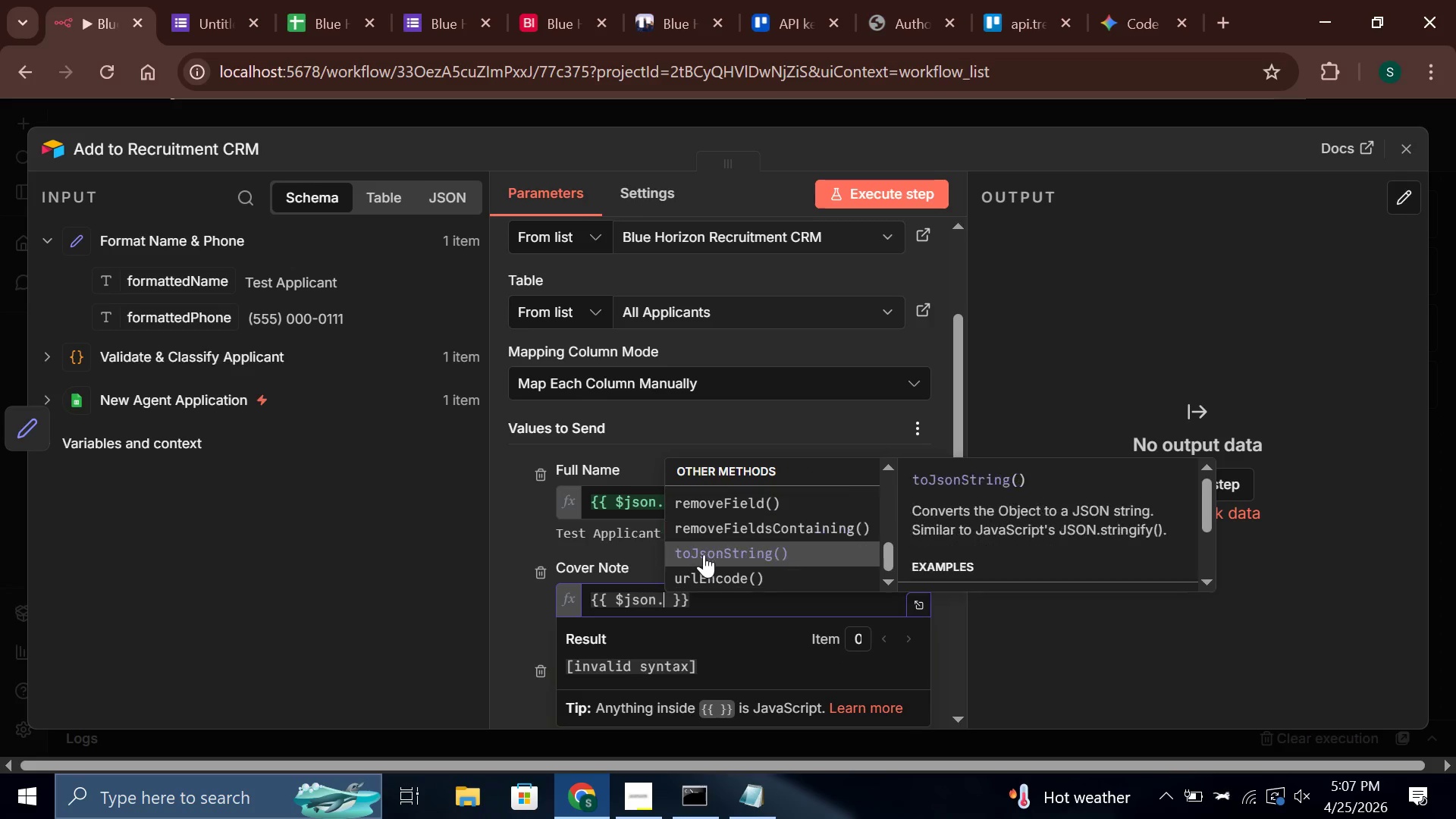 
key(ArrowDown)
 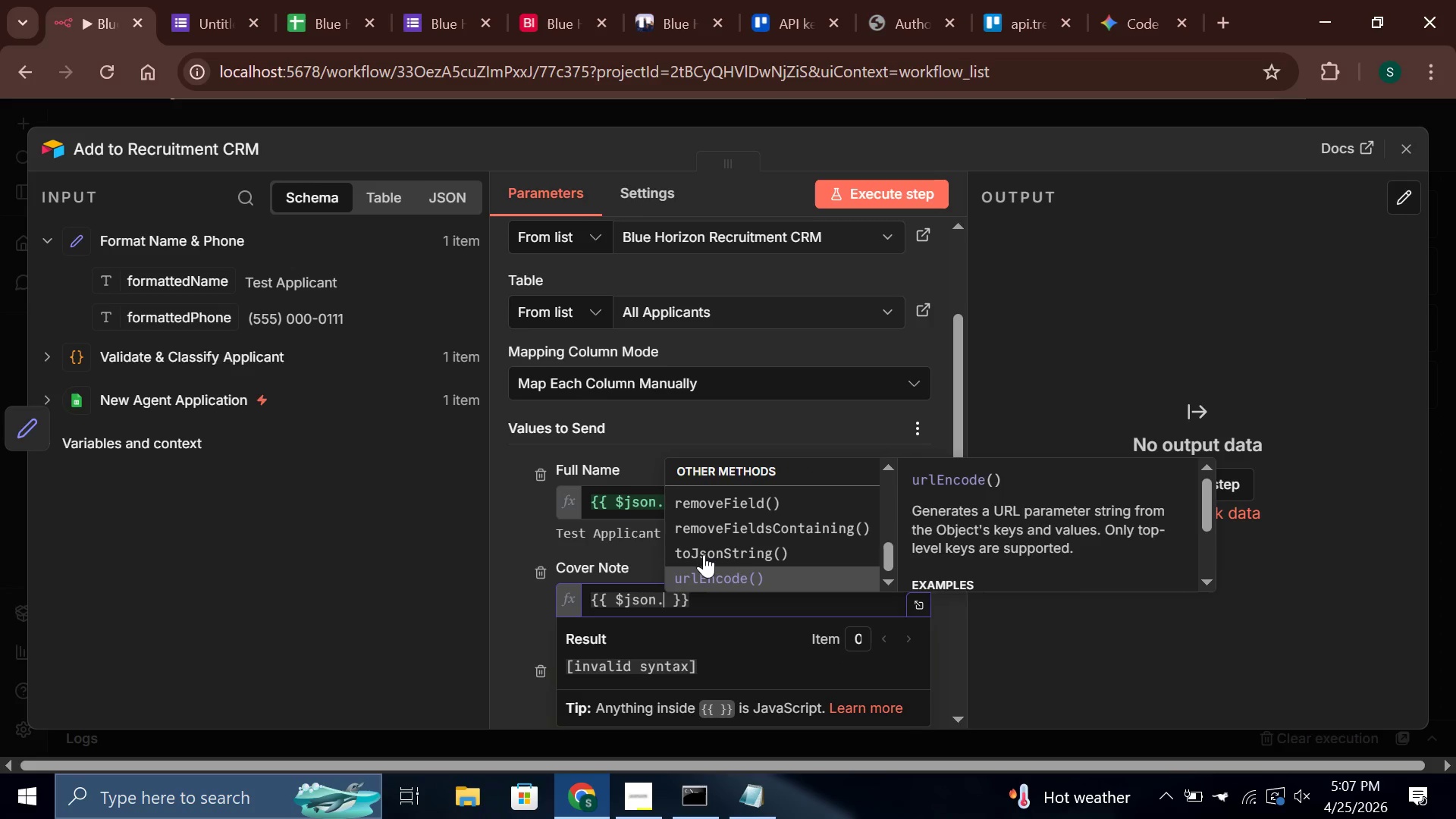 
key(ArrowDown)
 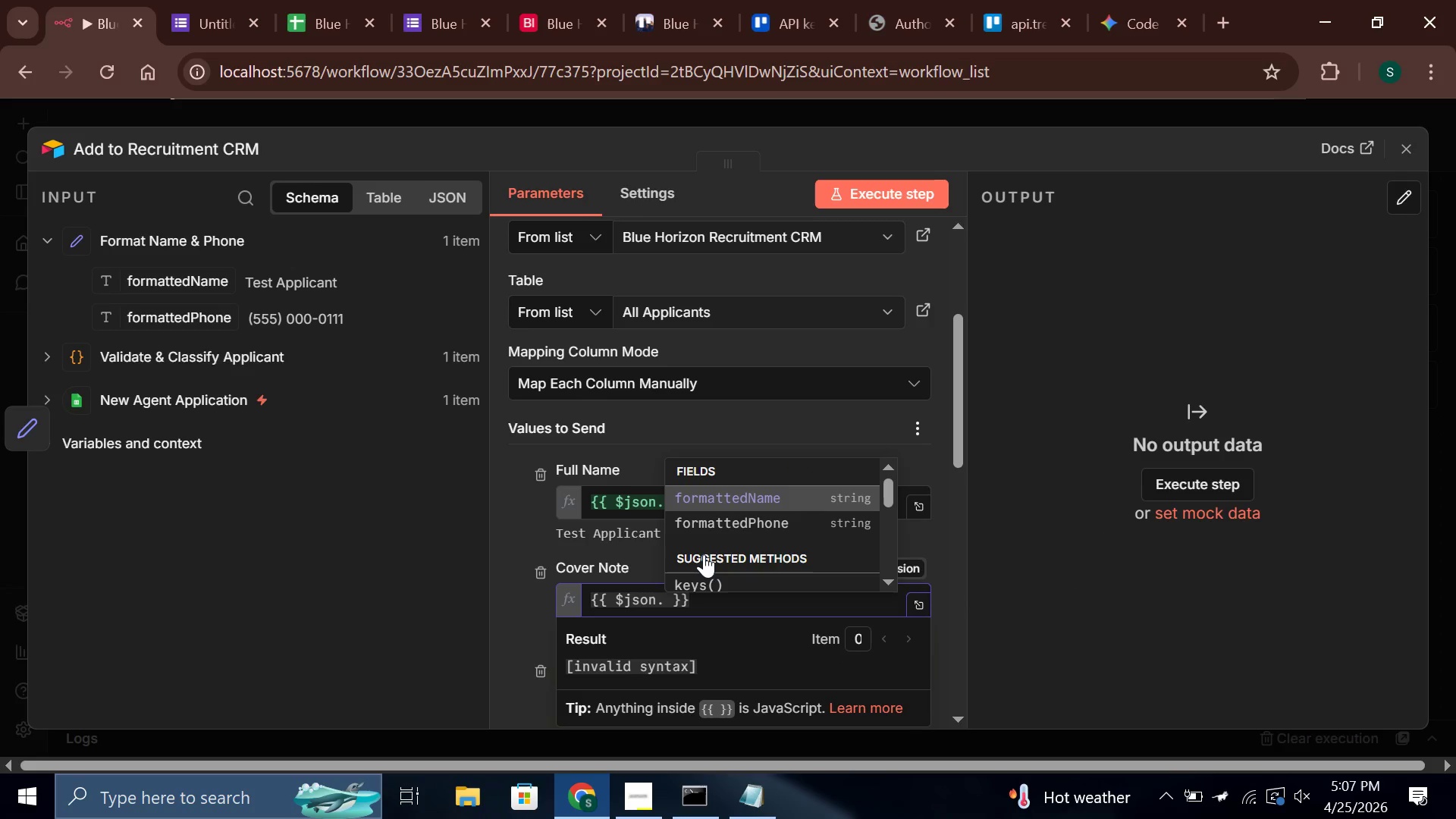 
key(ArrowDown)
 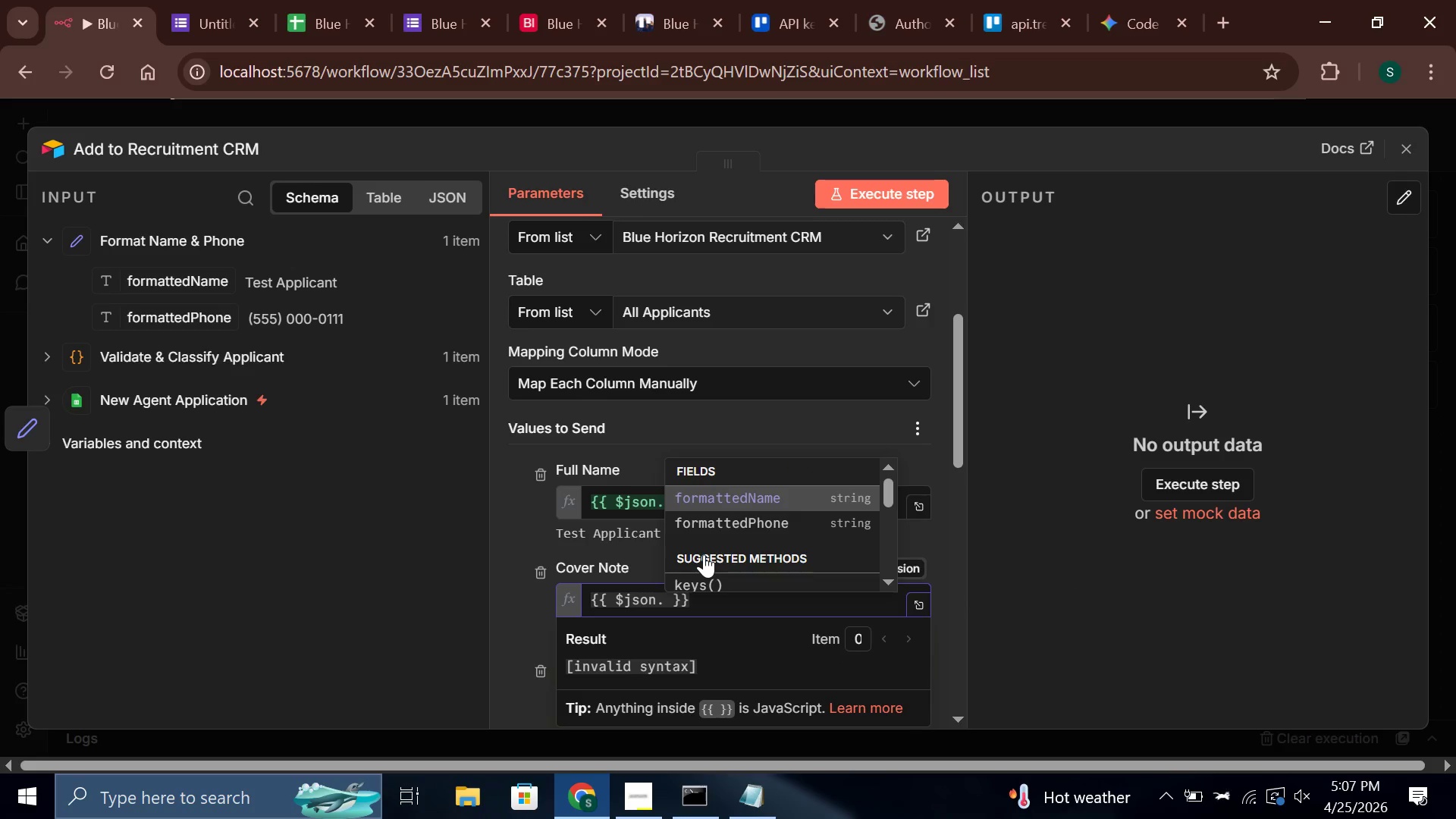 
key(ArrowDown)
 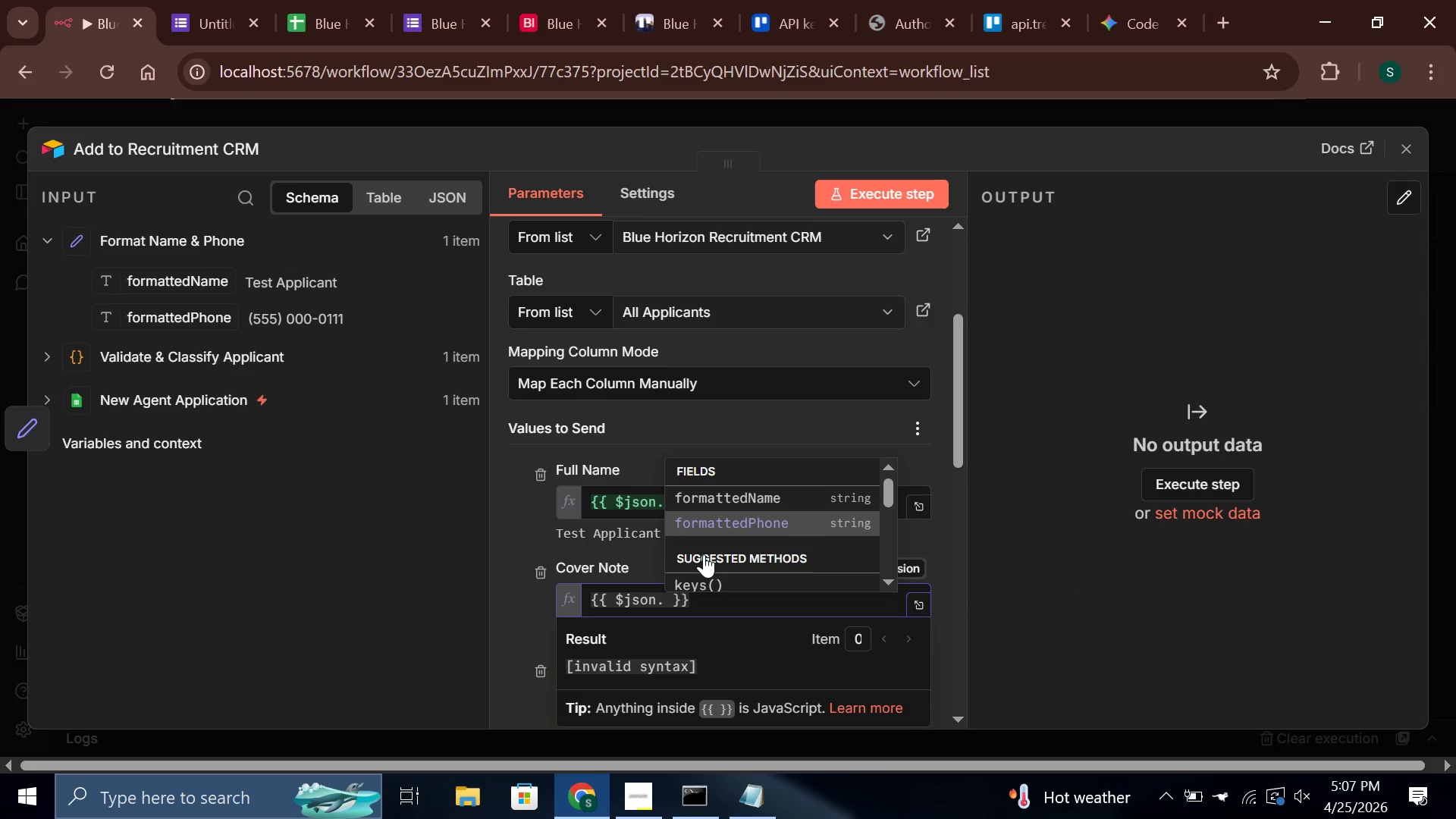 
key(ArrowUp)
 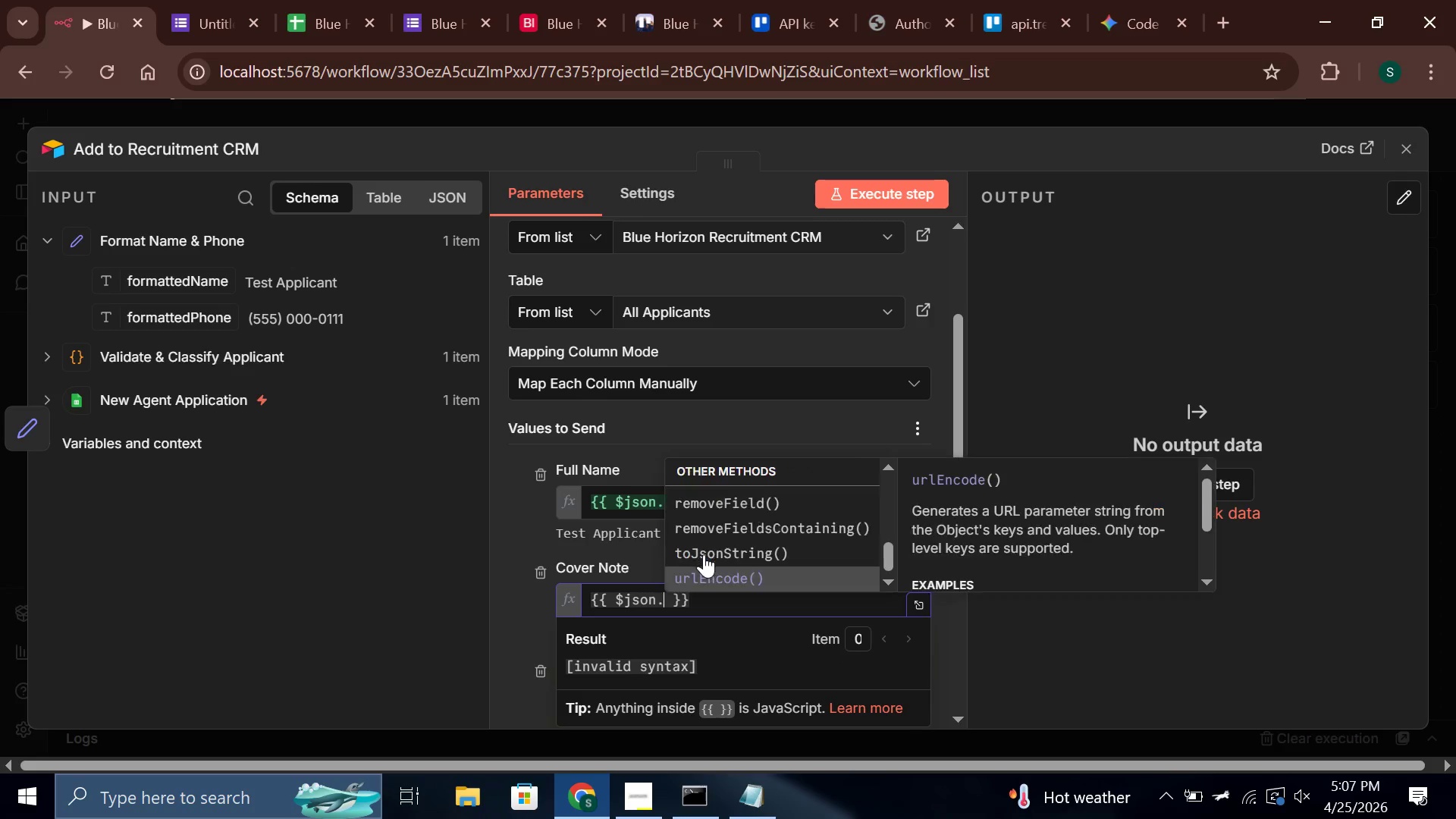 
key(ArrowUp)
 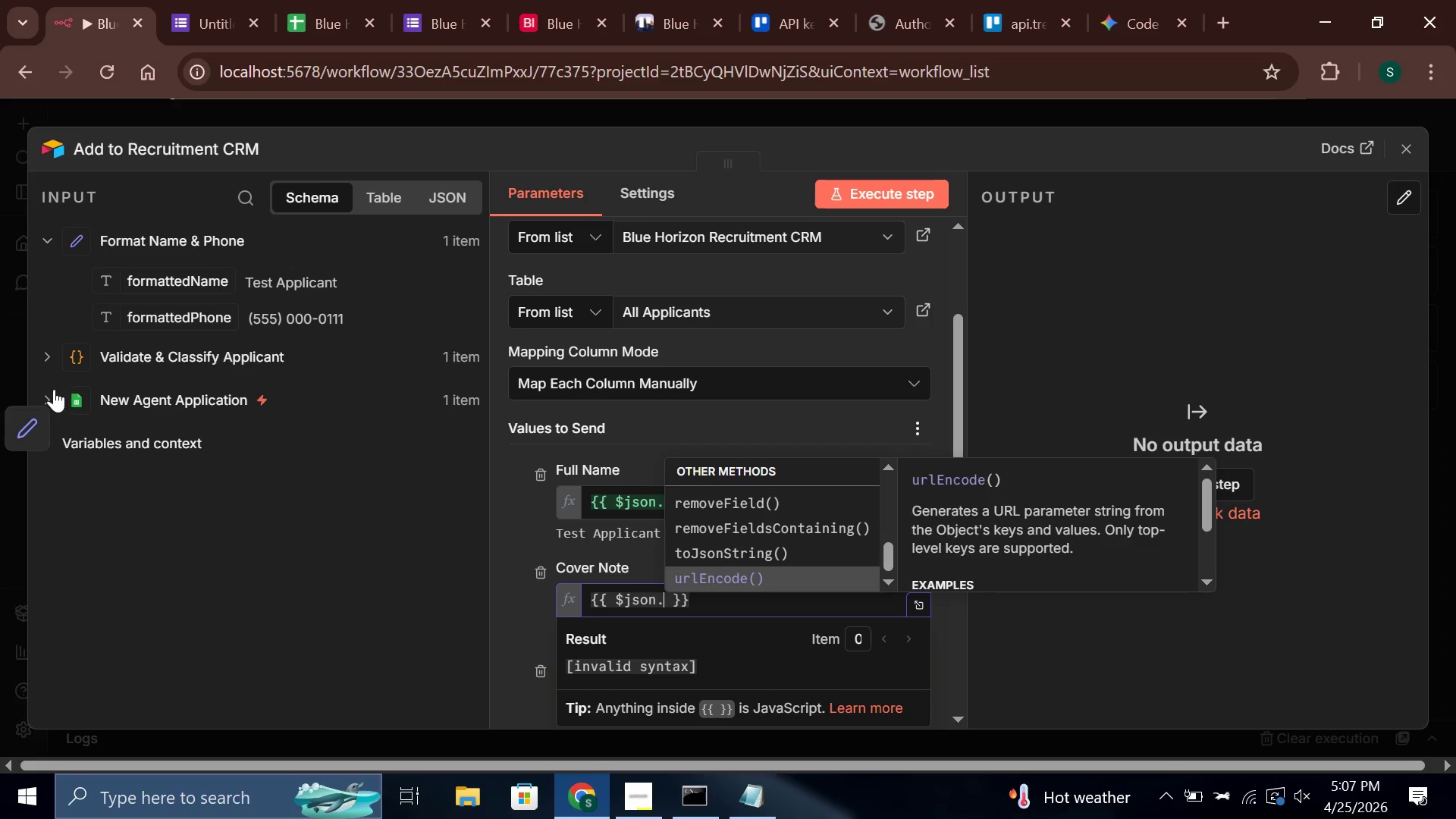 
left_click([57, 354])
 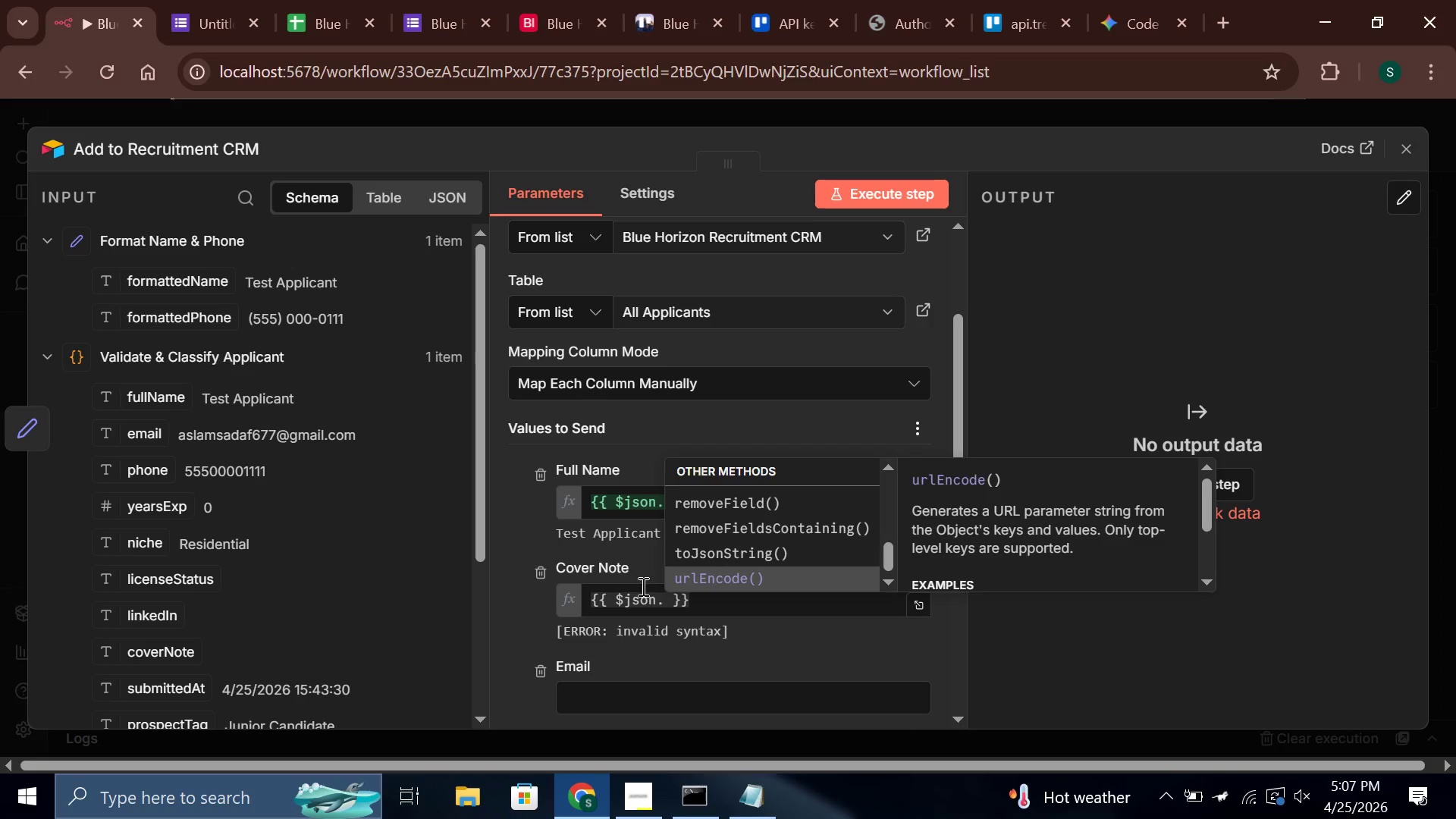 
left_click_drag(start_coordinate=[705, 603], to_coordinate=[548, 603])
 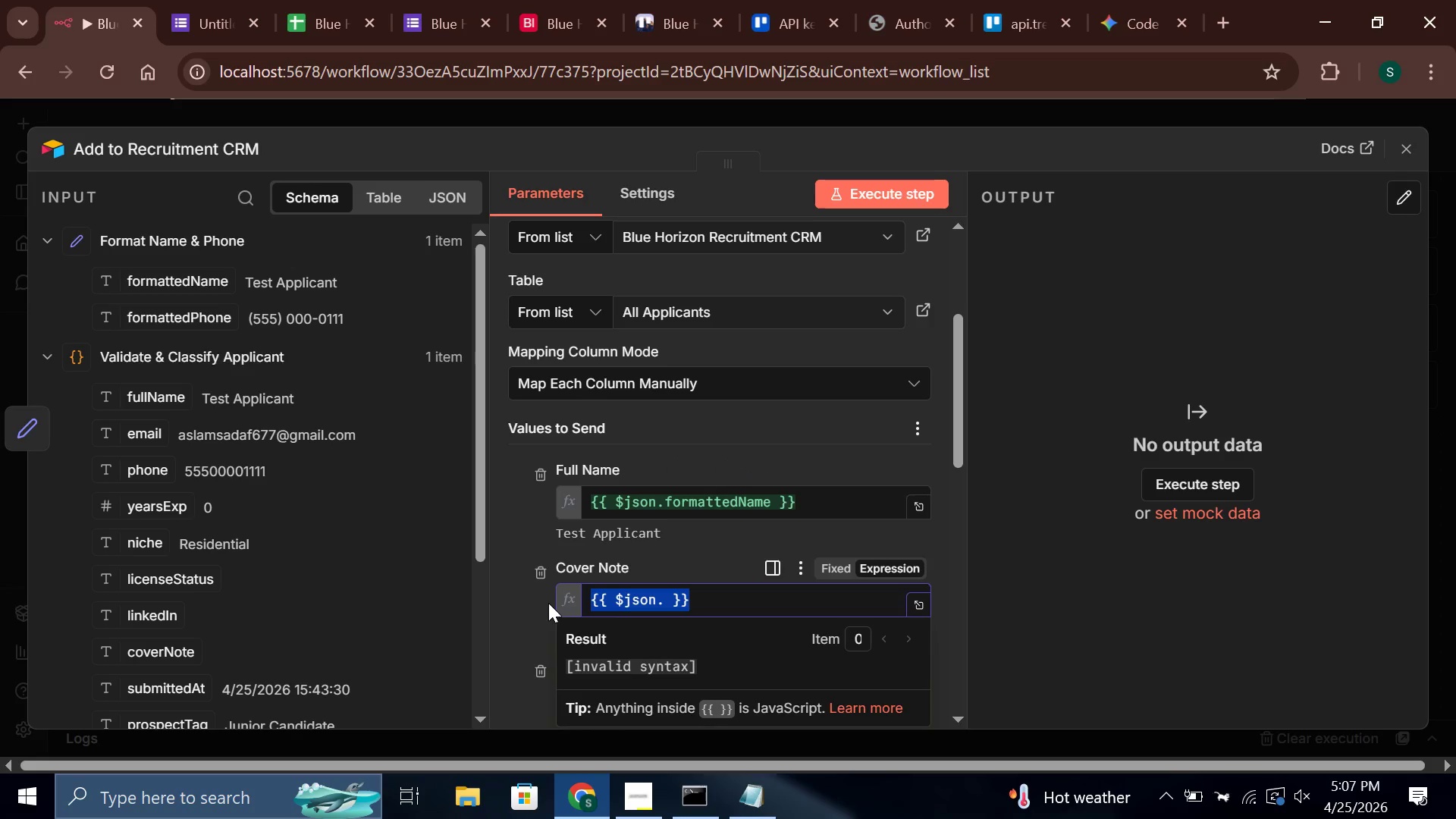 
key(Backspace)
 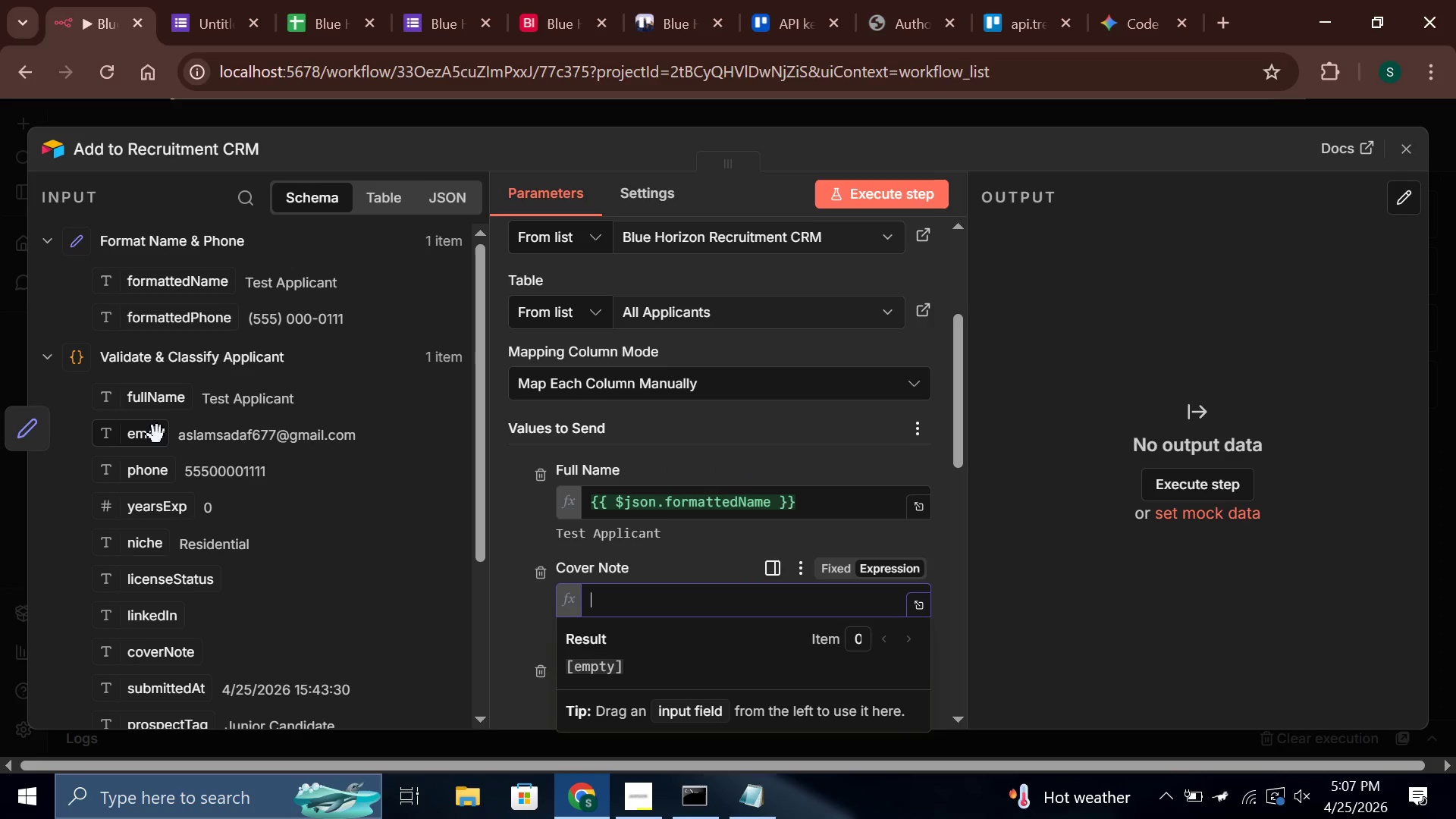 
left_click_drag(start_coordinate=[149, 439], to_coordinate=[637, 602])
 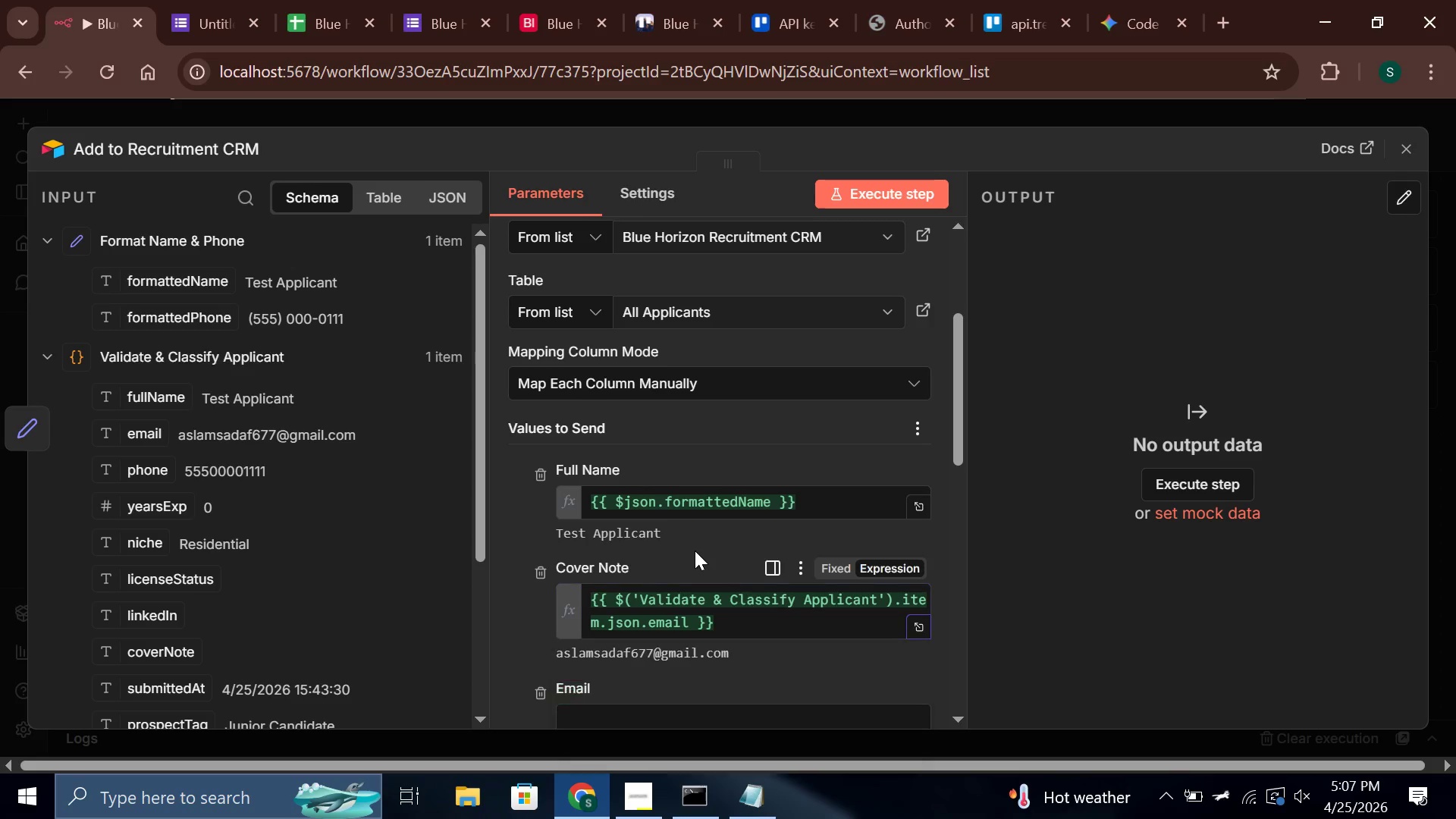 
scroll: coordinate [695, 551], scroll_direction: down, amount: 2.0
 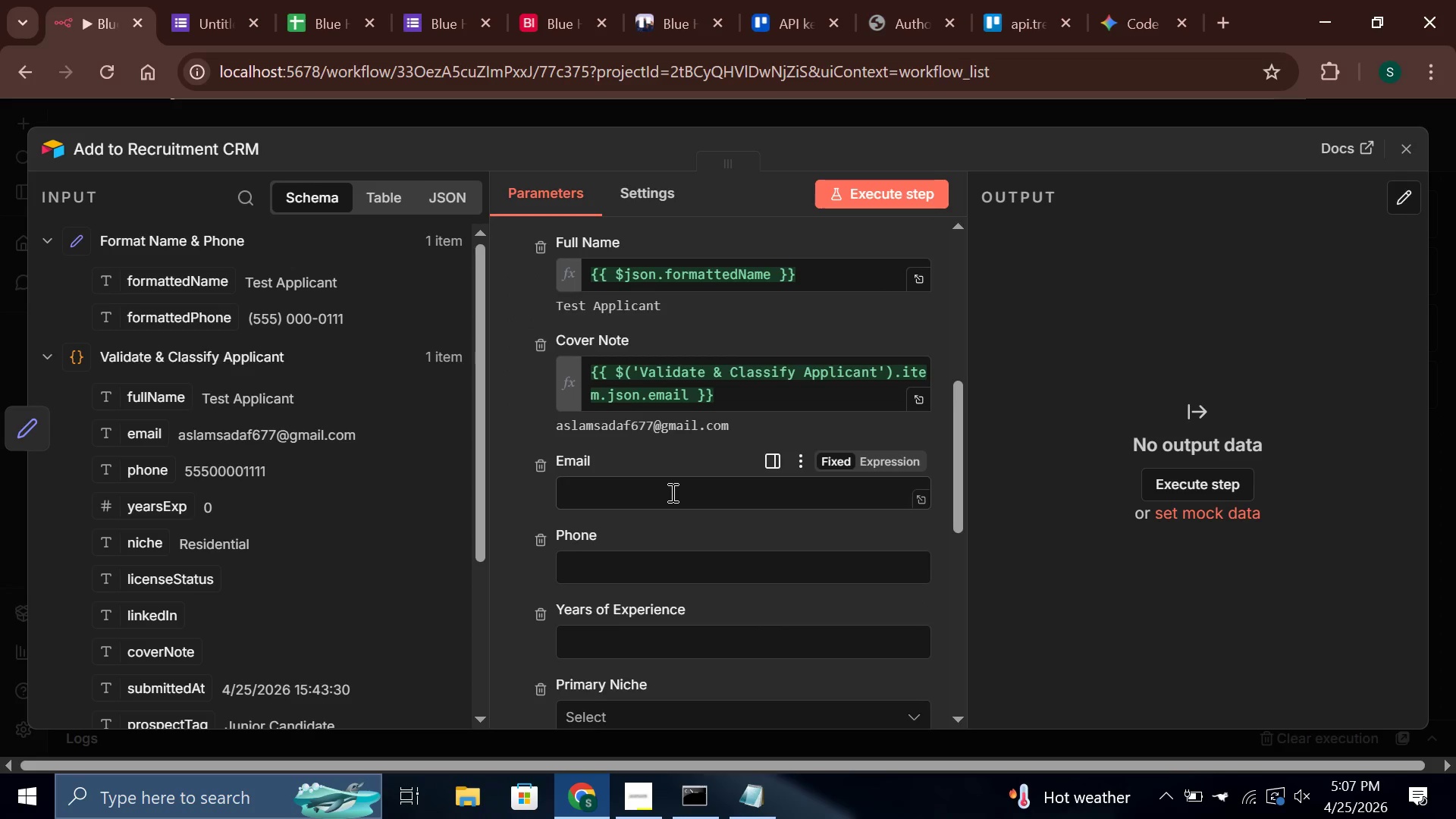 
left_click([671, 492])
 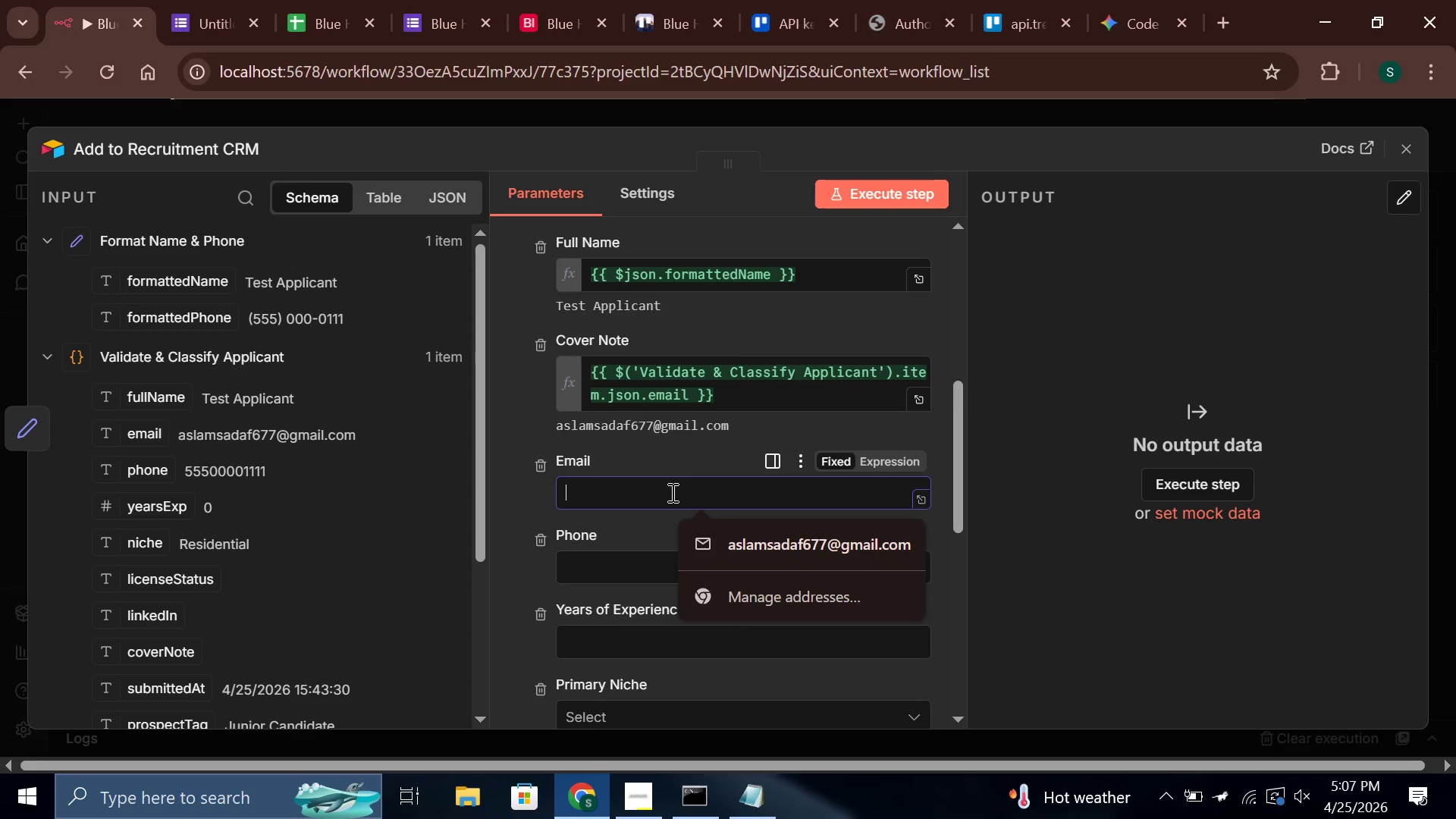 
mouse_move([697, 427])
 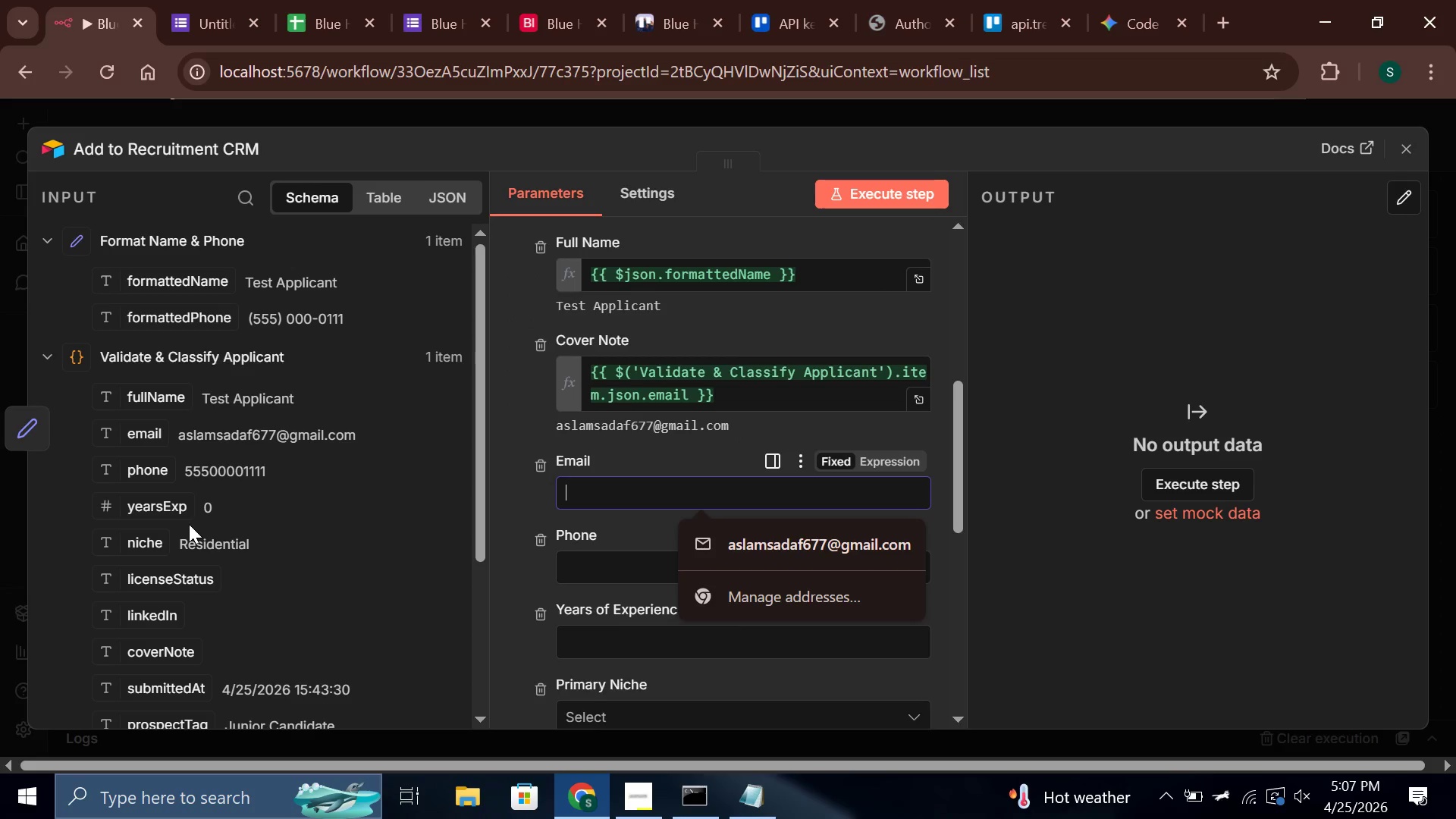 
scroll: coordinate [189, 524], scroll_direction: down, amount: 1.0
 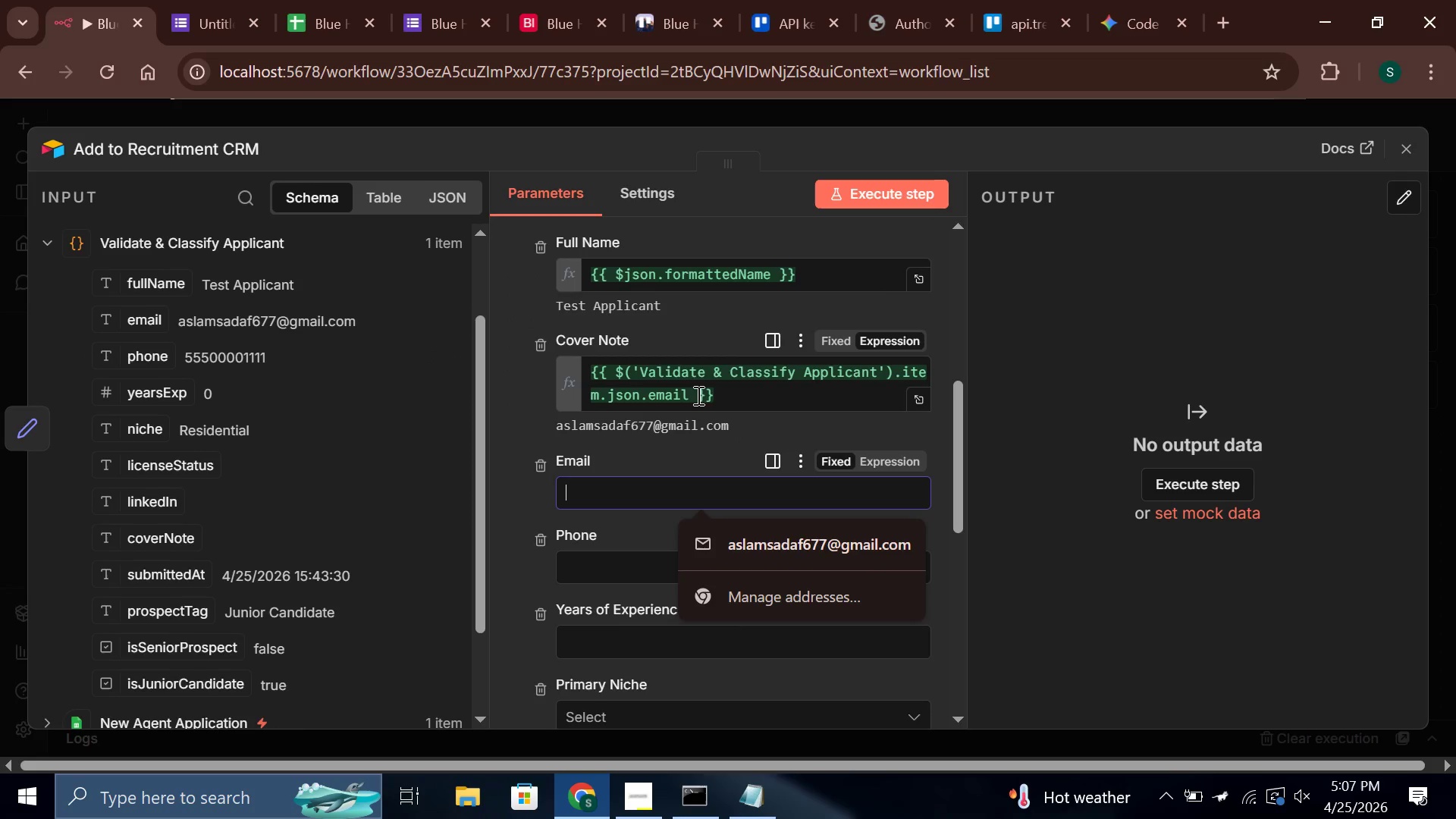 
left_click_drag(start_coordinate=[734, 400], to_coordinate=[551, 356])
 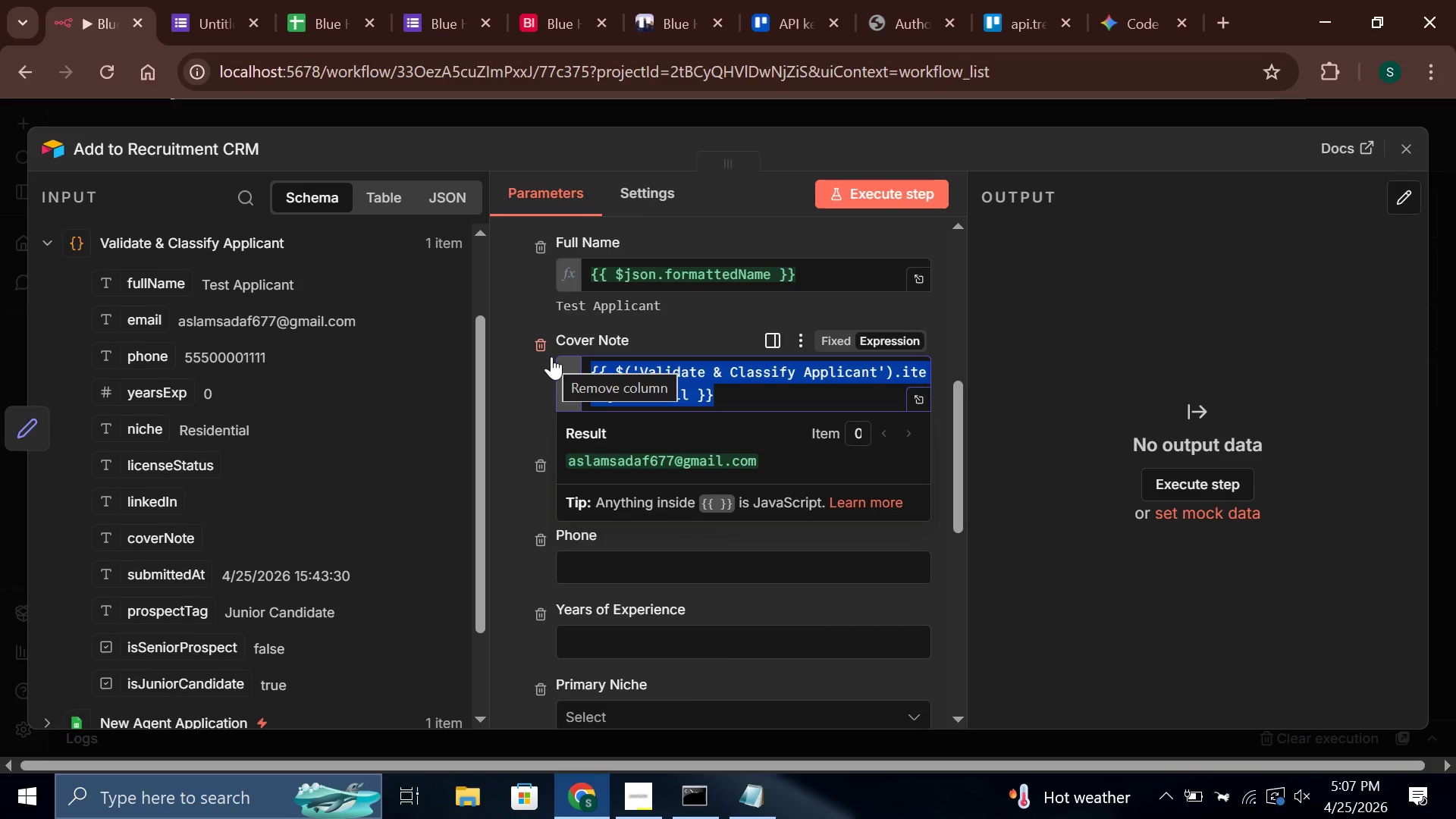 
key(Backspace)
 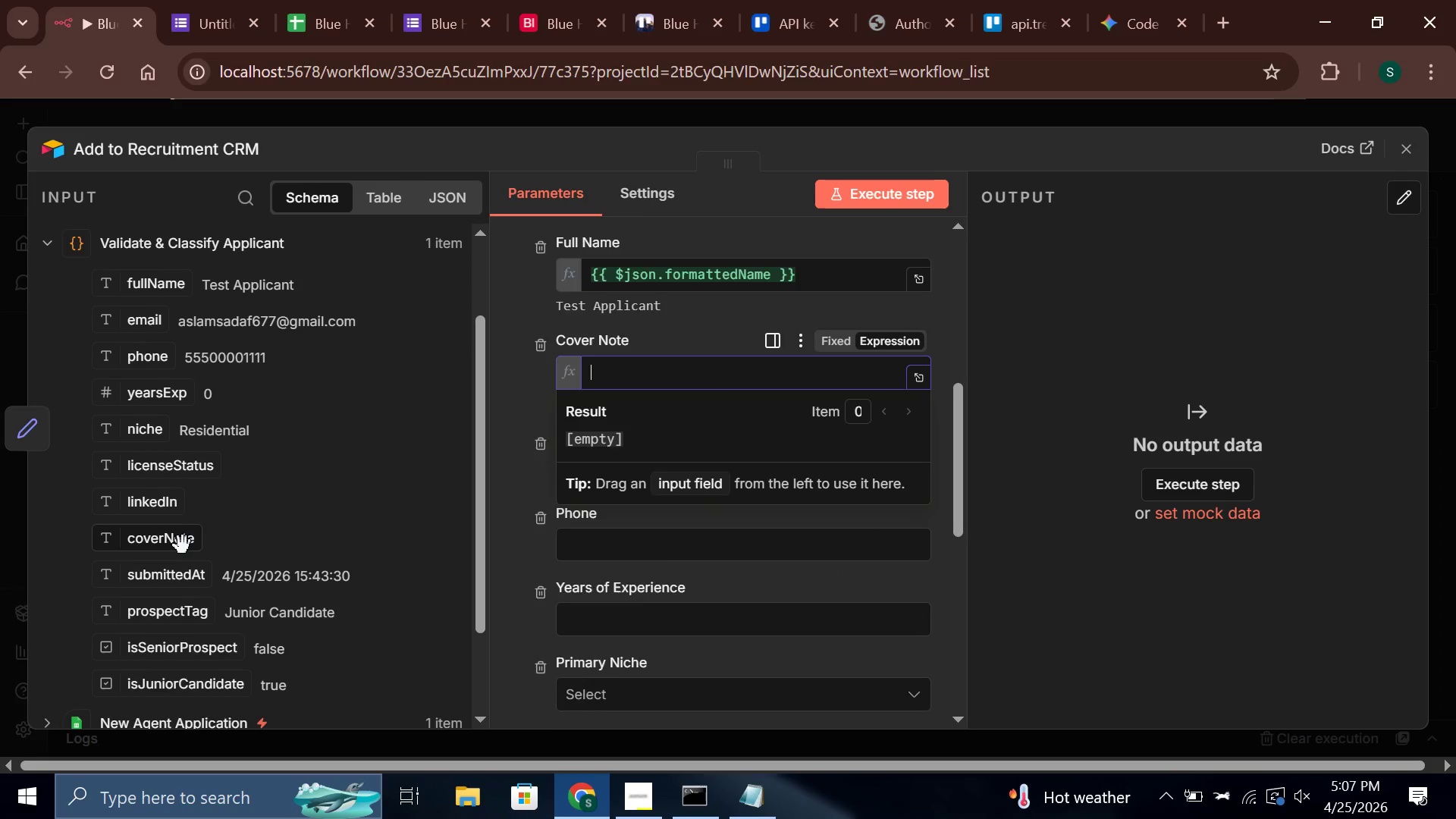 
left_click_drag(start_coordinate=[183, 545], to_coordinate=[632, 381])
 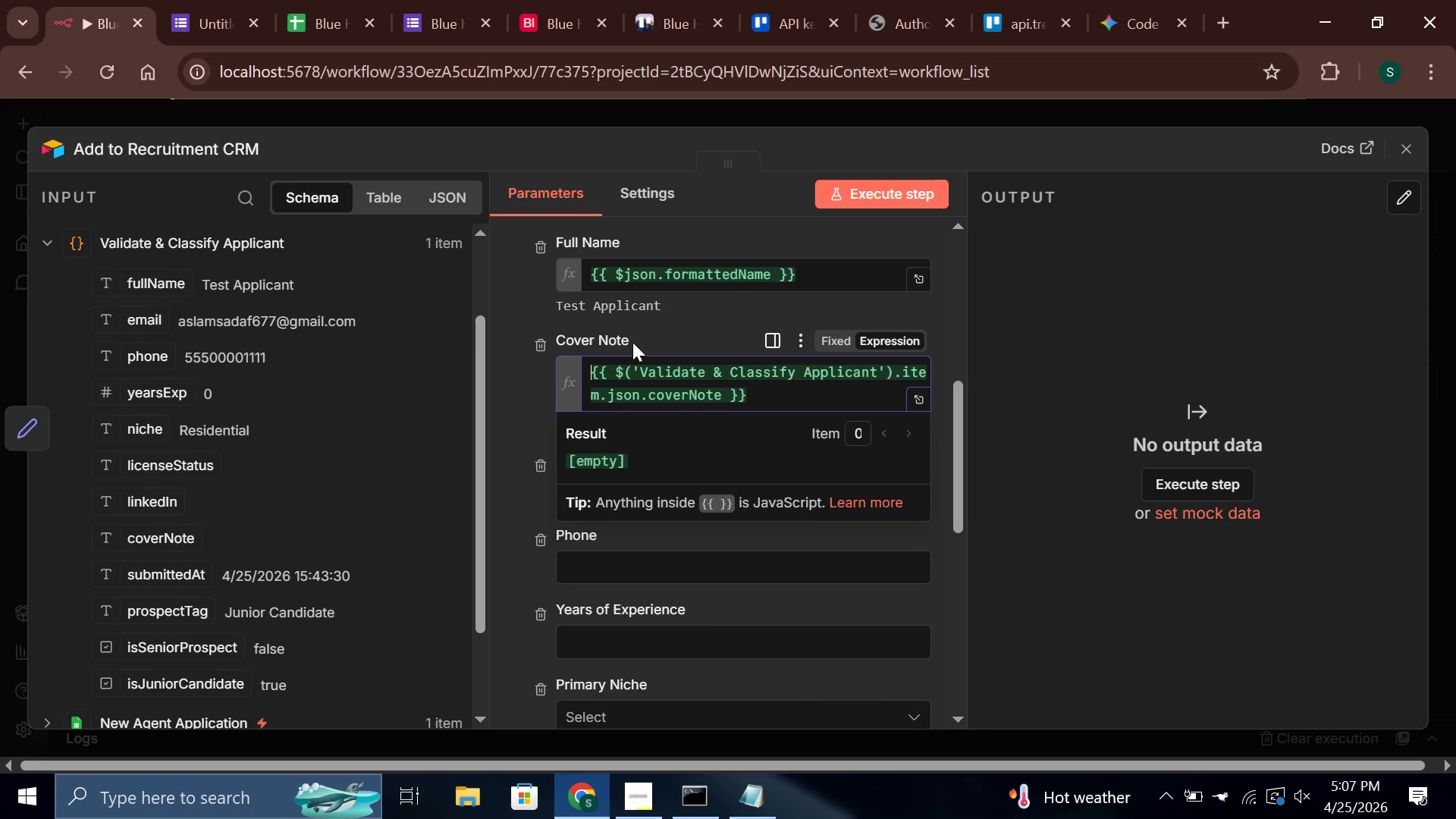 
left_click([637, 330])
 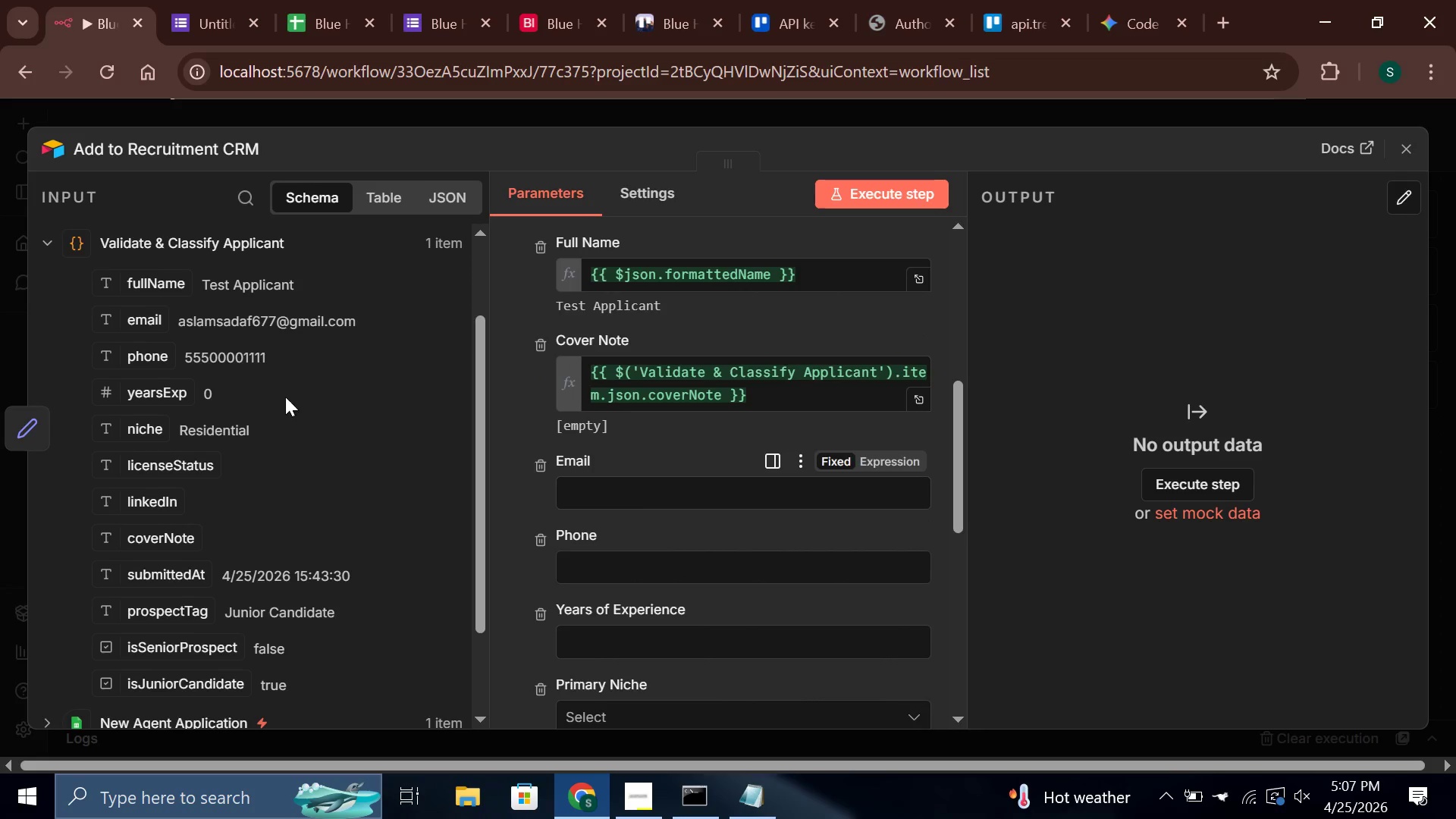 
left_click_drag(start_coordinate=[148, 324], to_coordinate=[639, 495])
 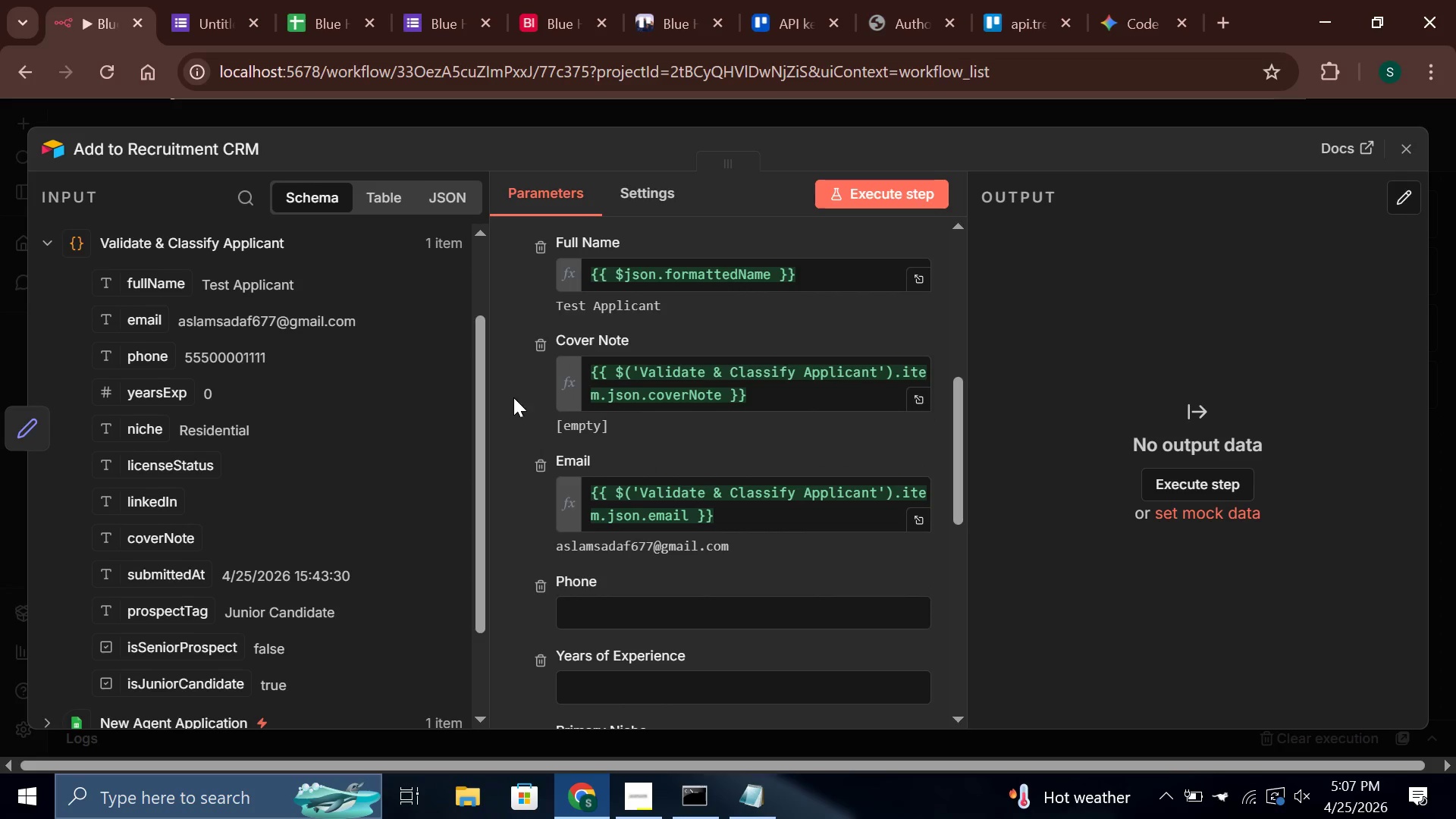 
scroll: coordinate [513, 397], scroll_direction: down, amount: 2.0
 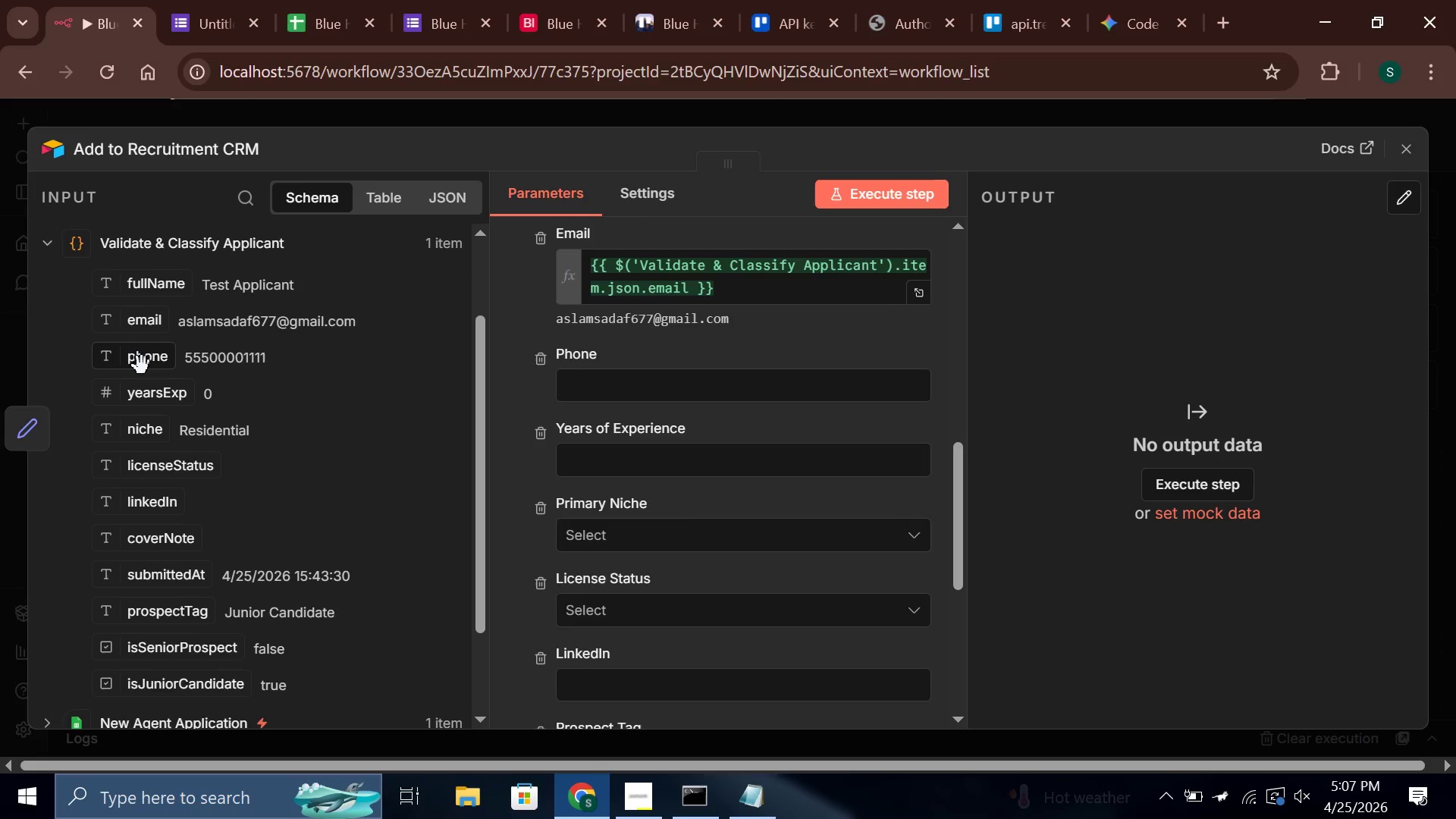 
scroll: coordinate [211, 394], scroll_direction: up, amount: 2.0
 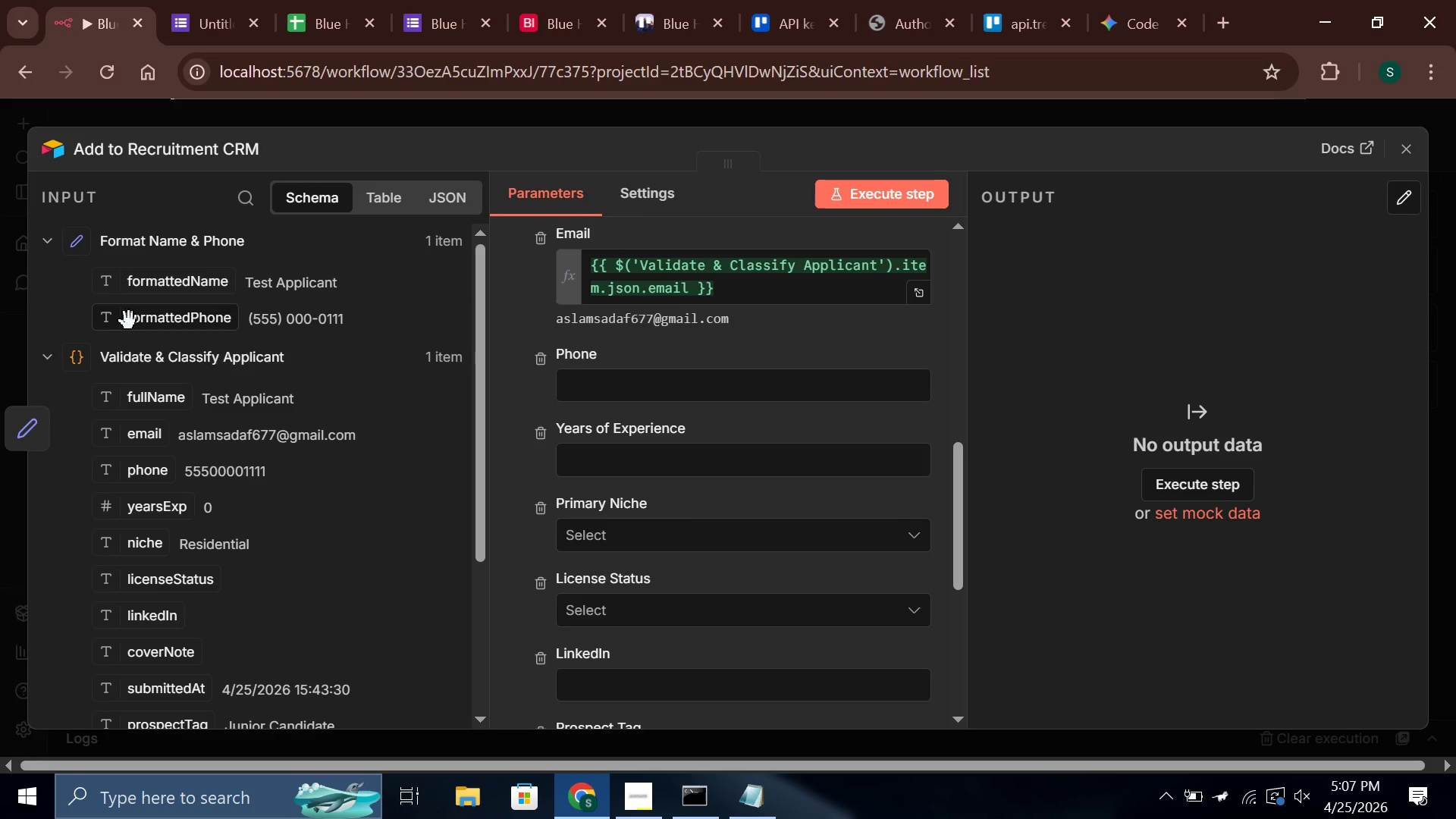 
left_click_drag(start_coordinate=[129, 321], to_coordinate=[613, 384])
 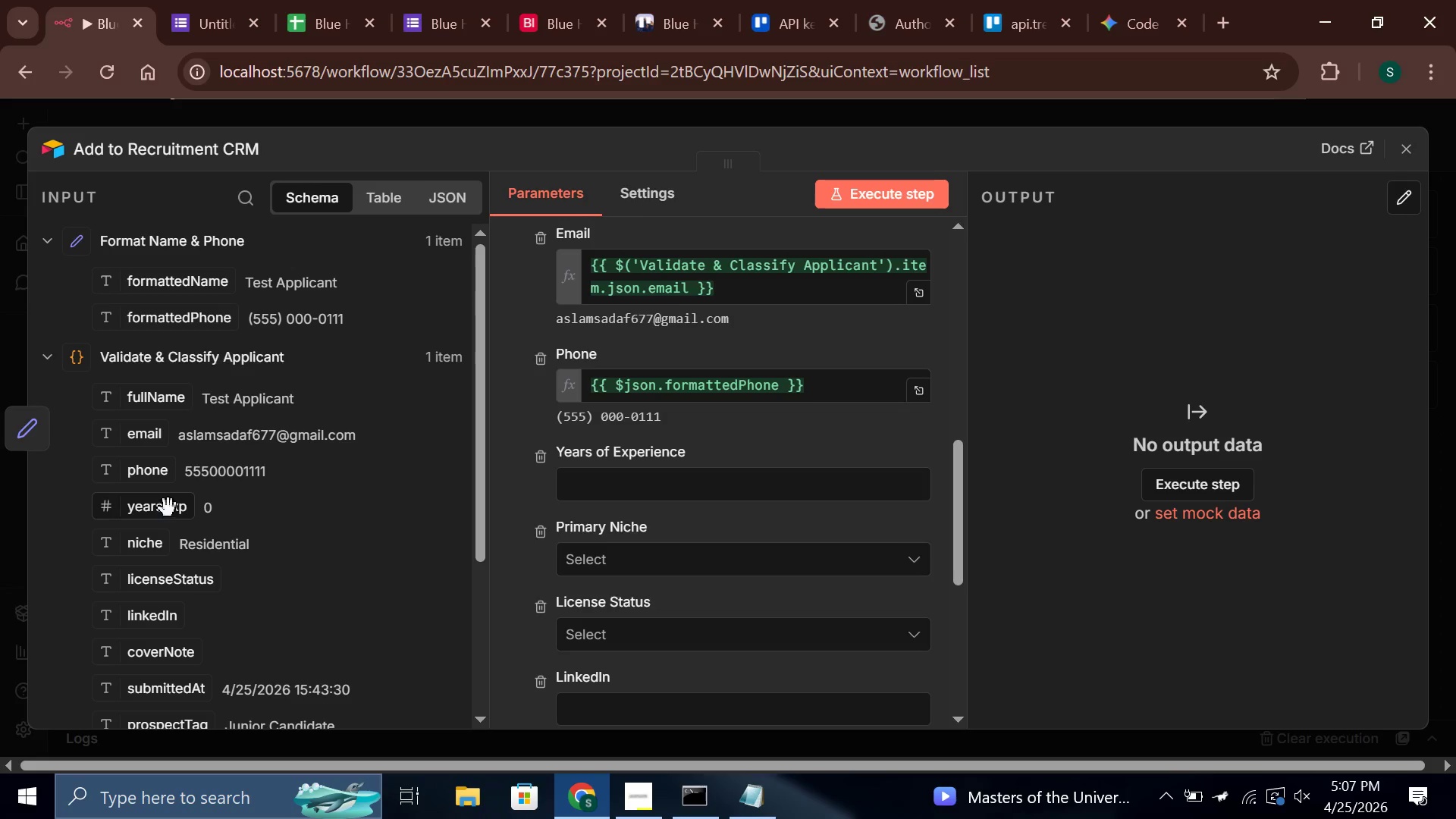 
wait(14.09)
 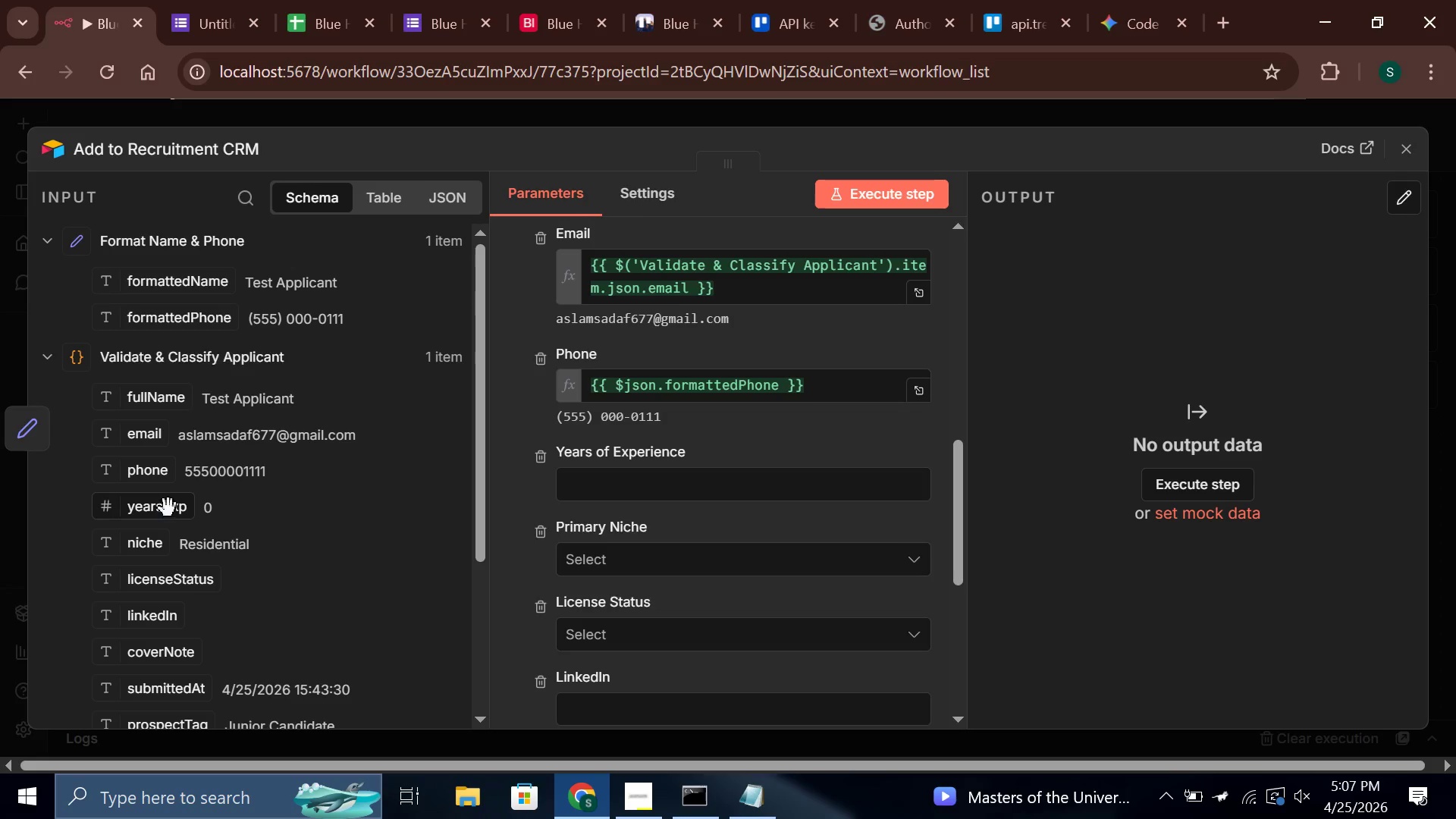 
left_click_drag(start_coordinate=[169, 512], to_coordinate=[628, 496])
 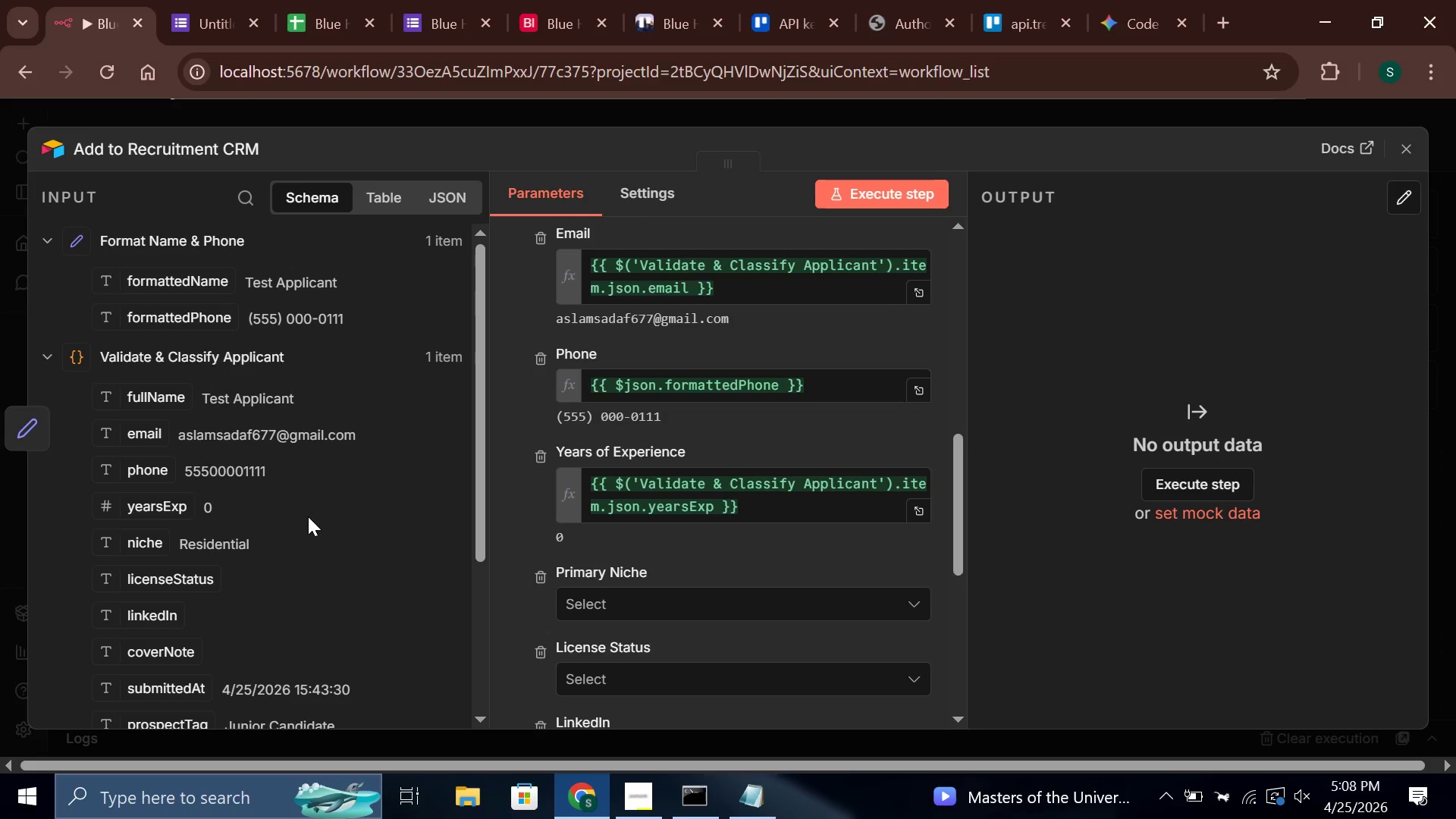 
scroll: coordinate [303, 517], scroll_direction: down, amount: 5.0
 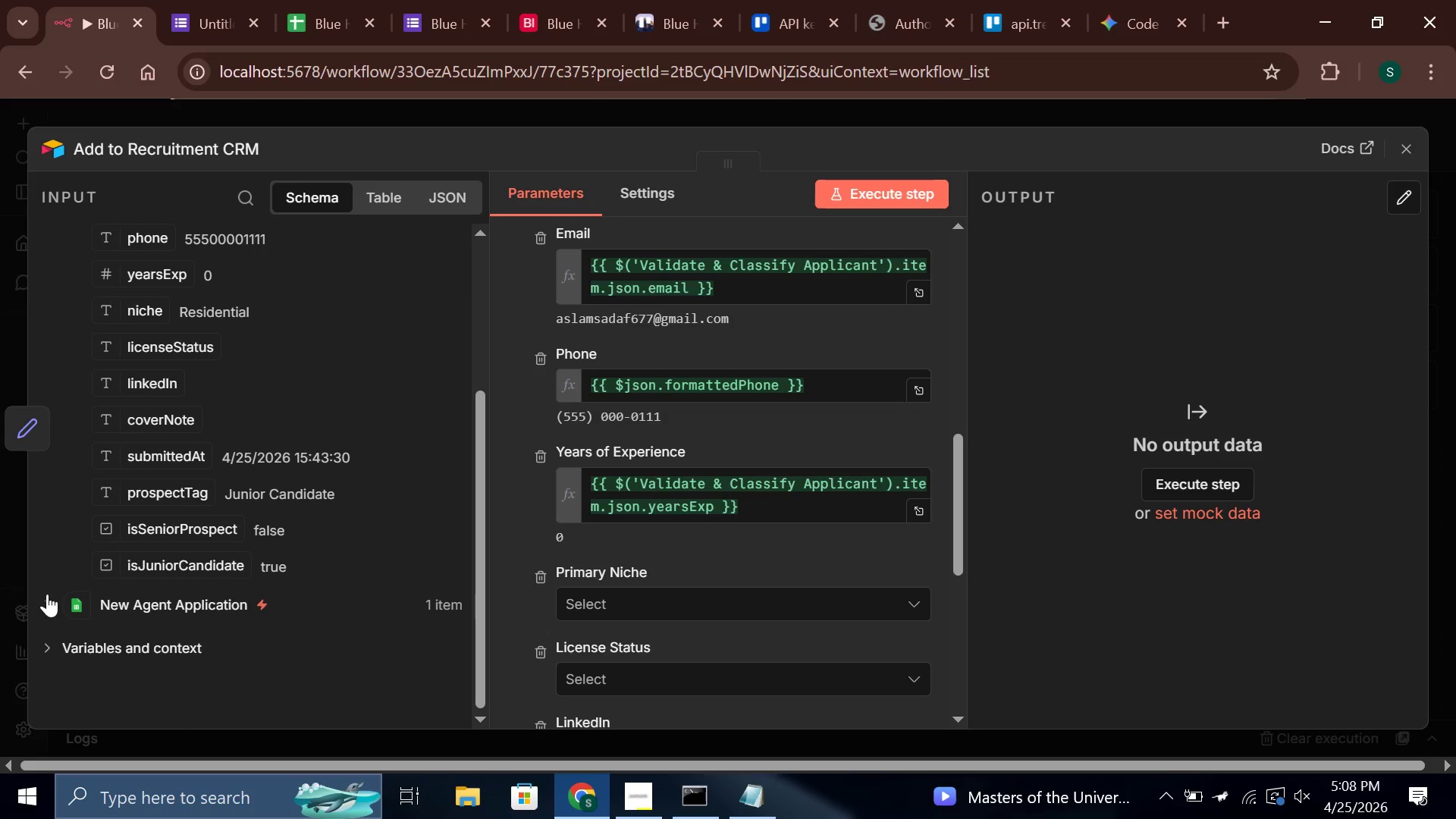 
left_click([46, 594])
 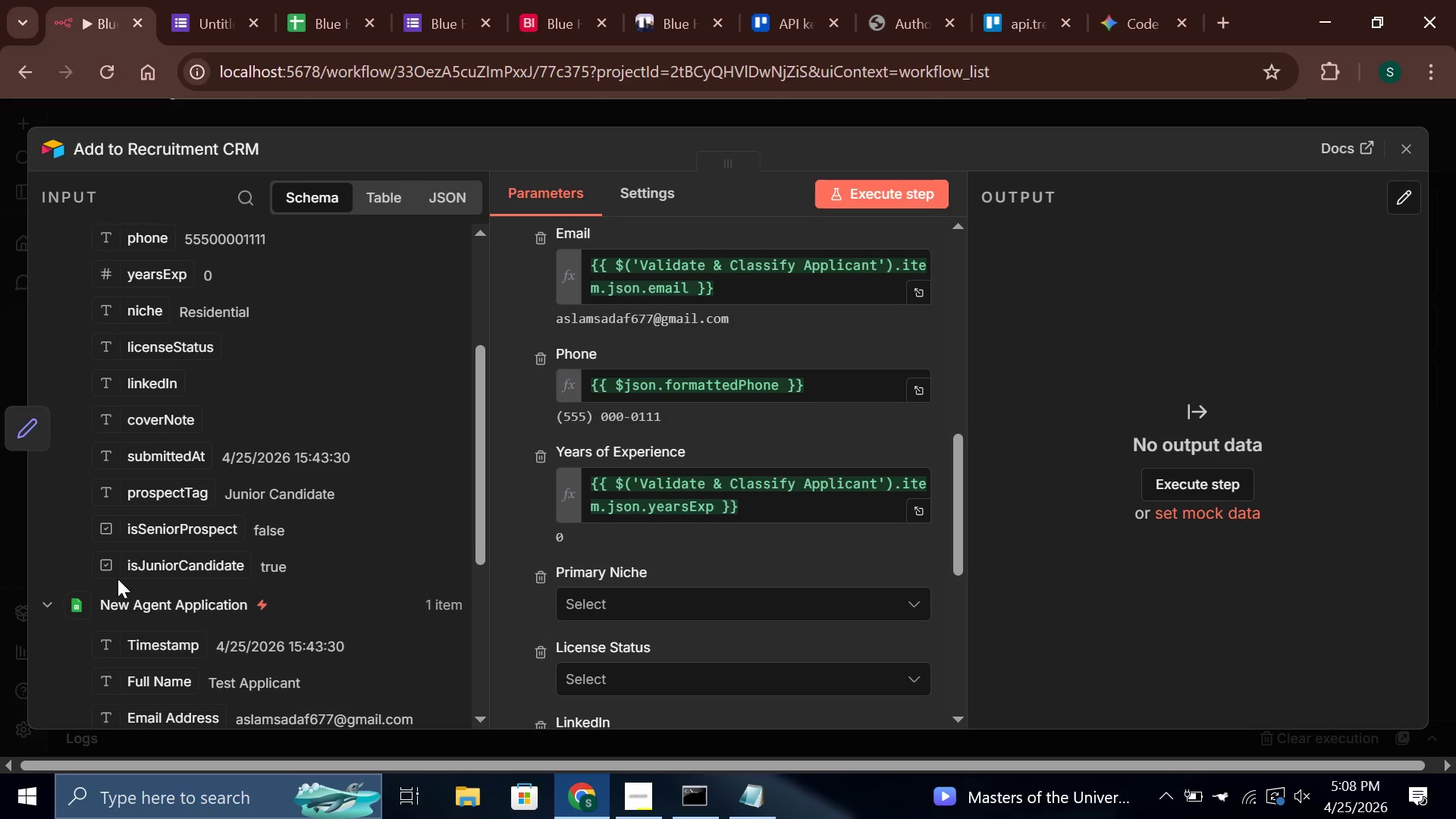 
scroll: coordinate [118, 579], scroll_direction: down, amount: 3.0
 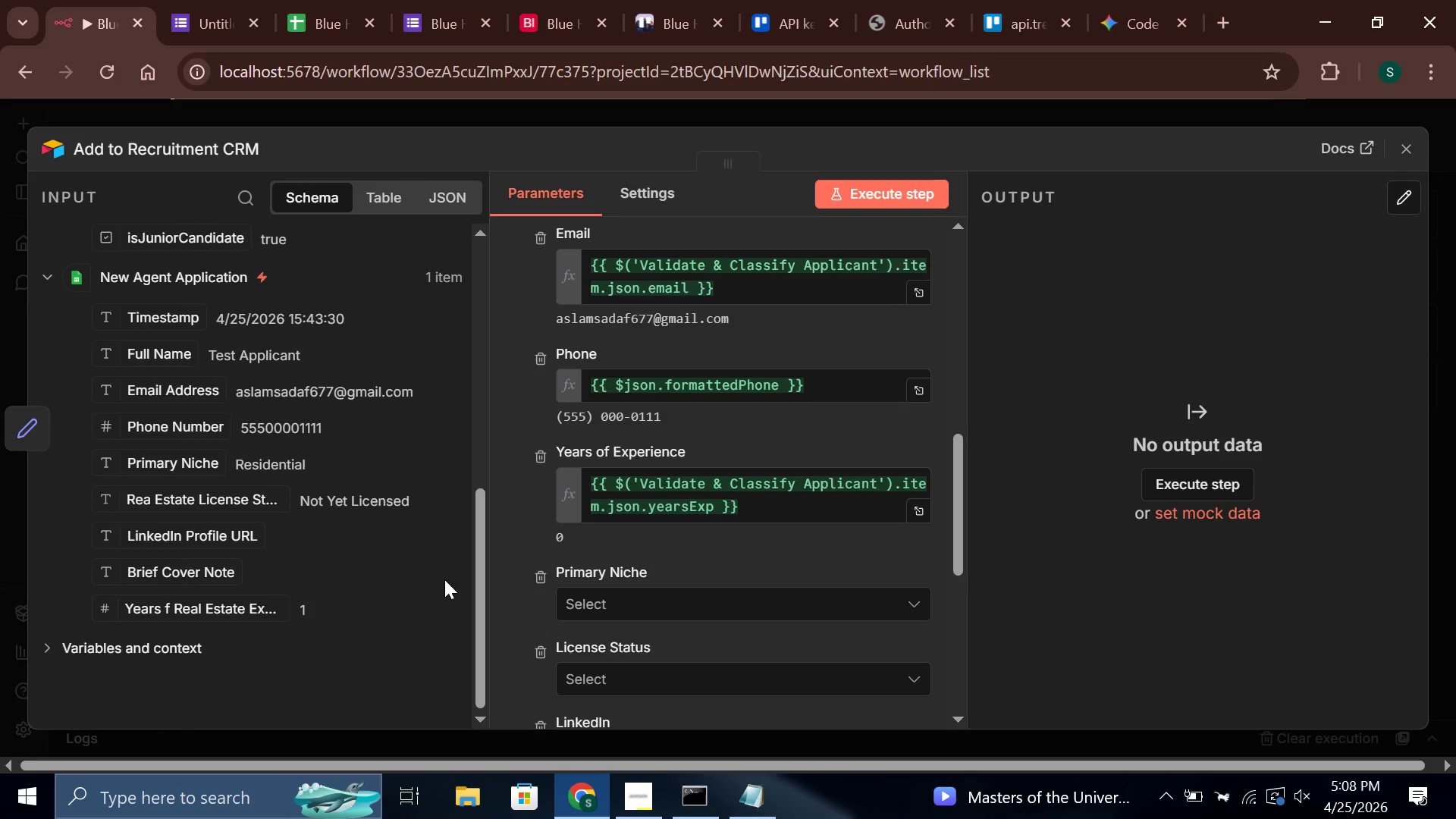 
scroll: coordinate [136, 512], scroll_direction: up, amount: 5.0
 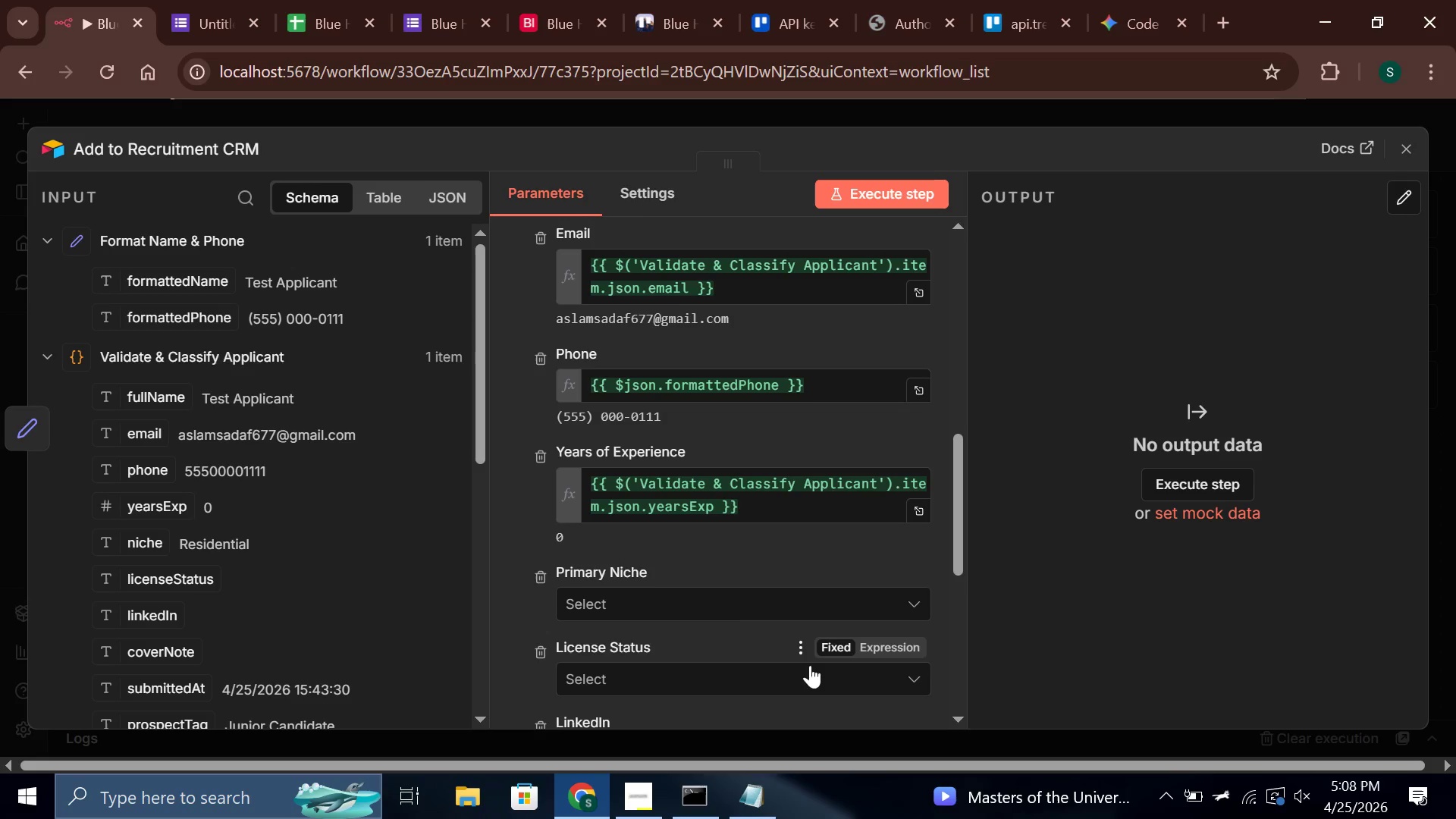 
scroll: coordinate [597, 560], scroll_direction: down, amount: 2.0
 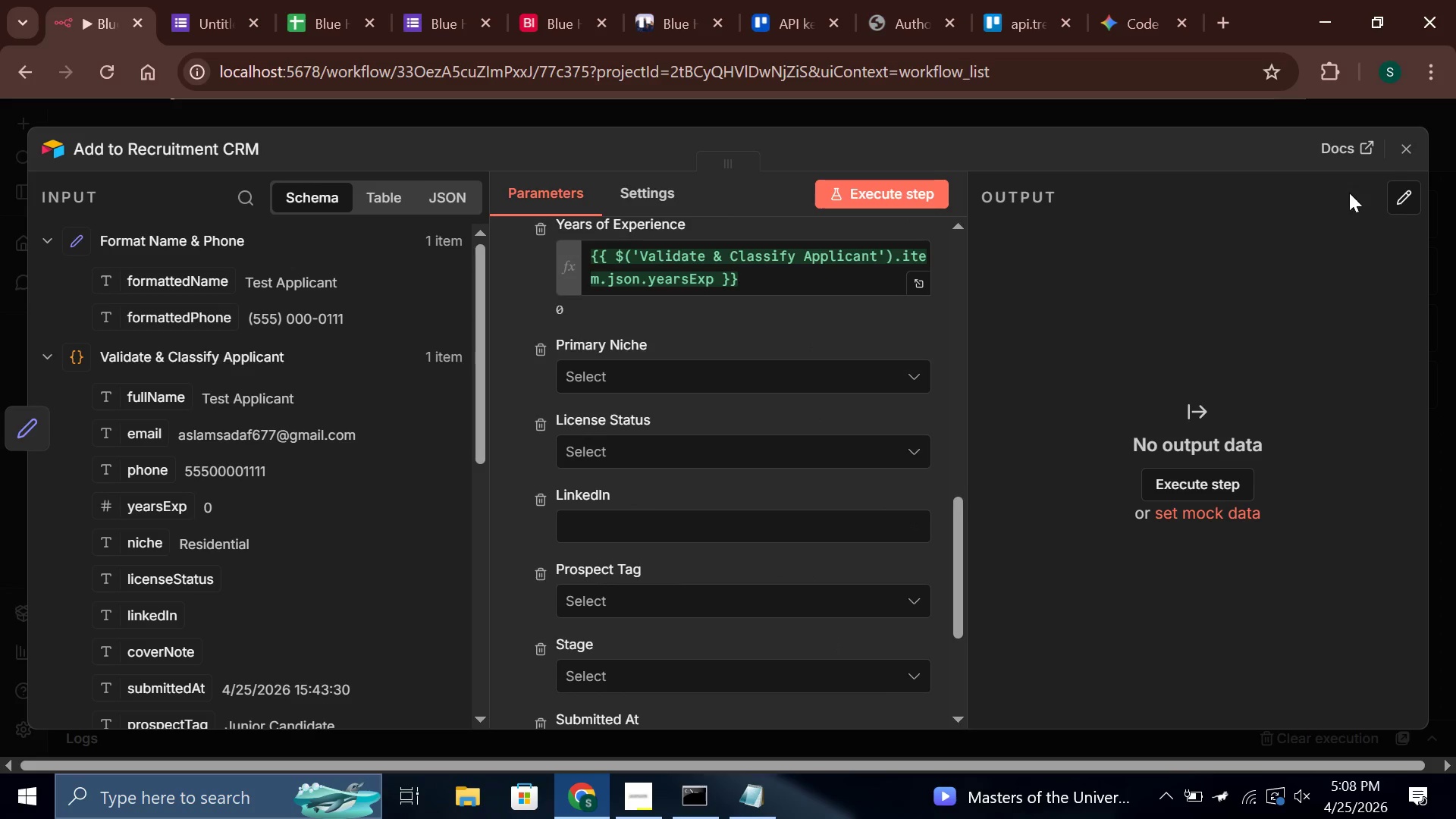 
left_click([1404, 155])
 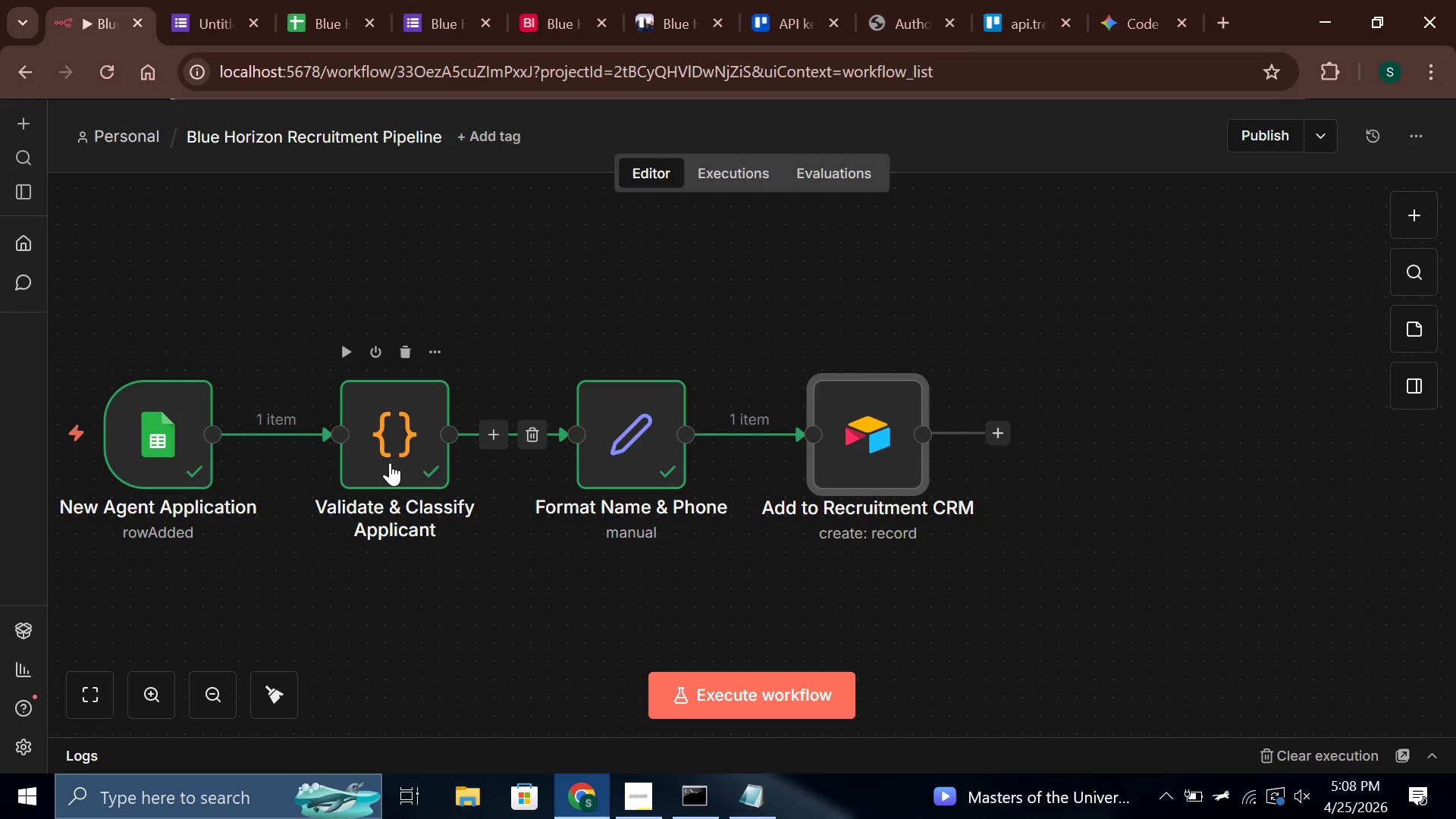 
left_click([395, 453])
 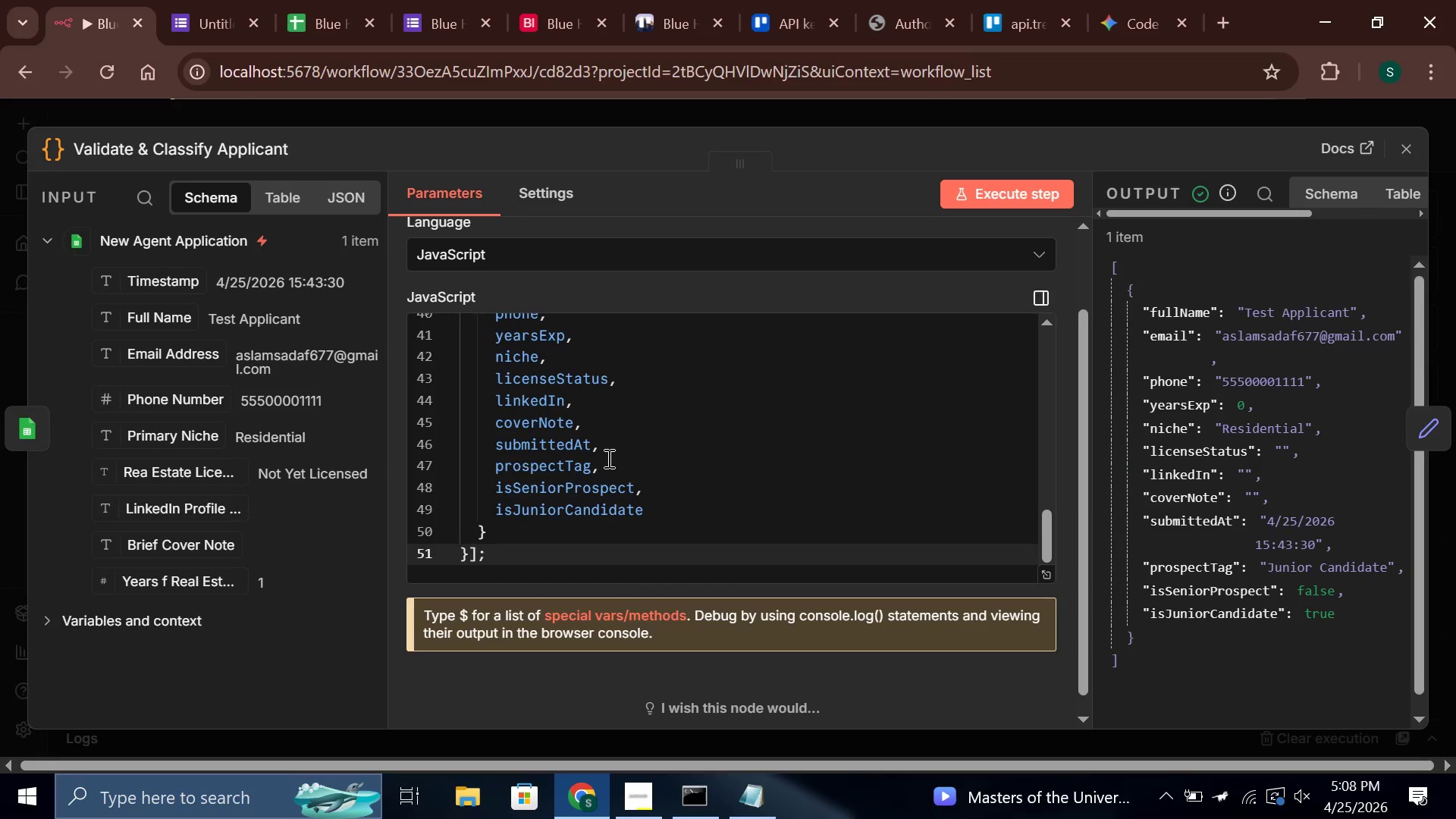 
scroll: coordinate [612, 461], scroll_direction: up, amount: 8.0
 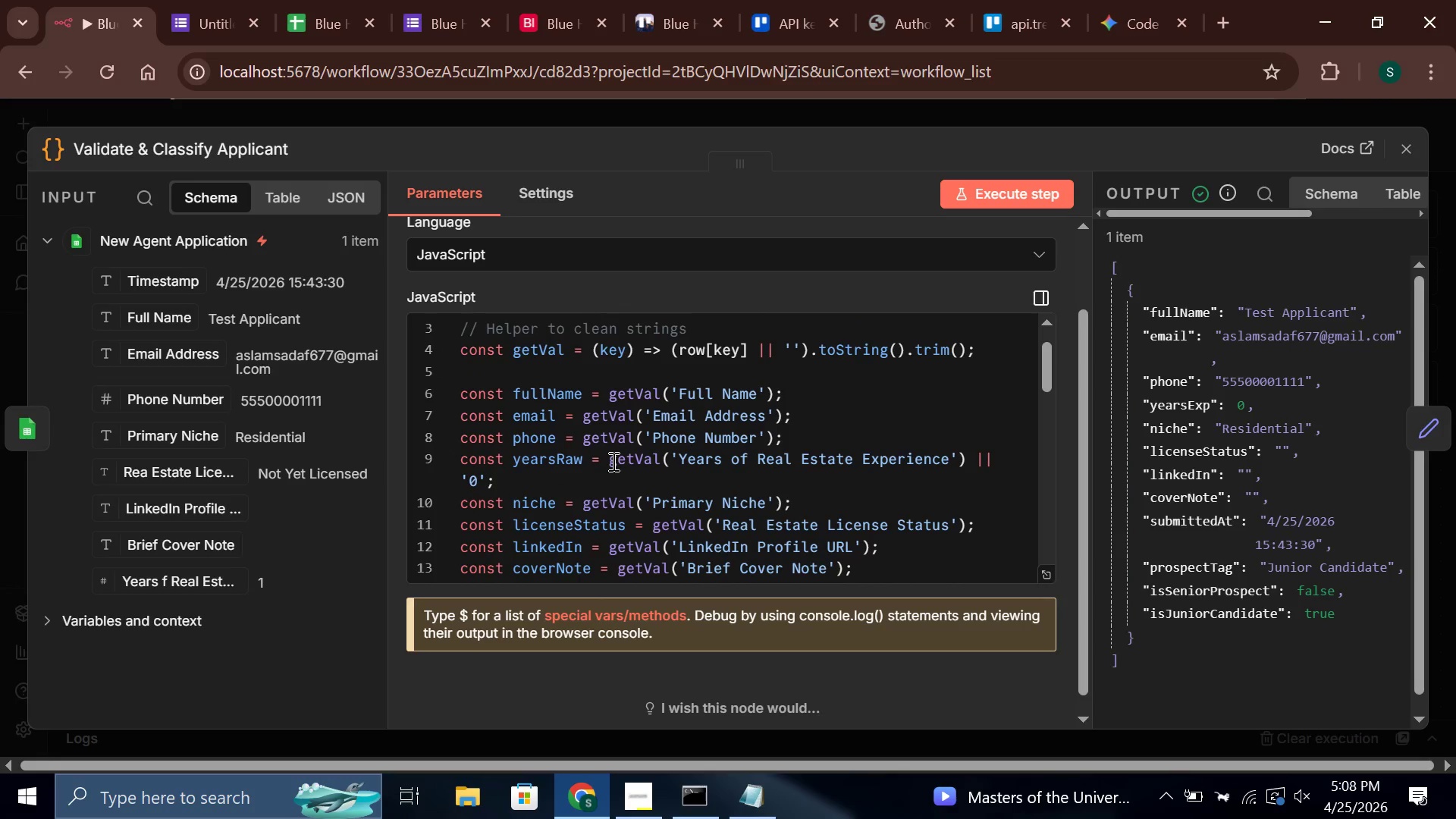 
left_click([612, 461])
 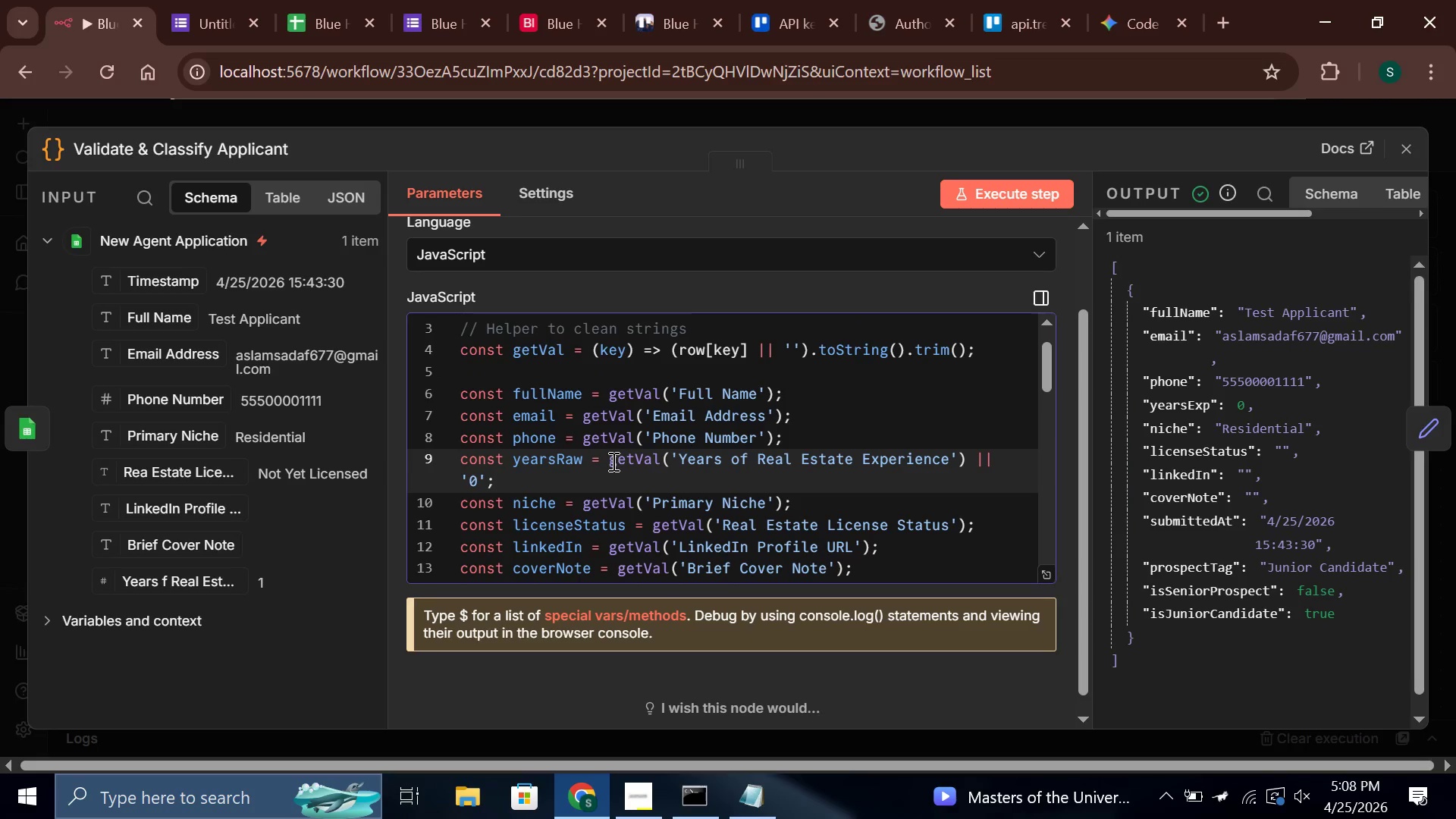 
key(Control+A)
 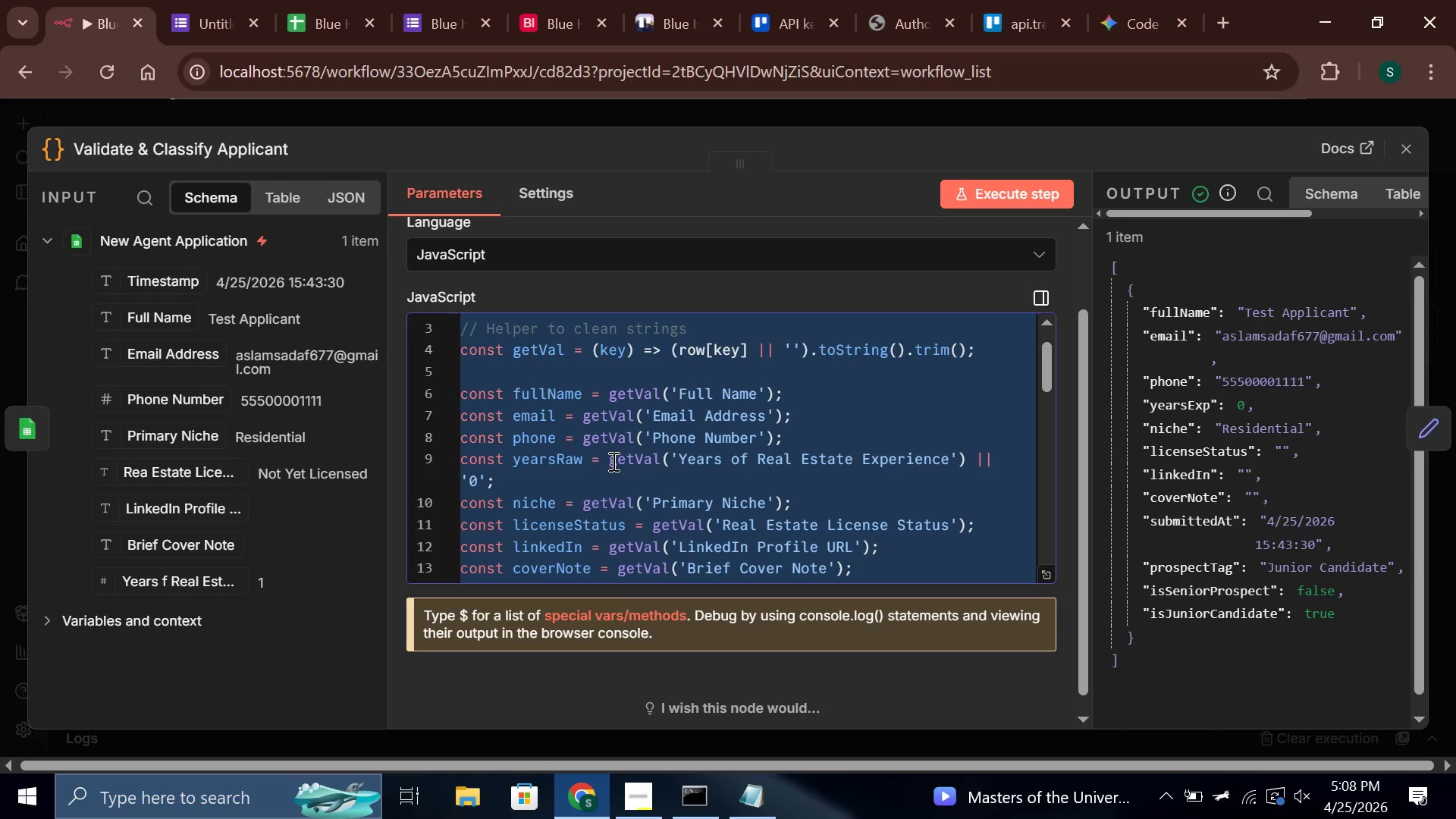 
key(Control+C)
 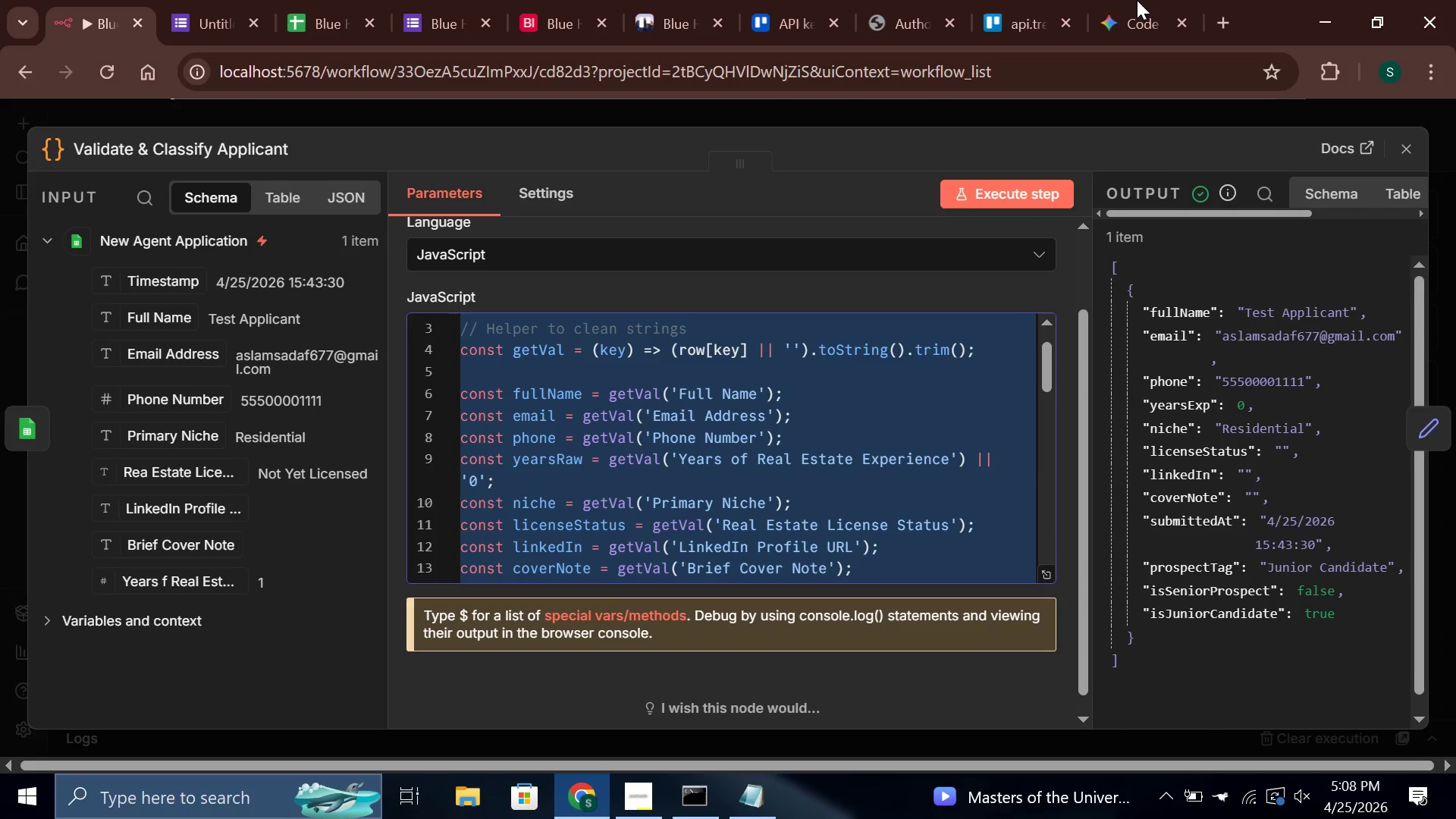 
left_click([1129, 0])
 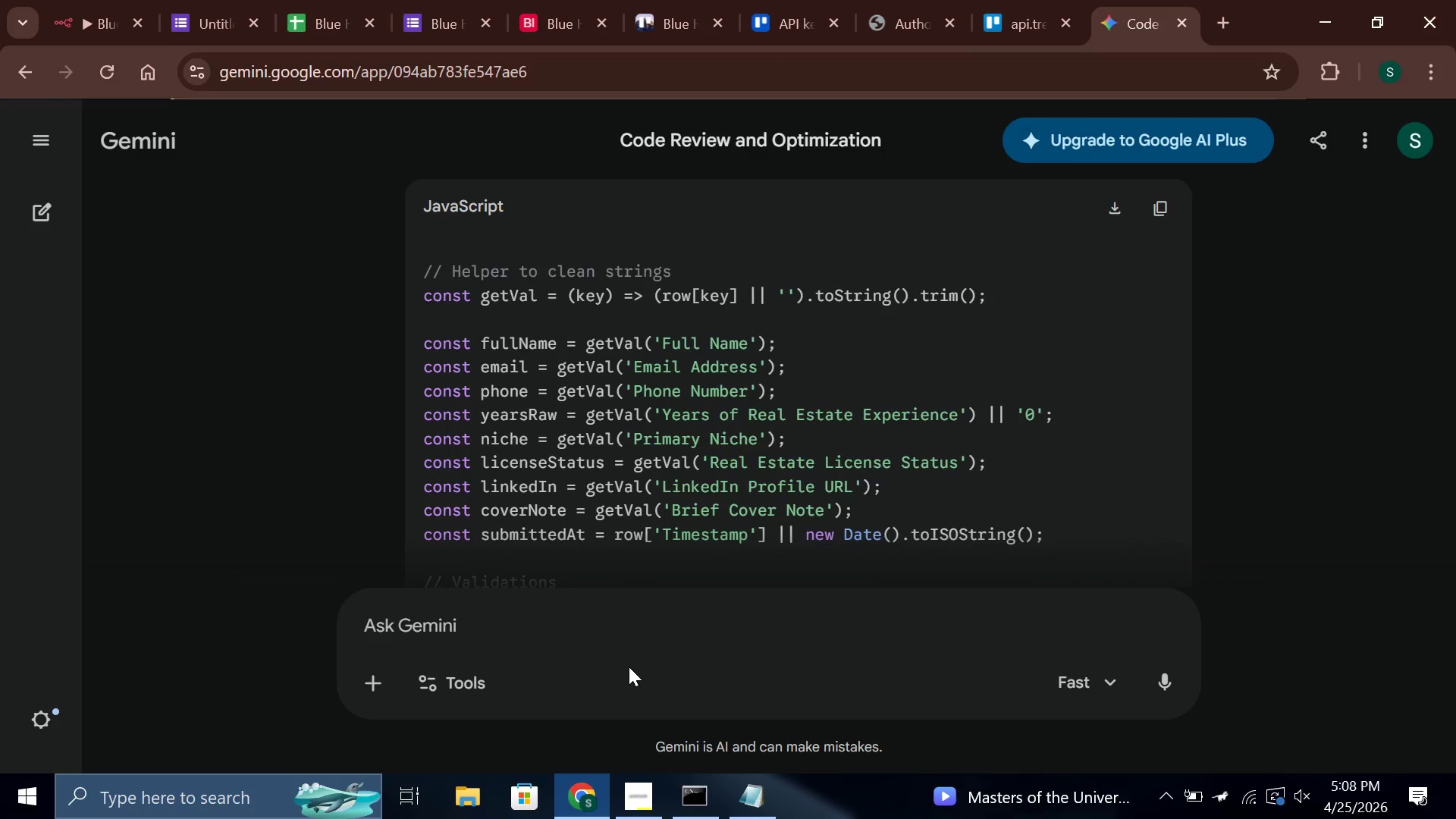 
left_click([614, 634])
 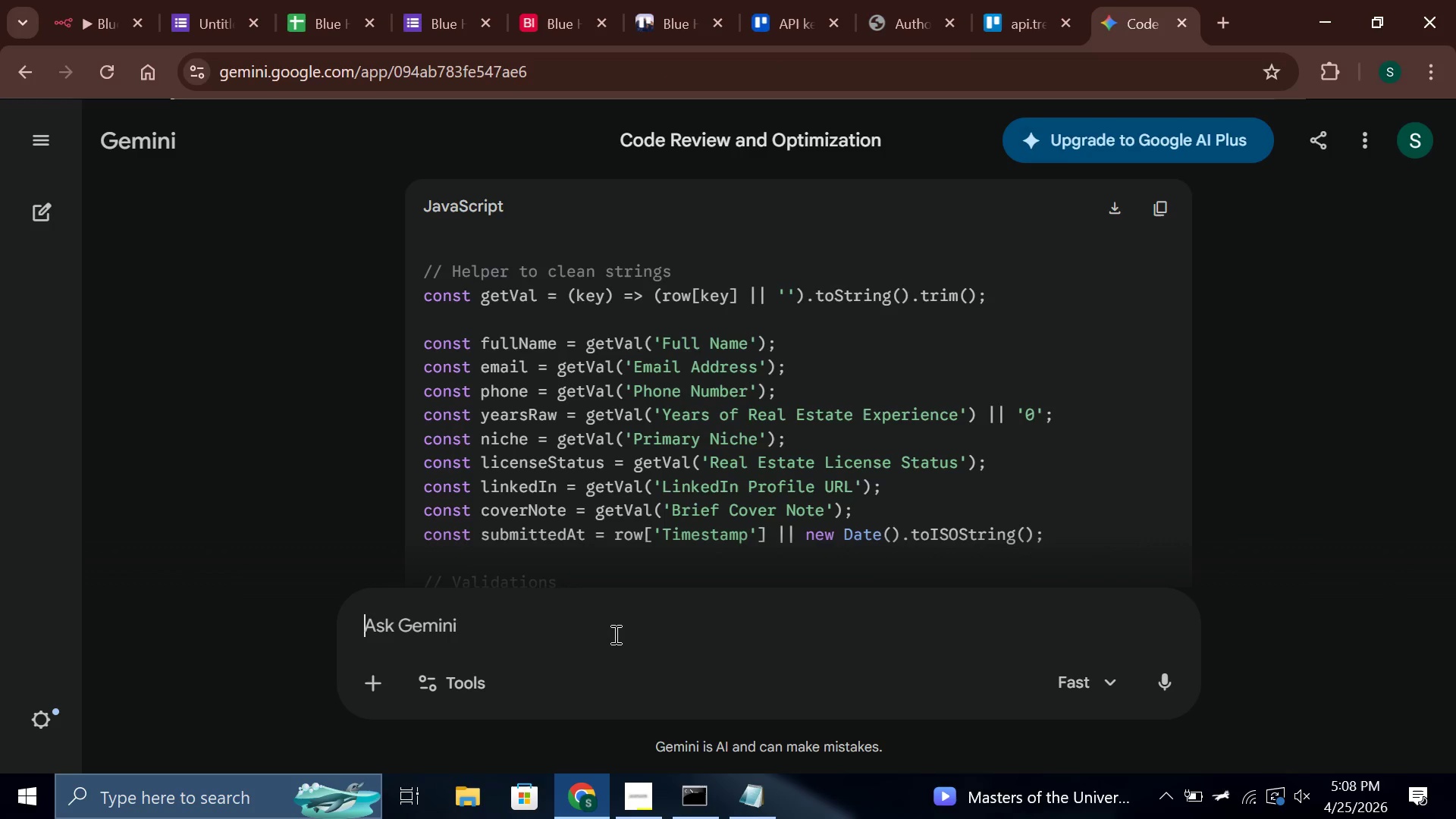 
key(Control+V)
 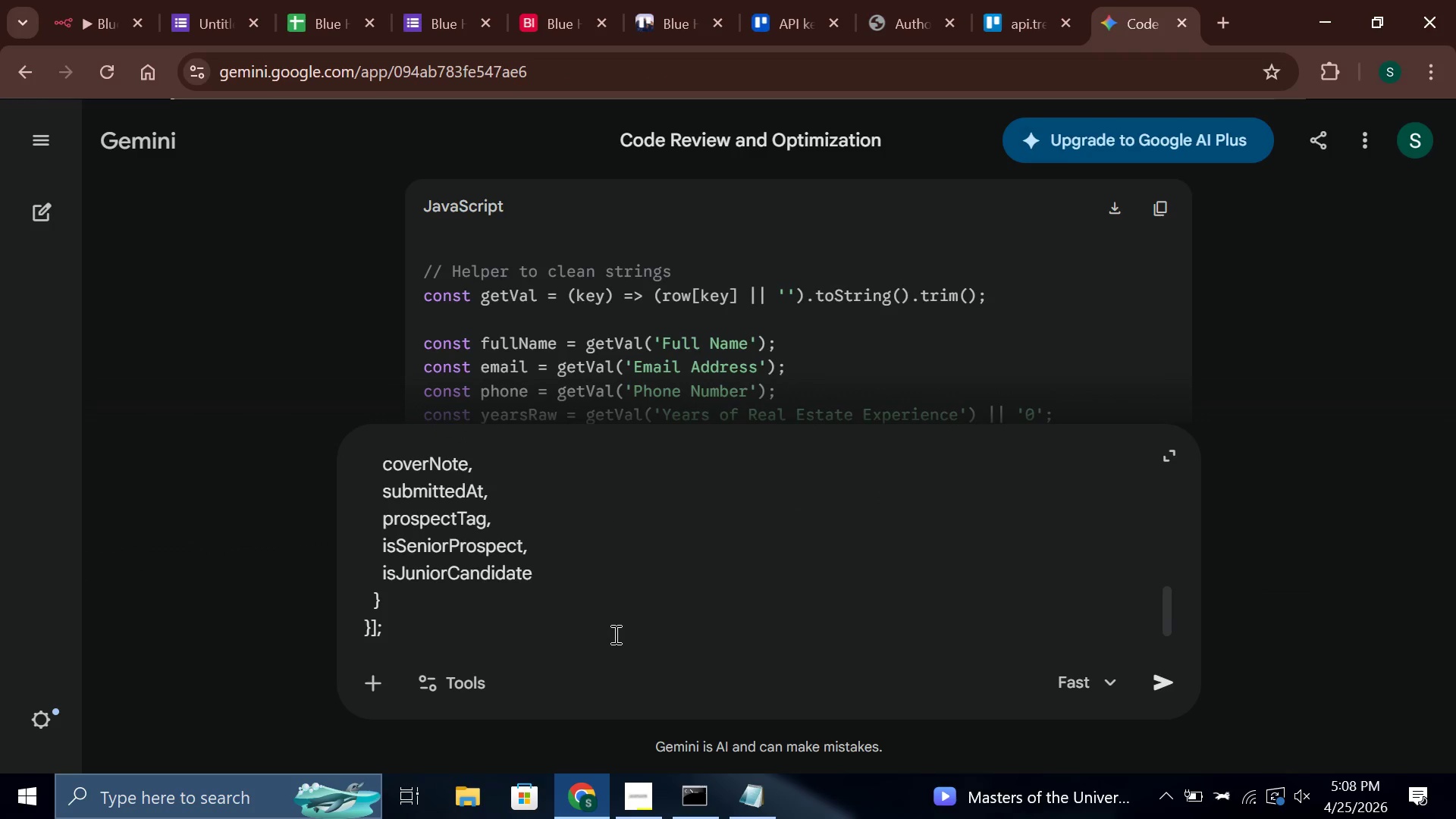 
key(Shift+Enter)
 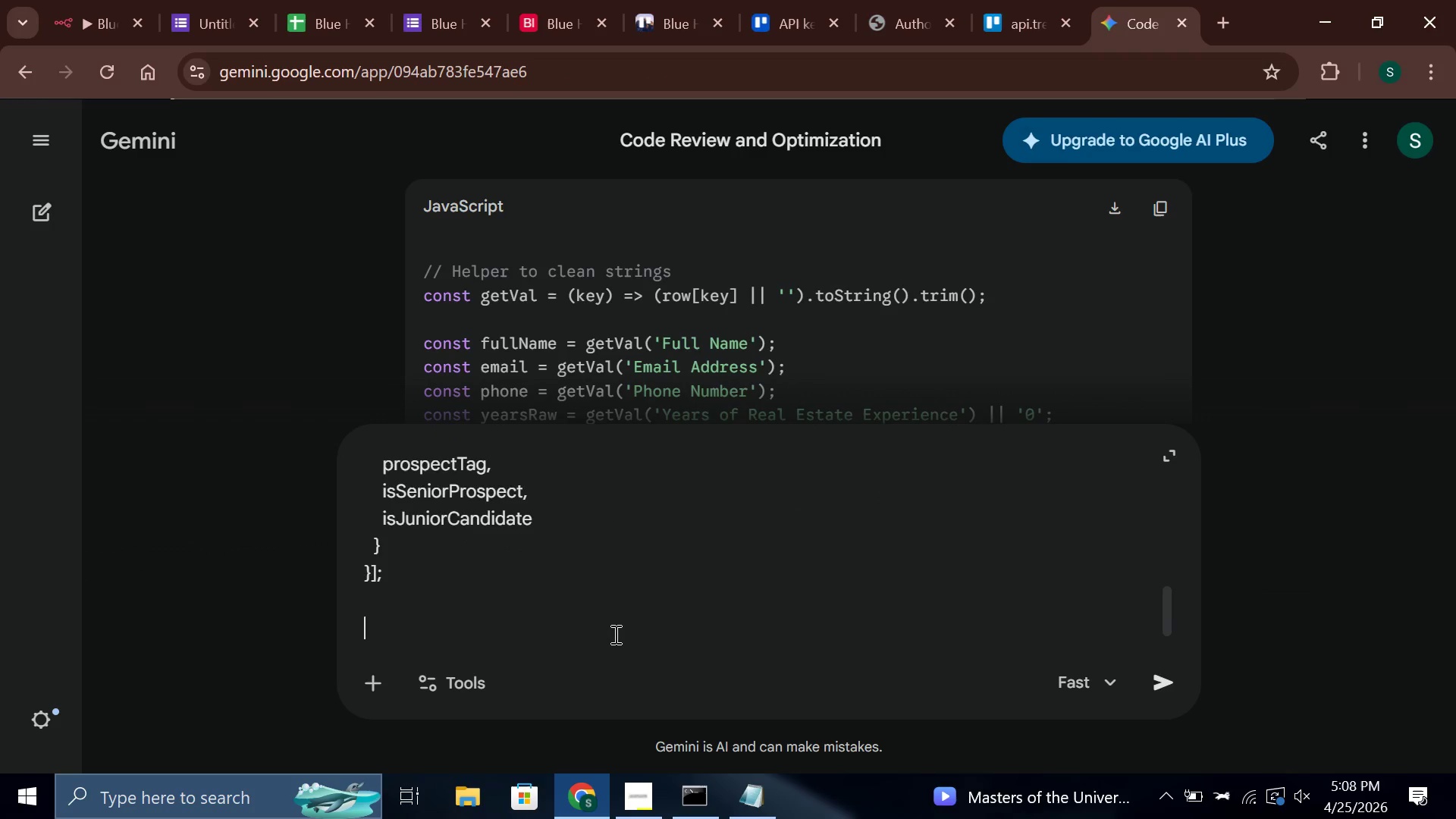 
key(Shift+Enter)
 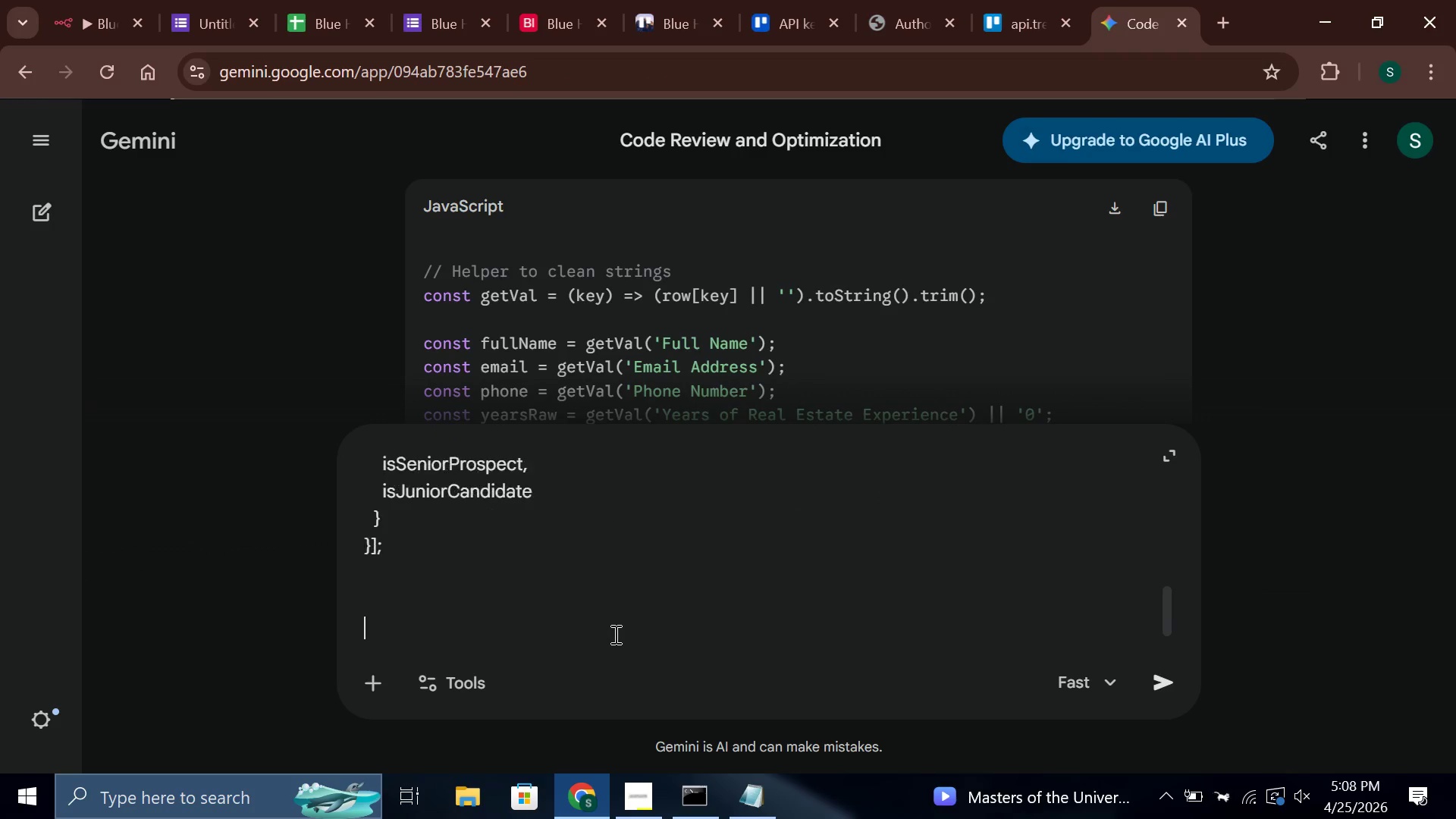 
key(Shift+Enter)
 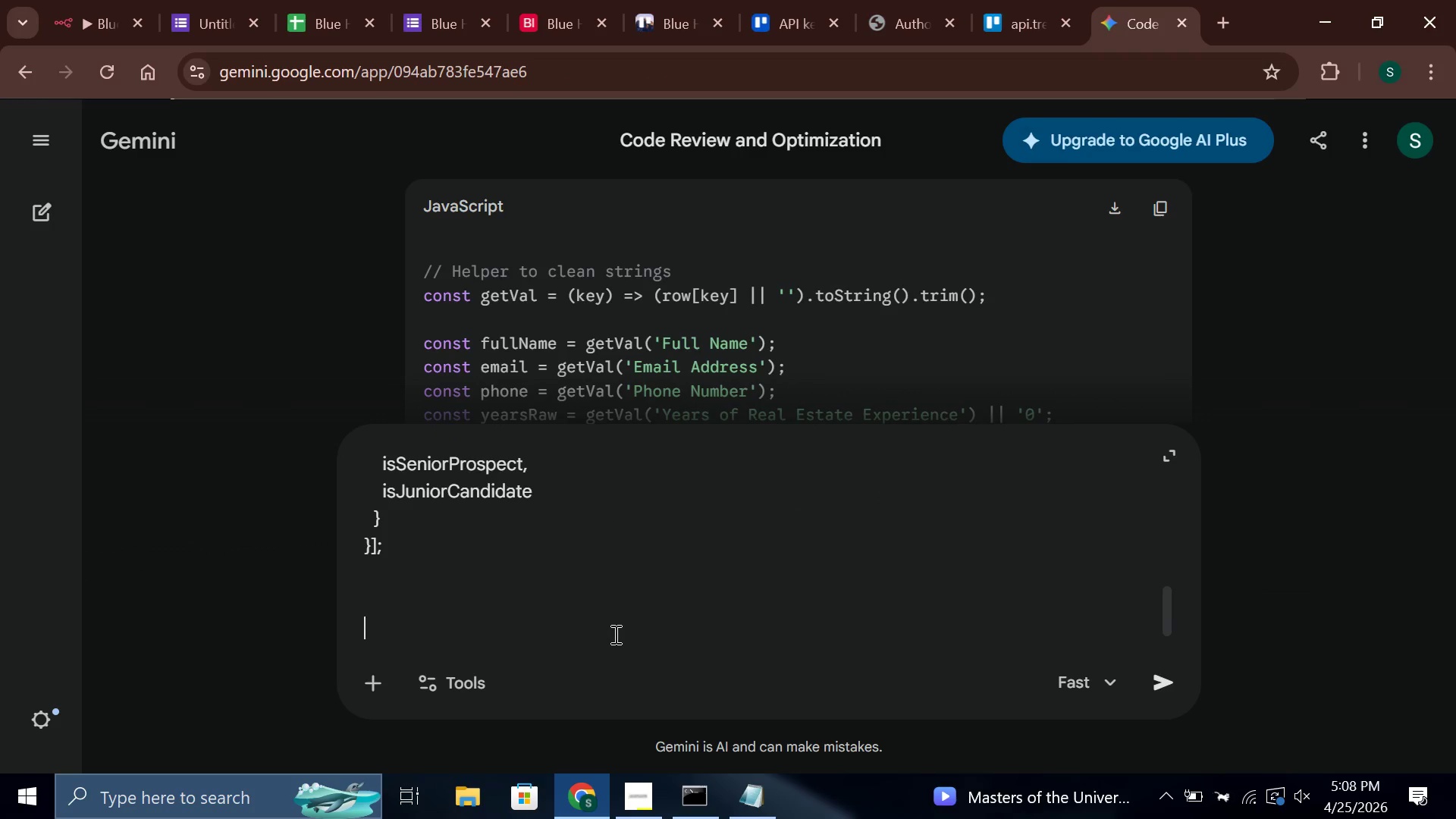 
type(is this code oc)
key(Backspace)
key(Backspace)
type(correct because te)
key(Backspace)
type(he input for years of experice)
key(Backspace)
key(Backspace)
type(nce is 1 year but after this node it shows 0)
 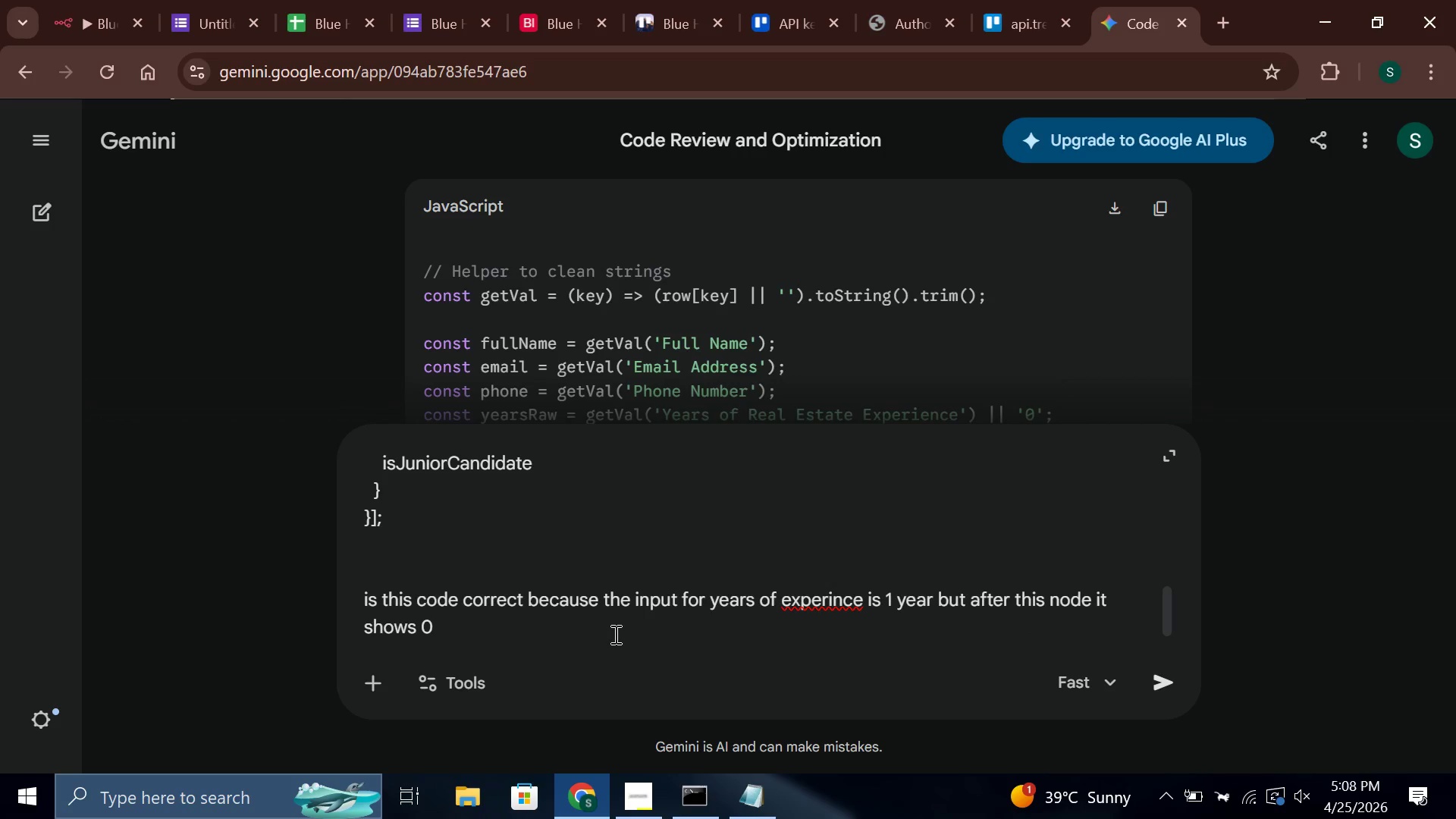 
wait(5.03)
 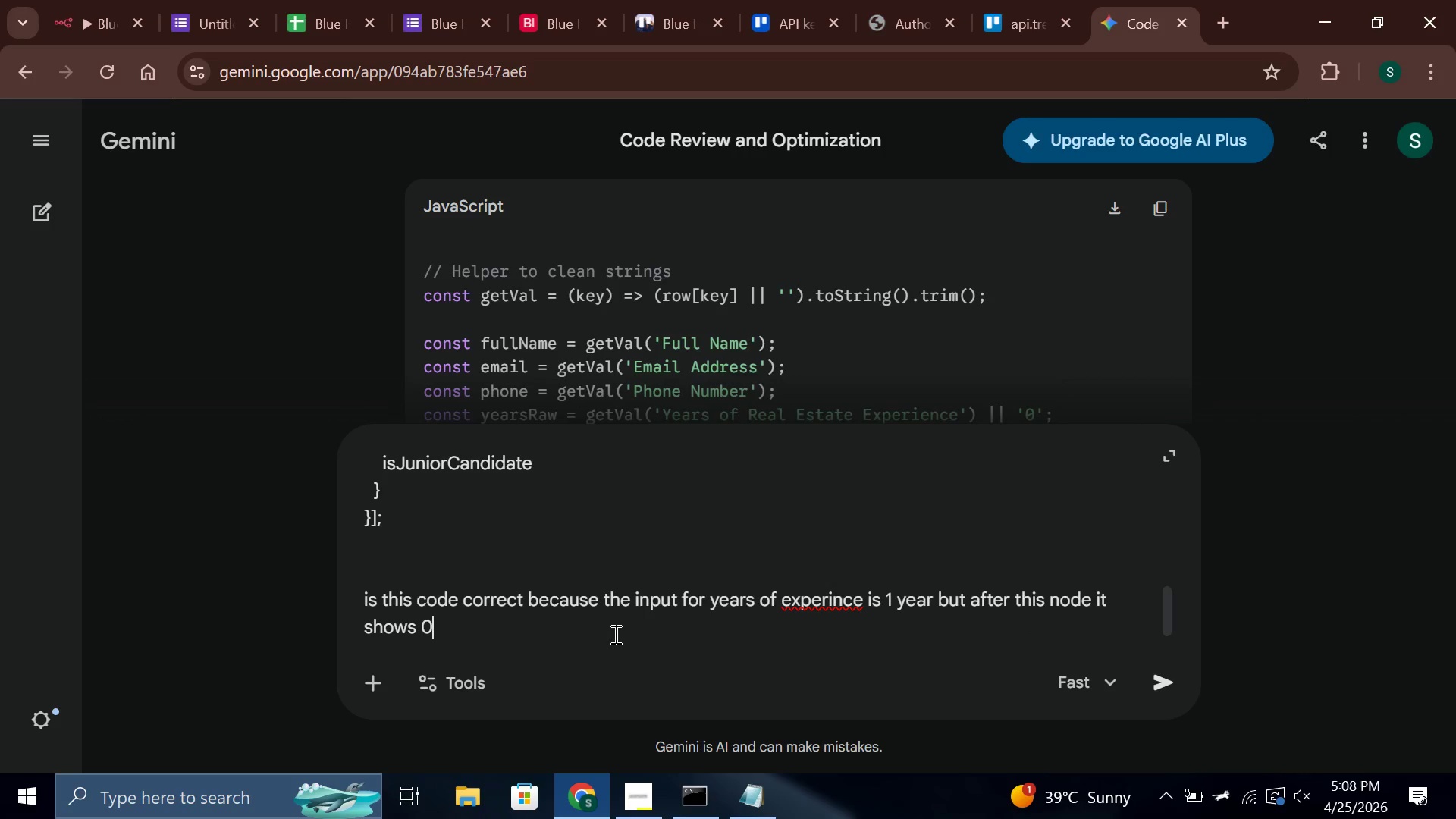 
key(Enter)
 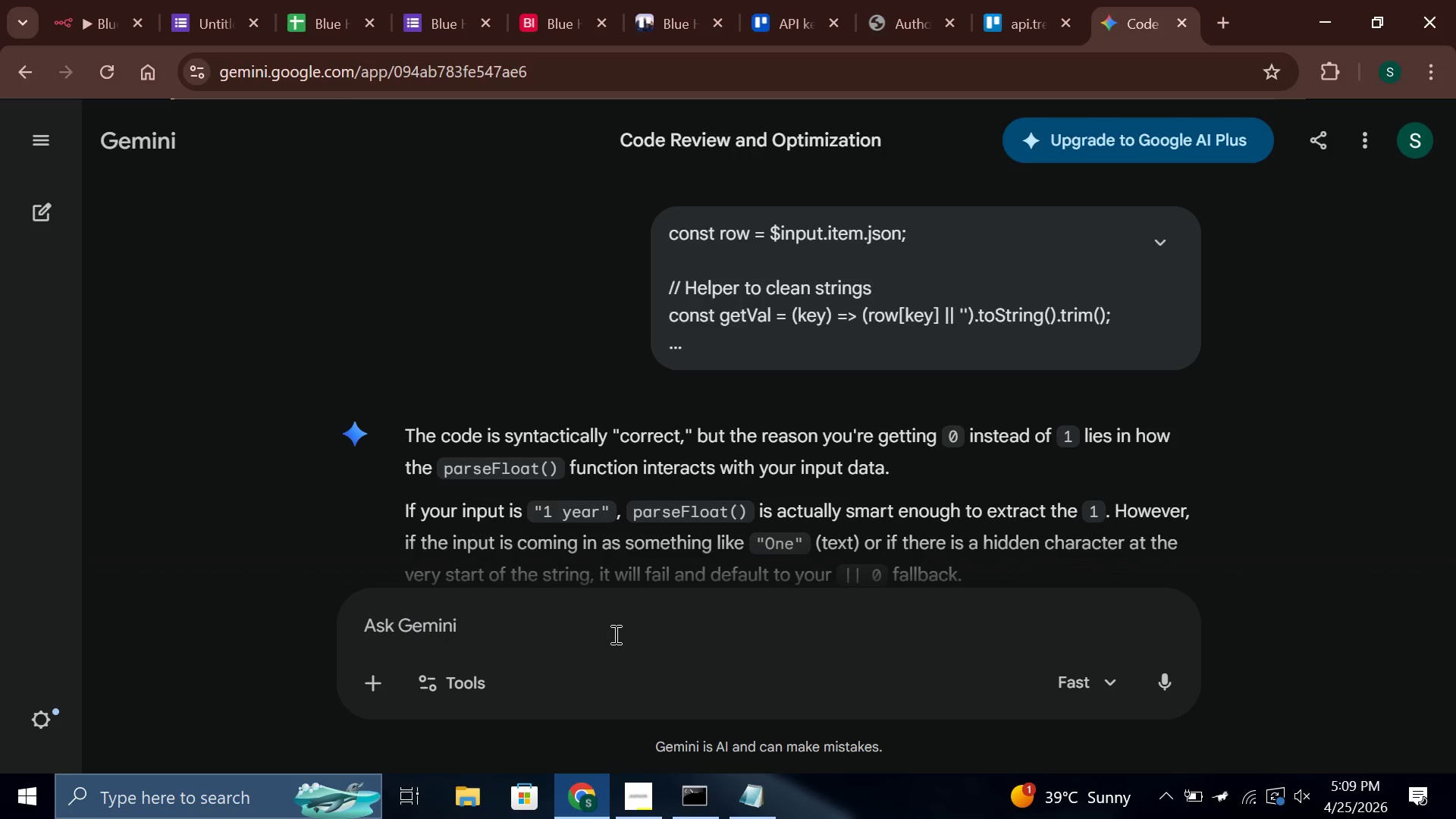 
wait(26.98)
 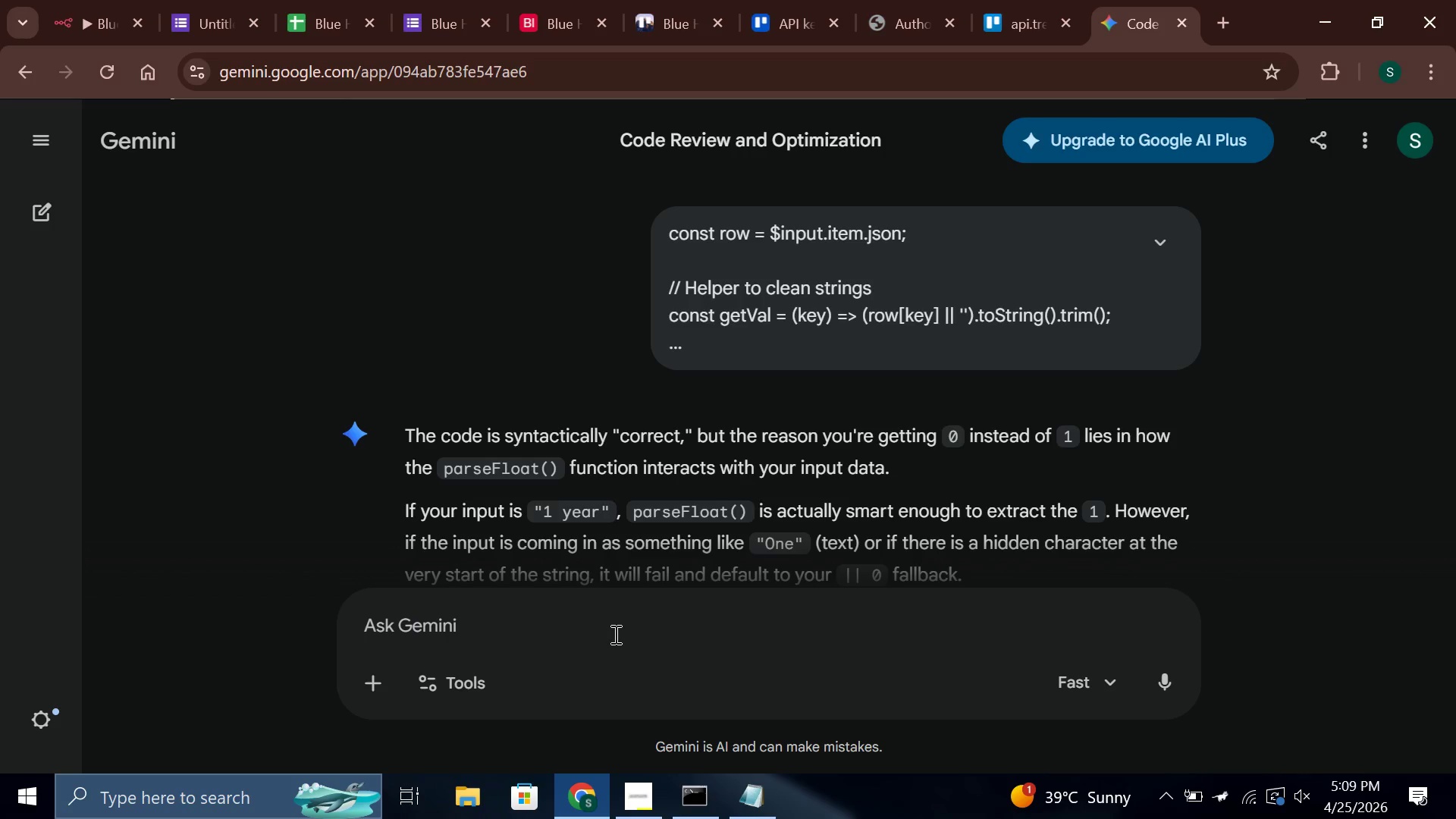 
scroll: coordinate [985, 372], scroll_direction: down, amount: 16.0
 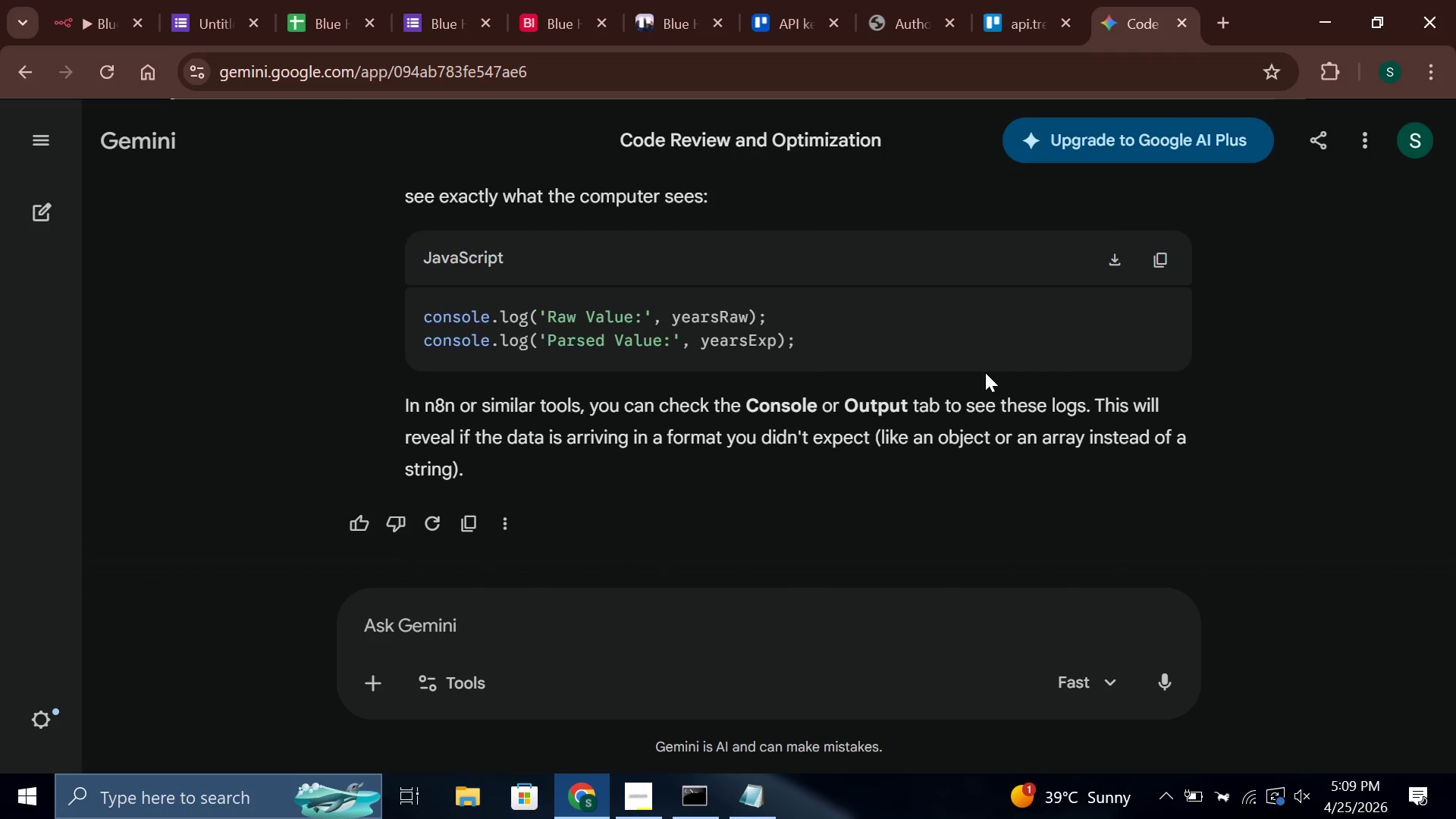 
scroll: coordinate [985, 372], scroll_direction: up, amount: 10.0
 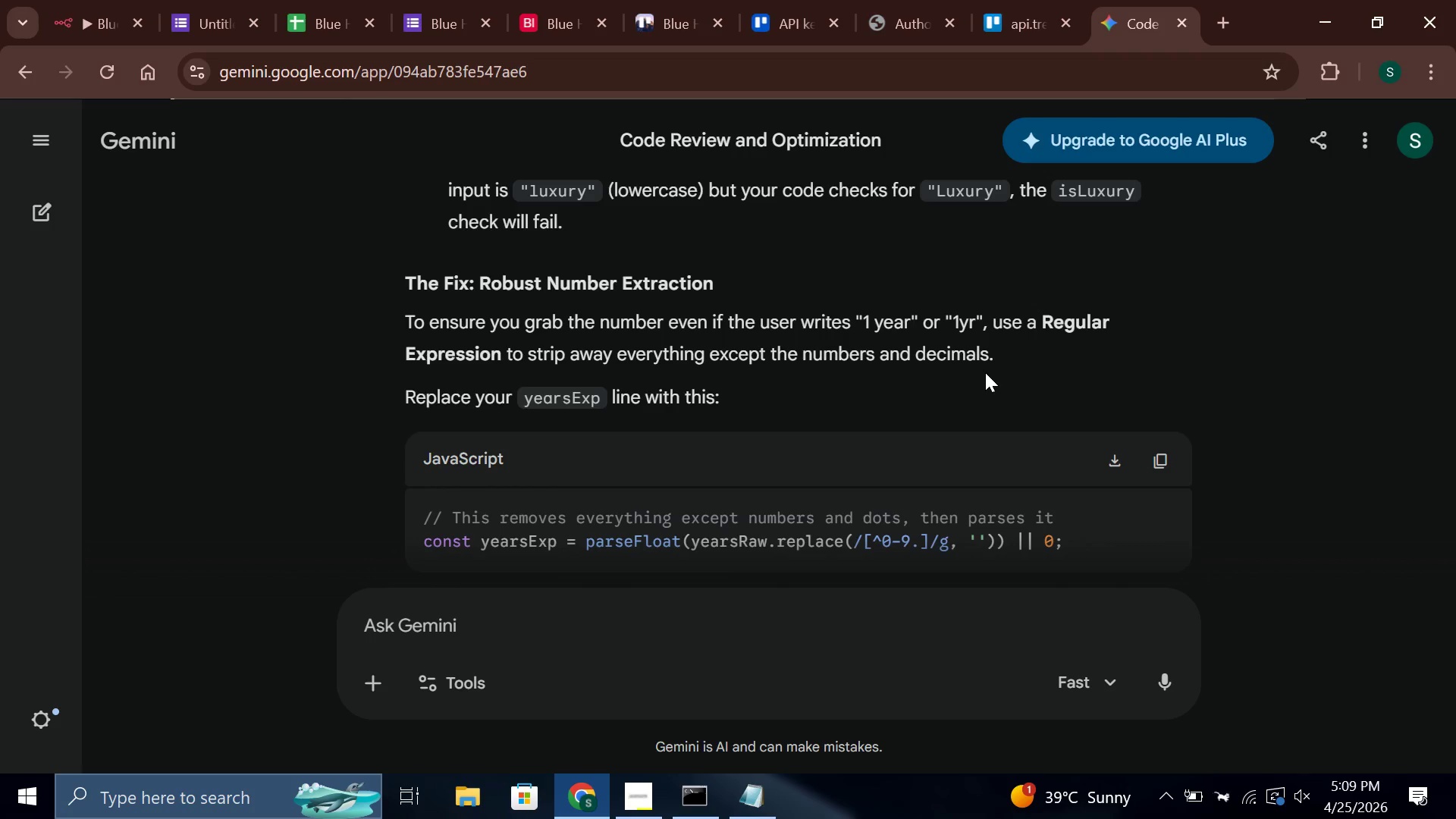 
scroll: coordinate [985, 372], scroll_direction: down, amount: 1.0
 